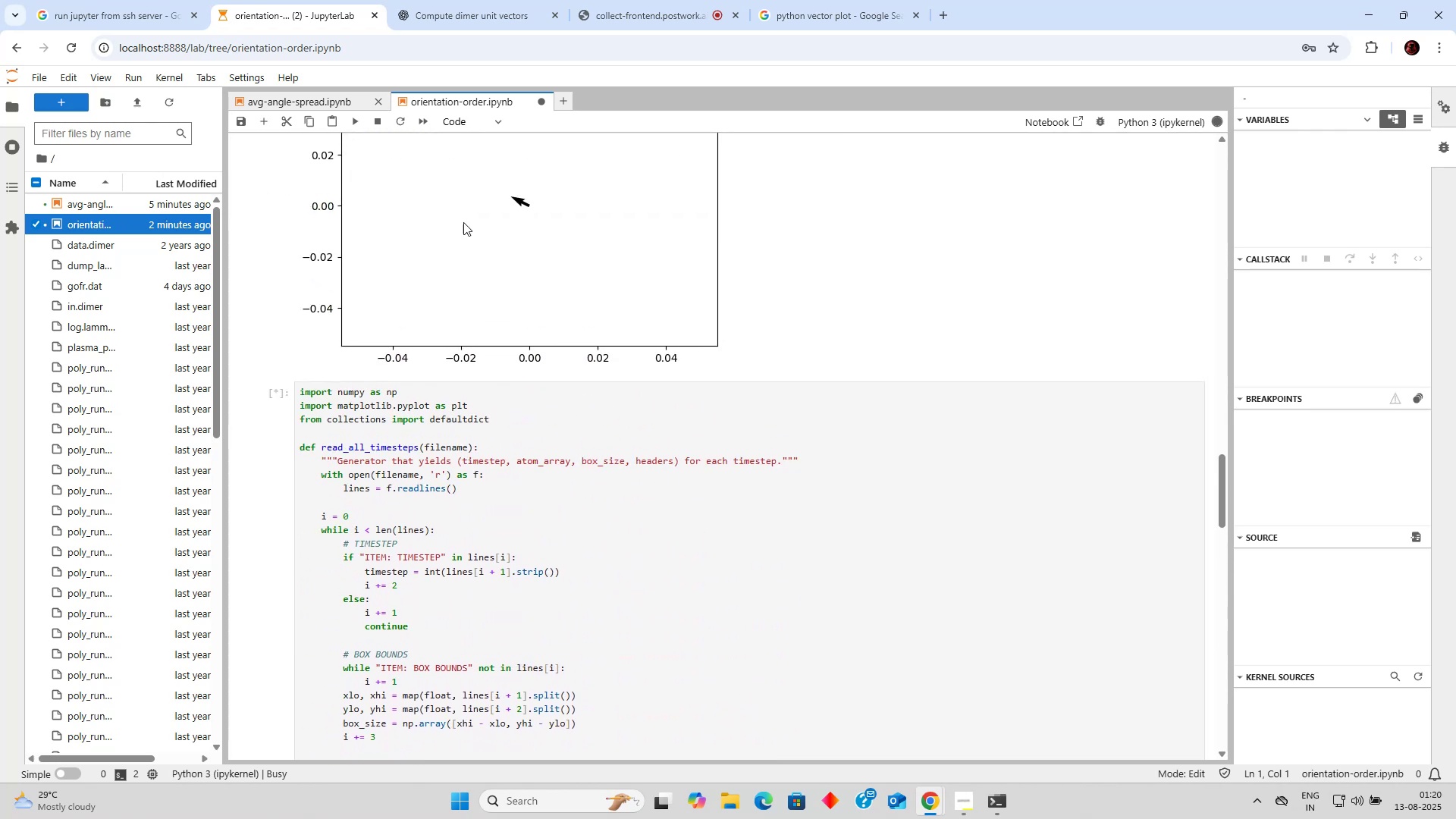 
scroll: coordinate [474, 217], scroll_direction: down, amount: 19.0
 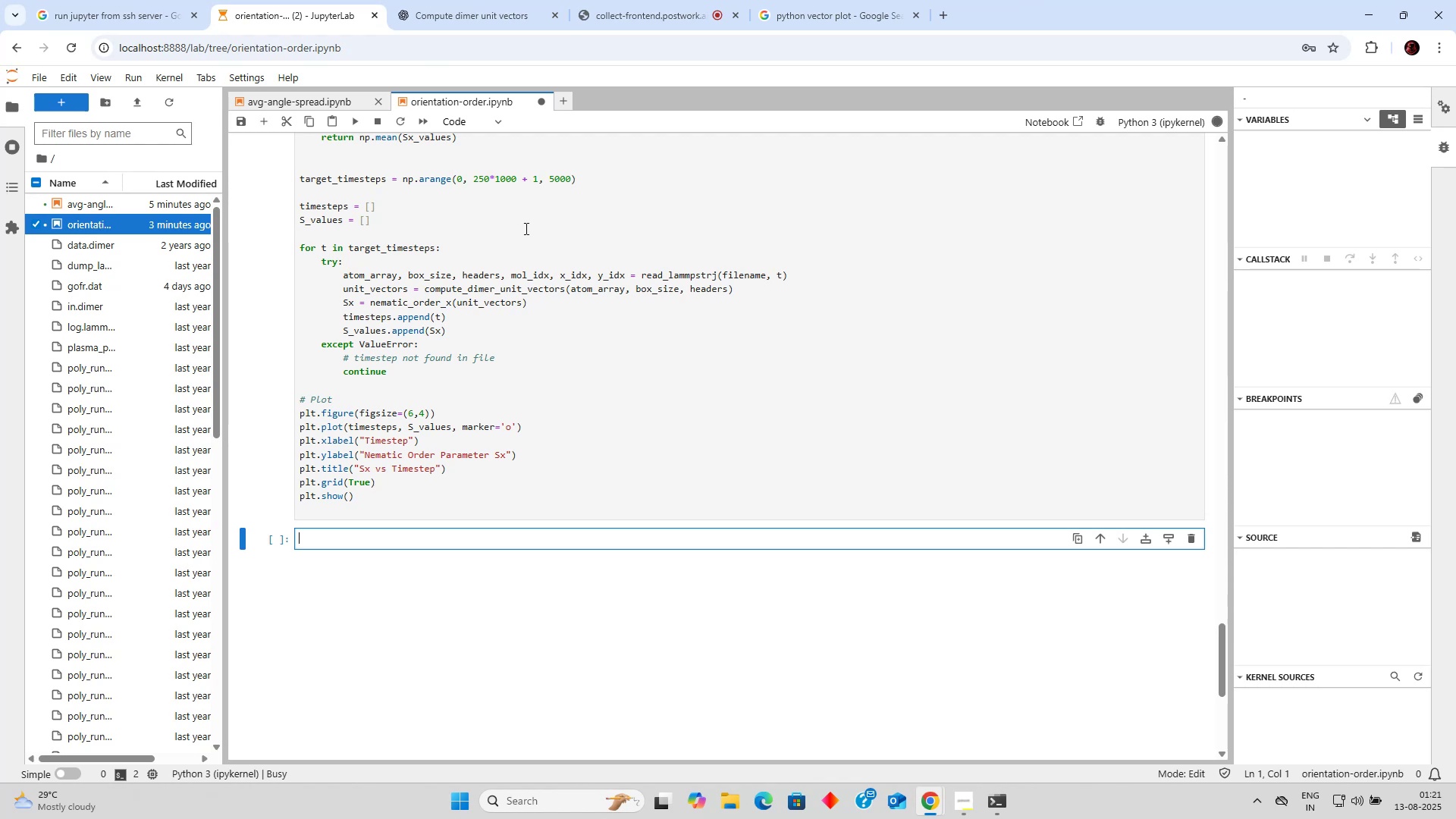 
wait(38.62)
 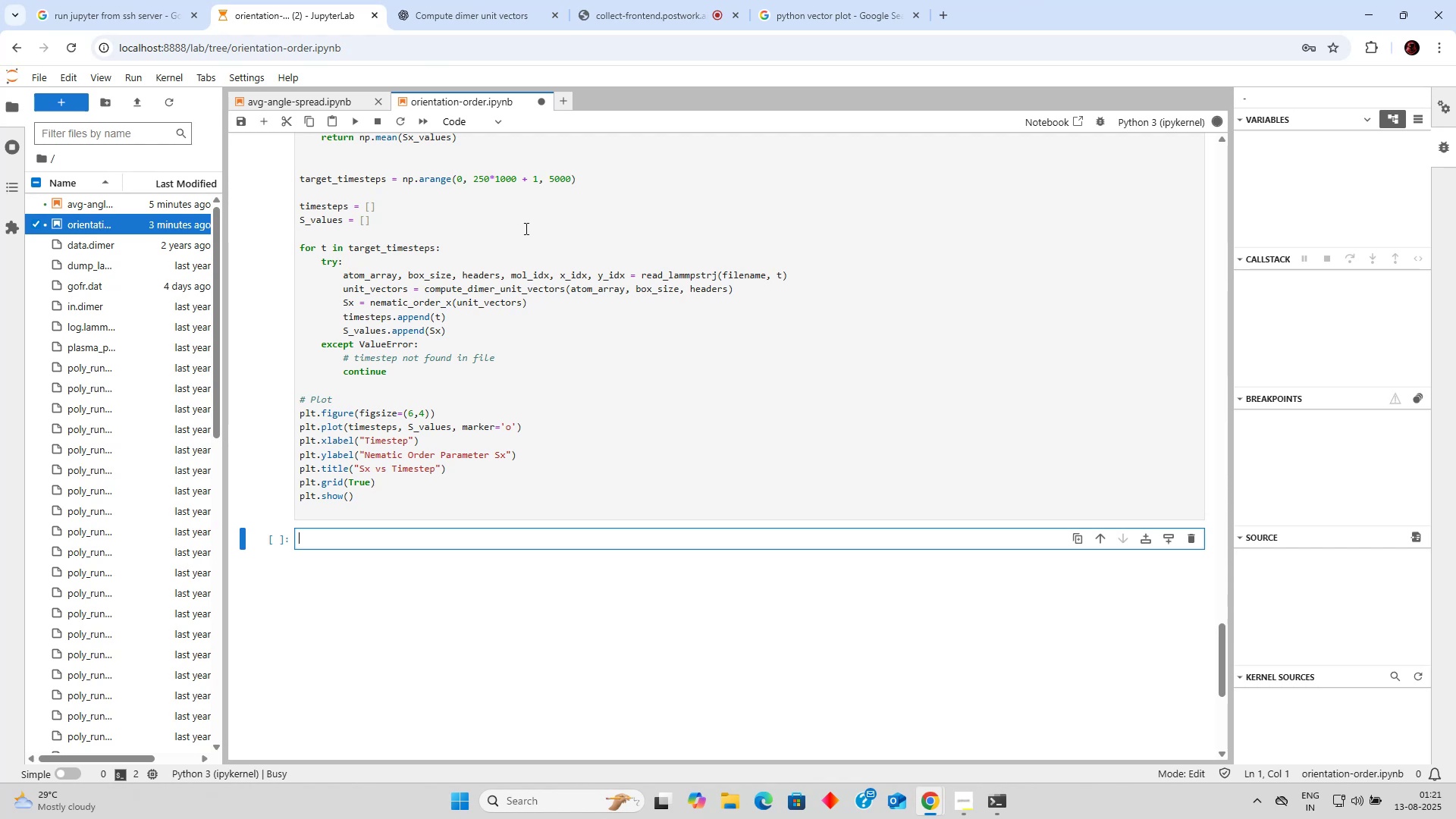 
scroll: coordinate [516, 248], scroll_direction: up, amount: 10.0
 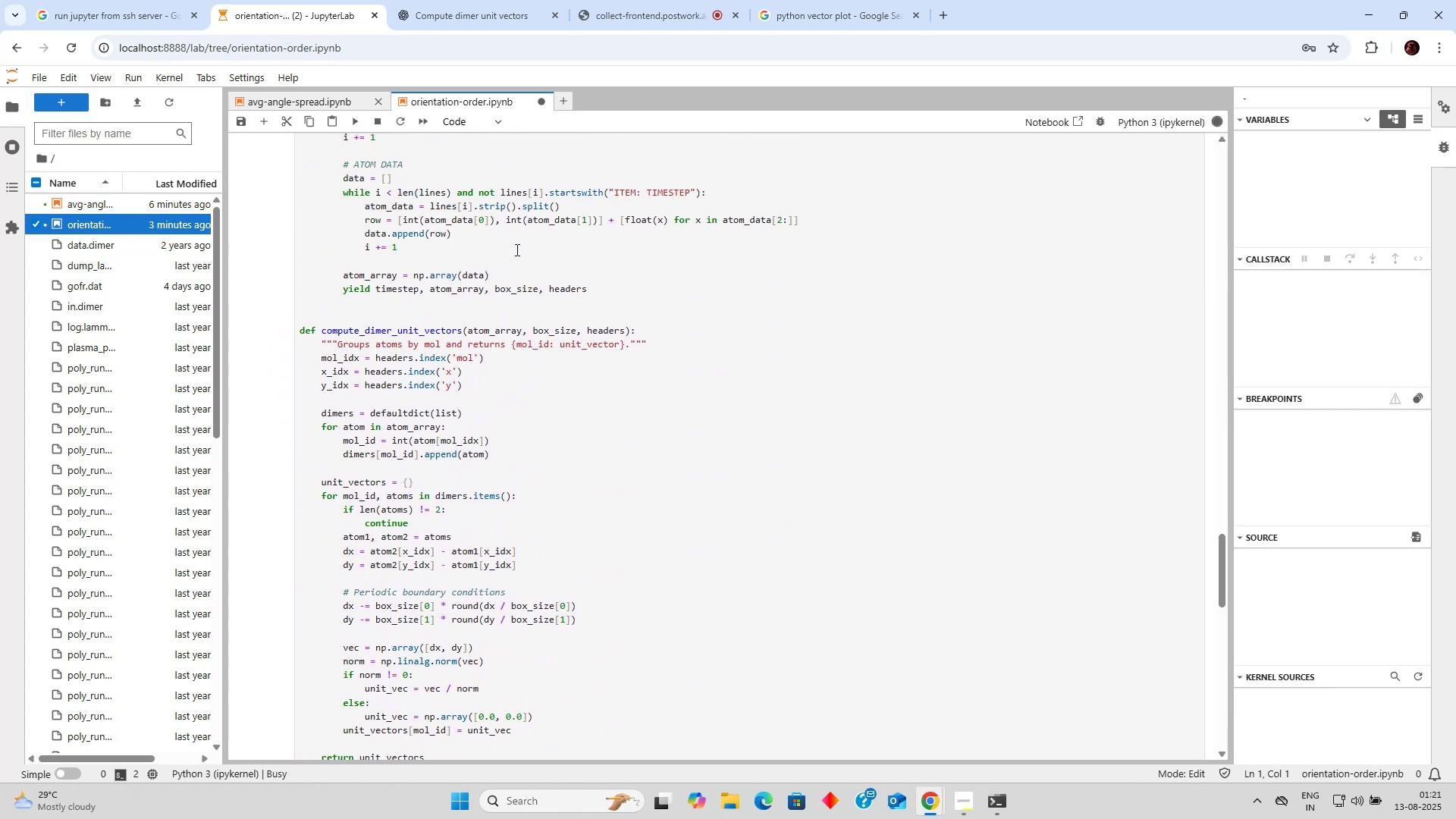 
left_click([516, 249])
 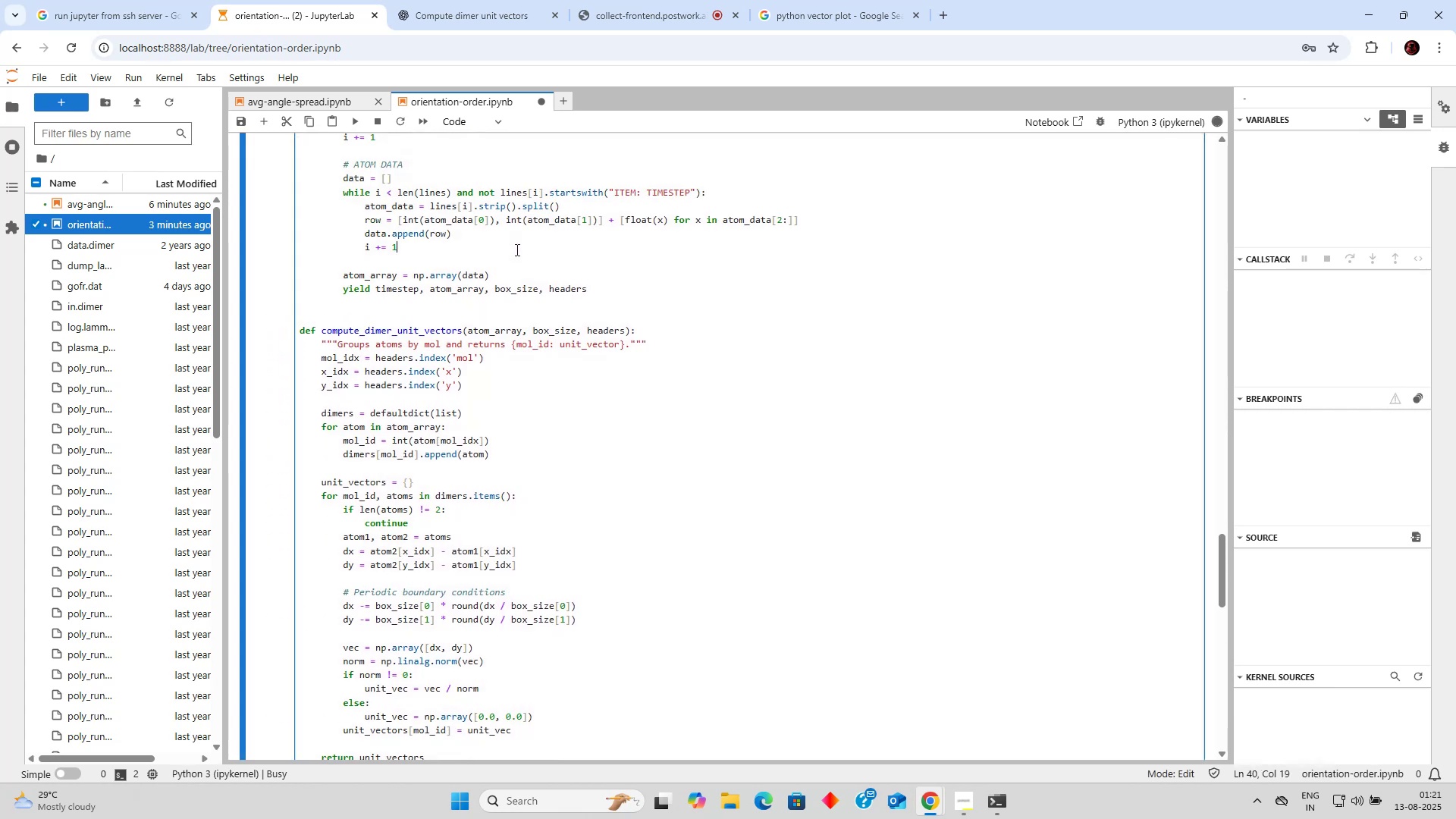 
scroll: coordinate [516, 249], scroll_direction: up, amount: 6.0
 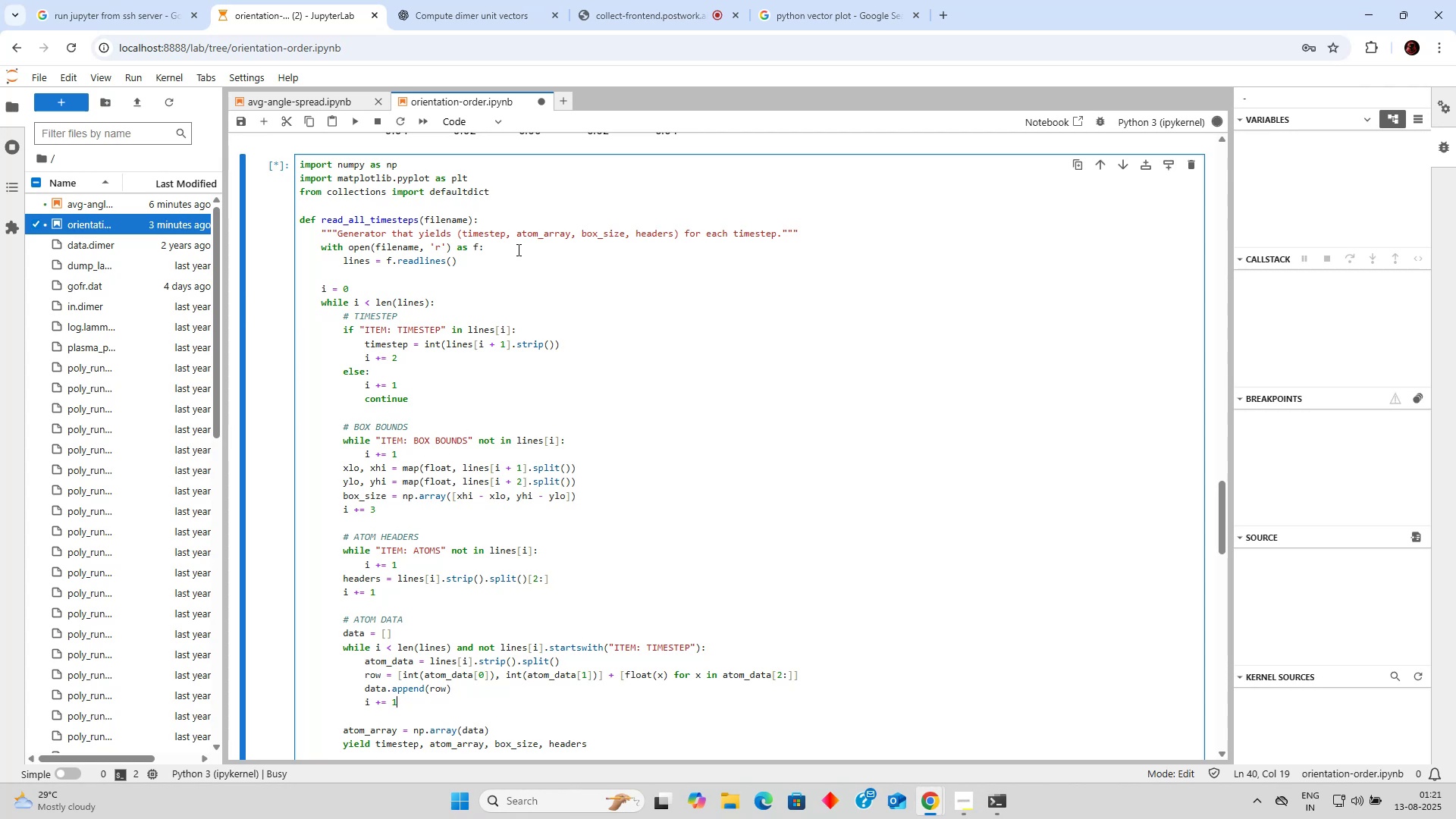 
wait(21.77)
 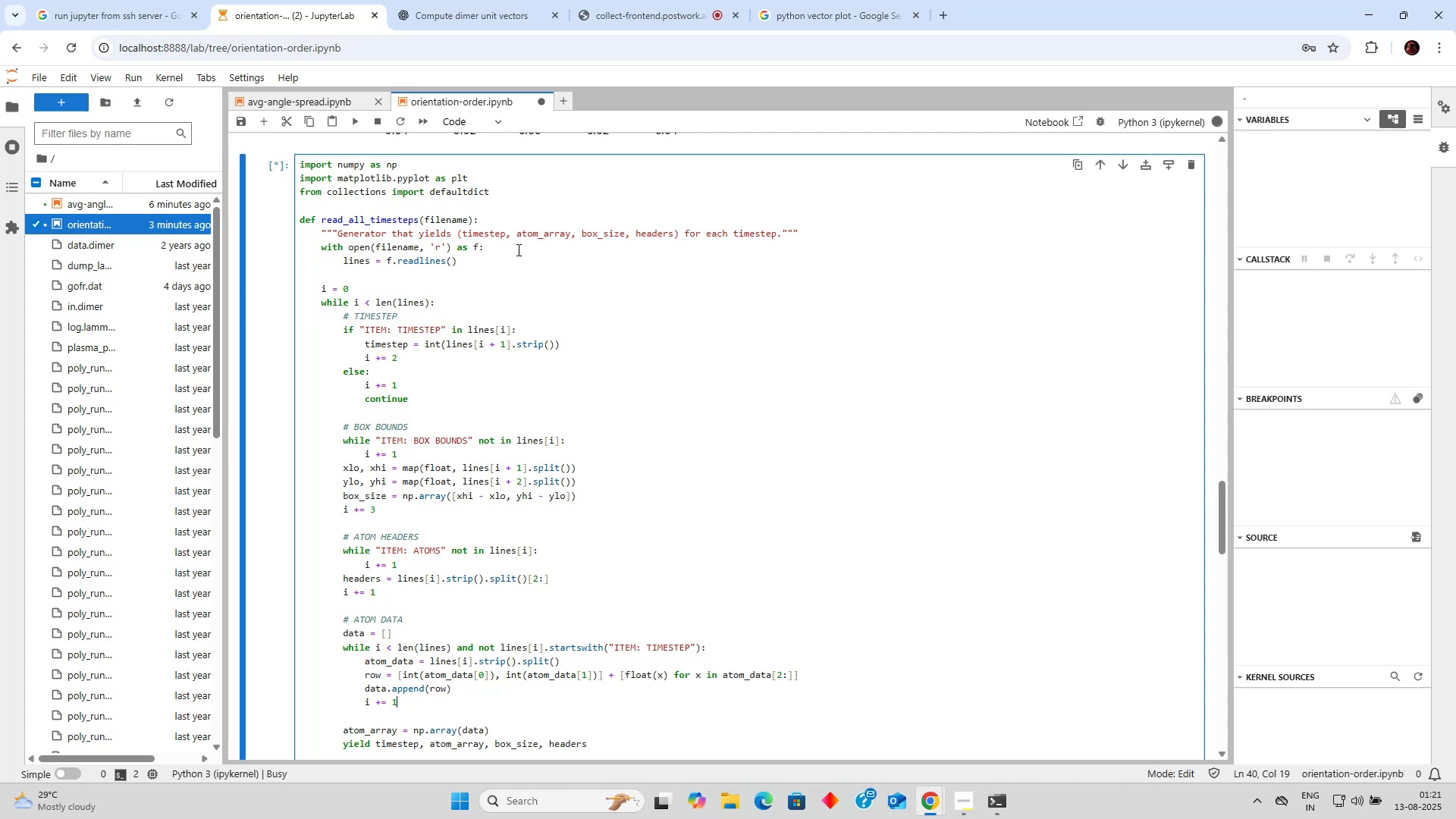 
scroll: coordinate [517, 249], scroll_direction: up, amount: 1.0
 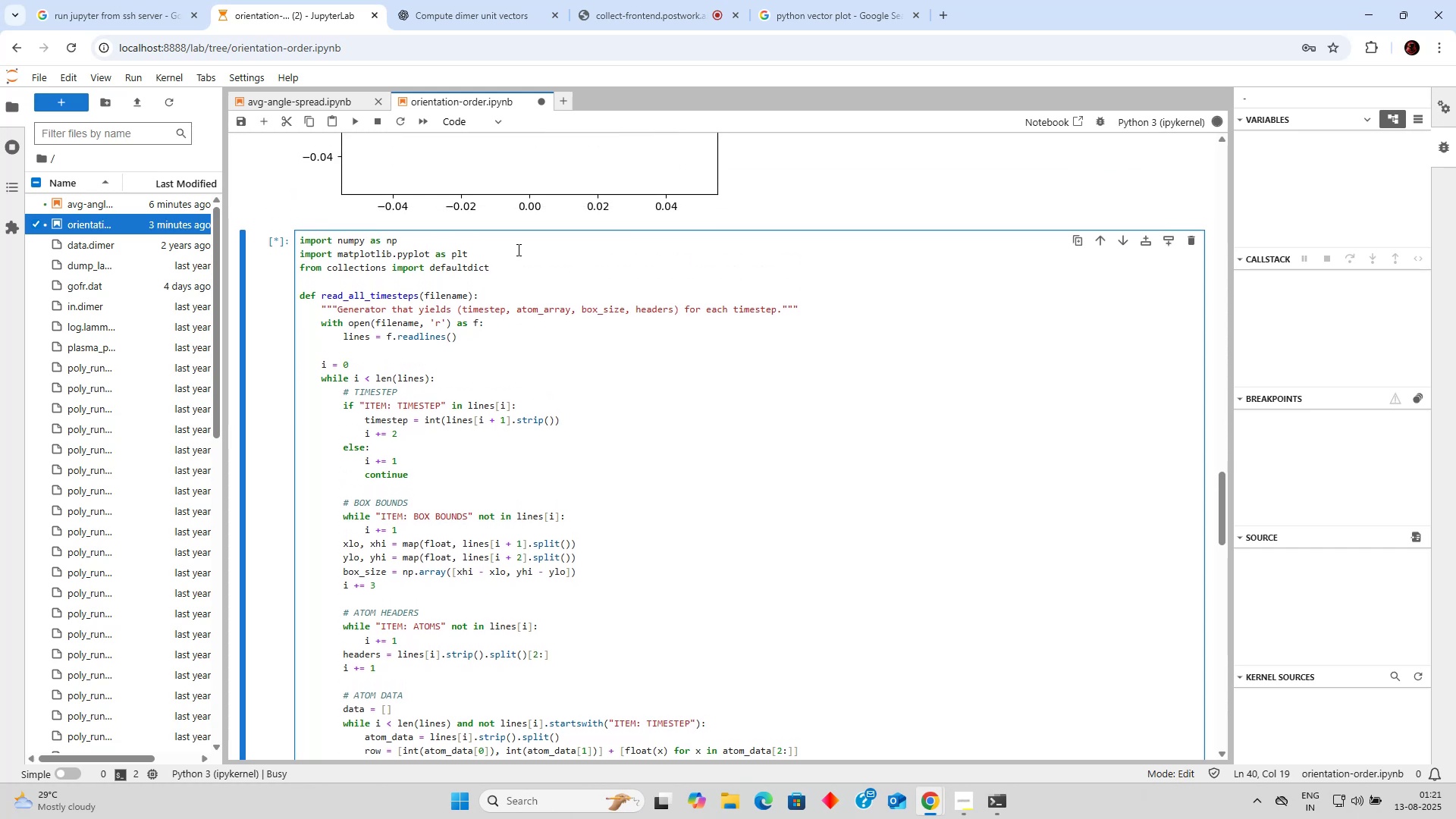 
scroll: coordinate [517, 249], scroll_direction: down, amount: 1.0
 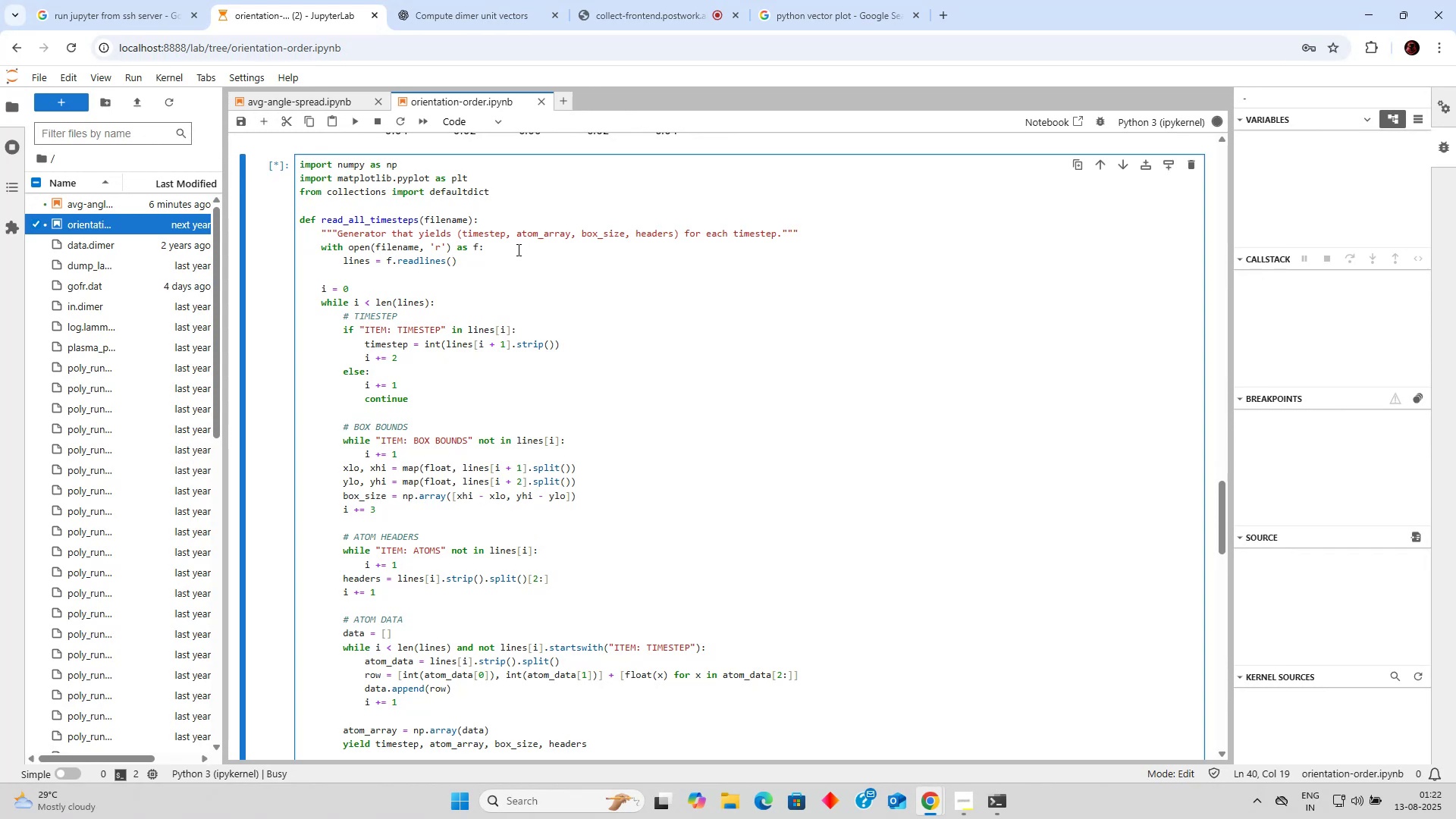 
wait(16.24)
 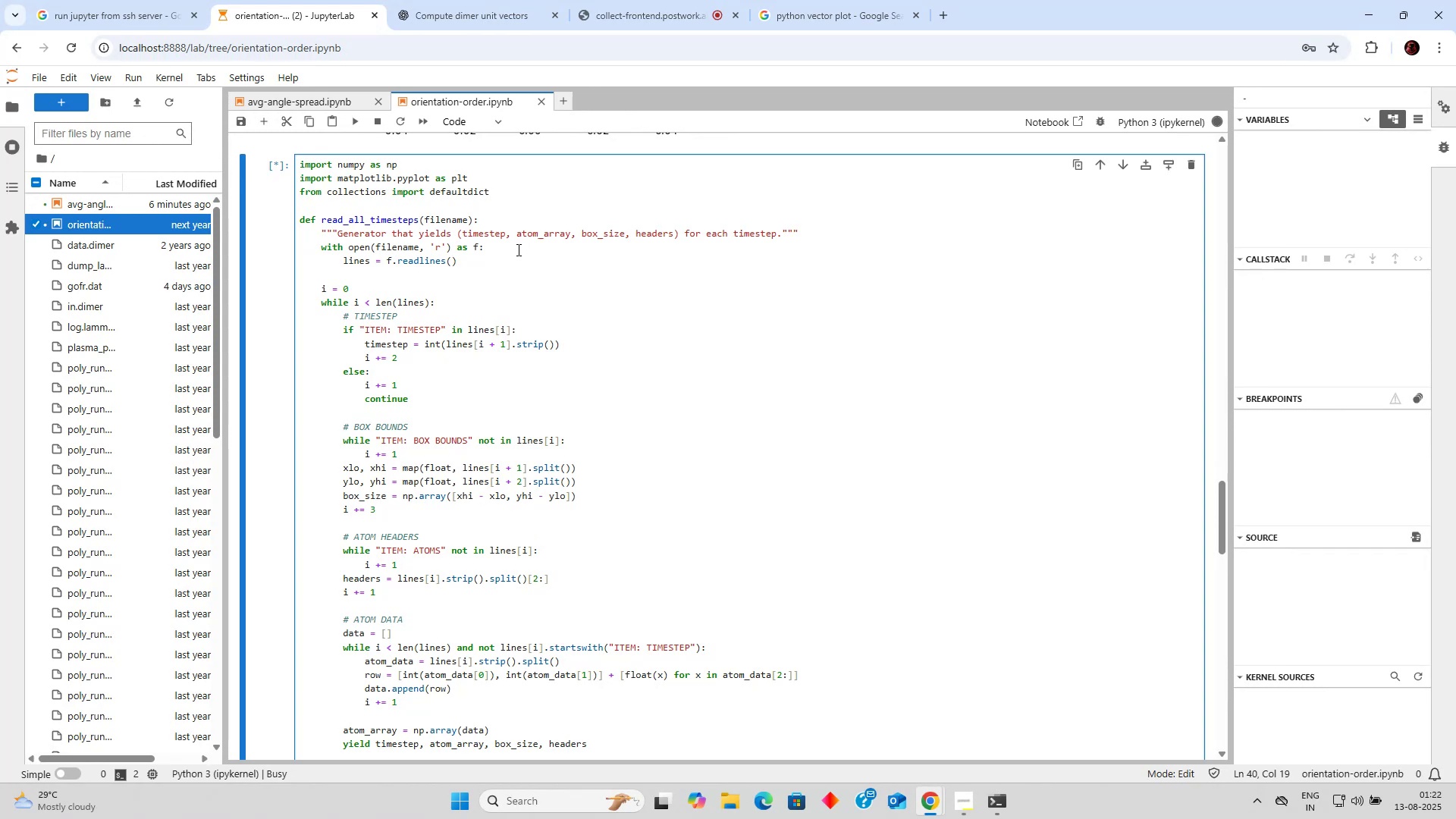 
scroll: coordinate [517, 249], scroll_direction: down, amount: 1.0
 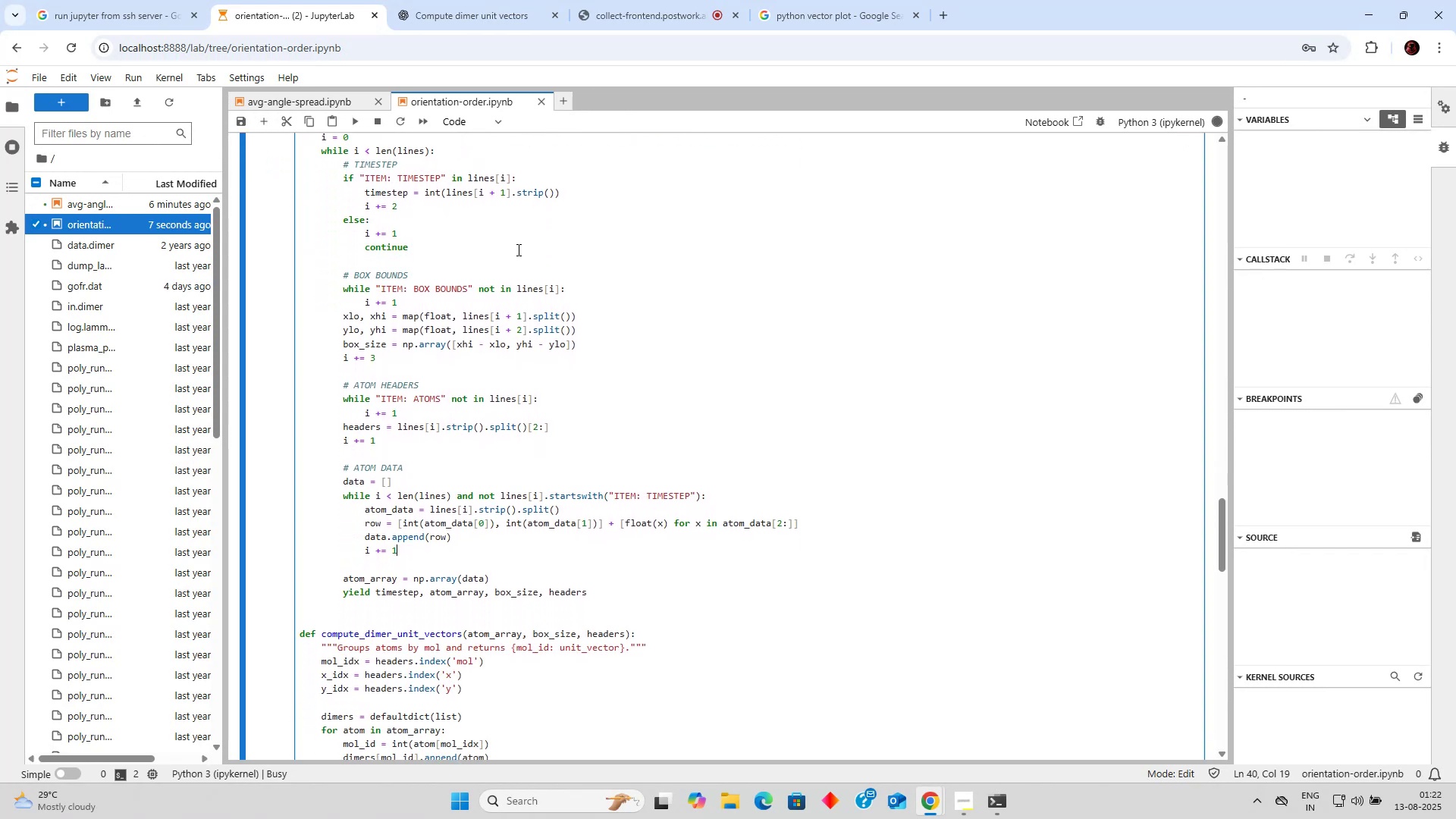 
scroll: coordinate [517, 249], scroll_direction: up, amount: 1.0
 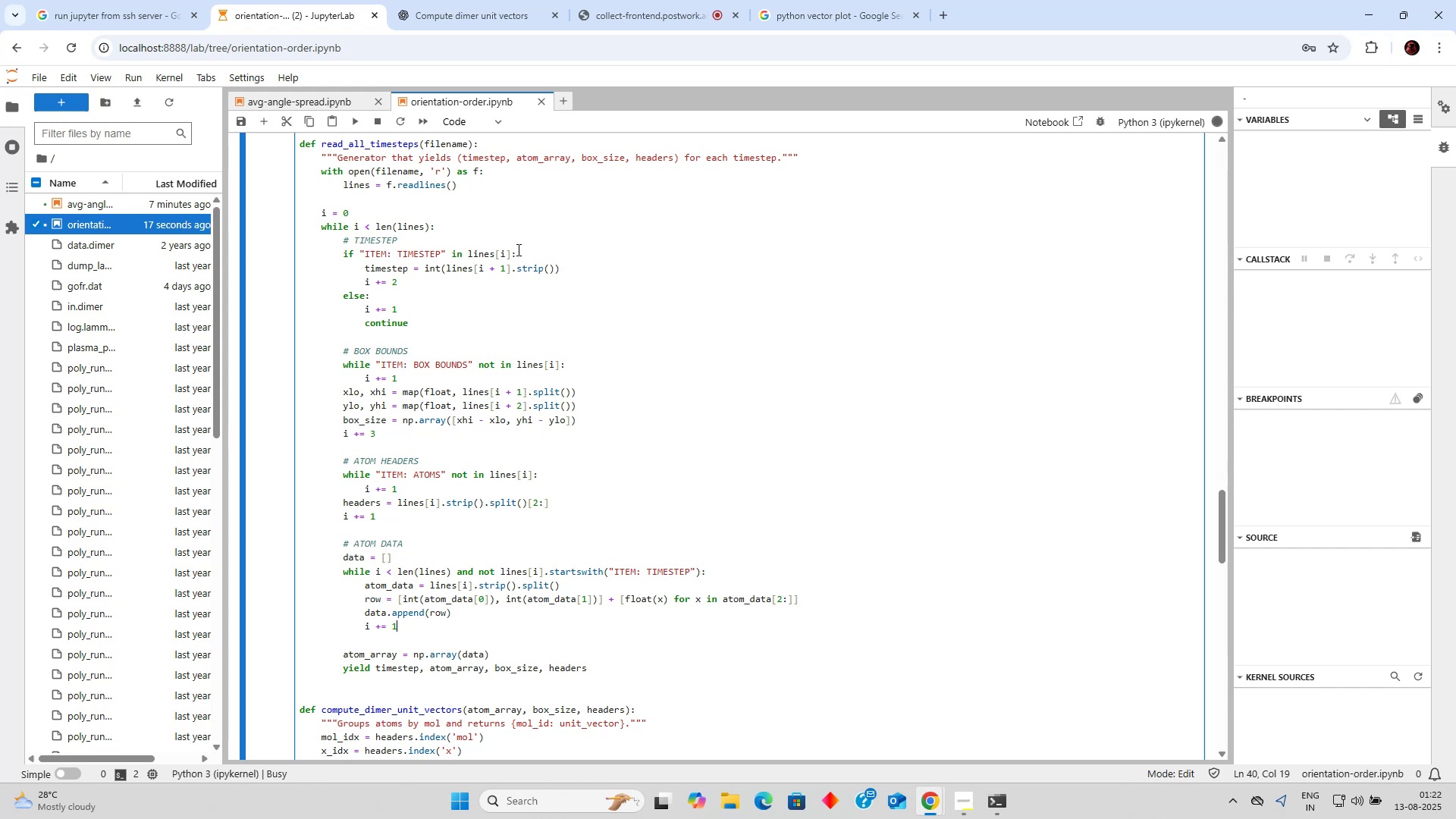 
wait(15.57)
 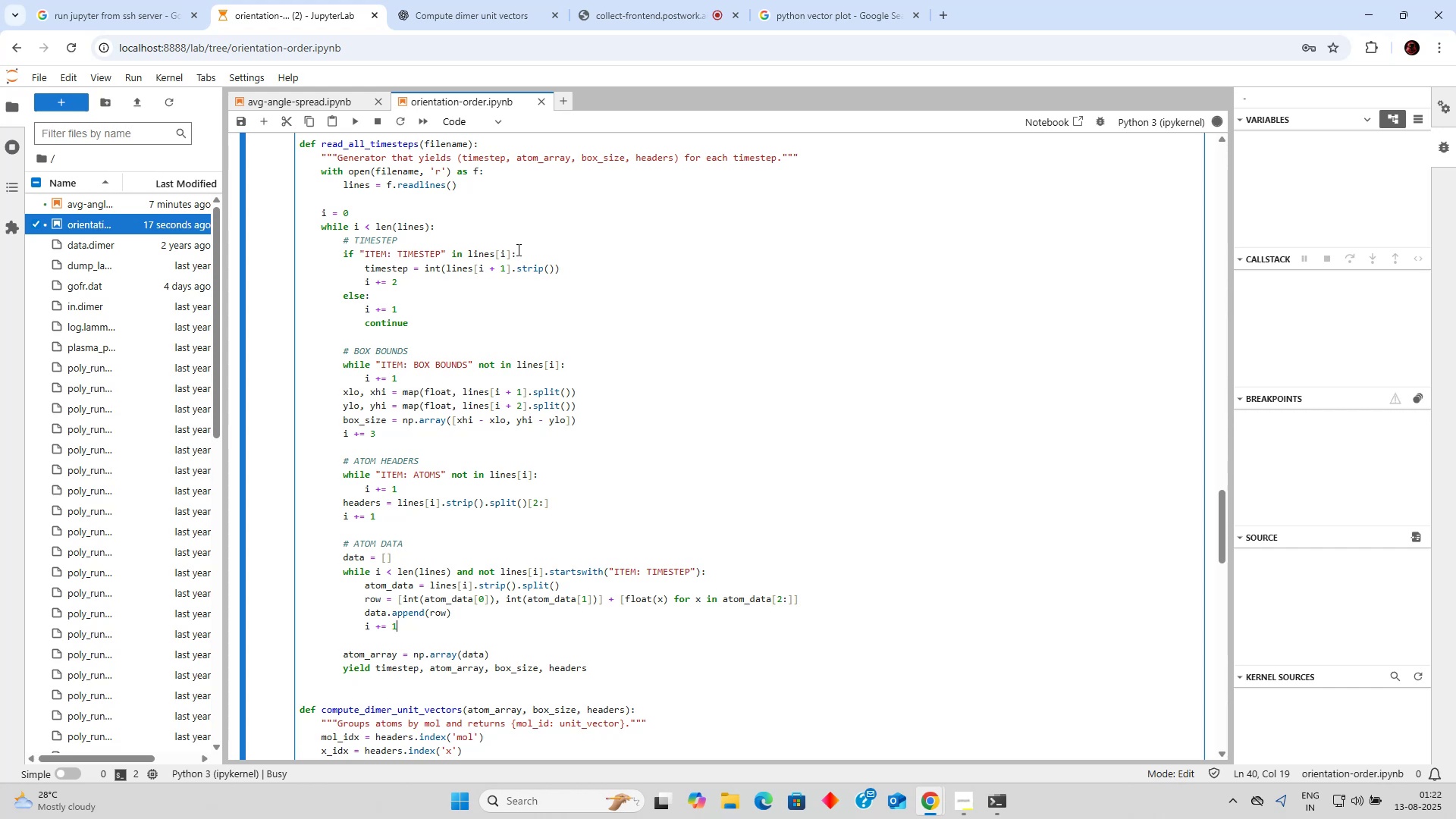 
scroll: coordinate [517, 249], scroll_direction: down, amount: 1.0
 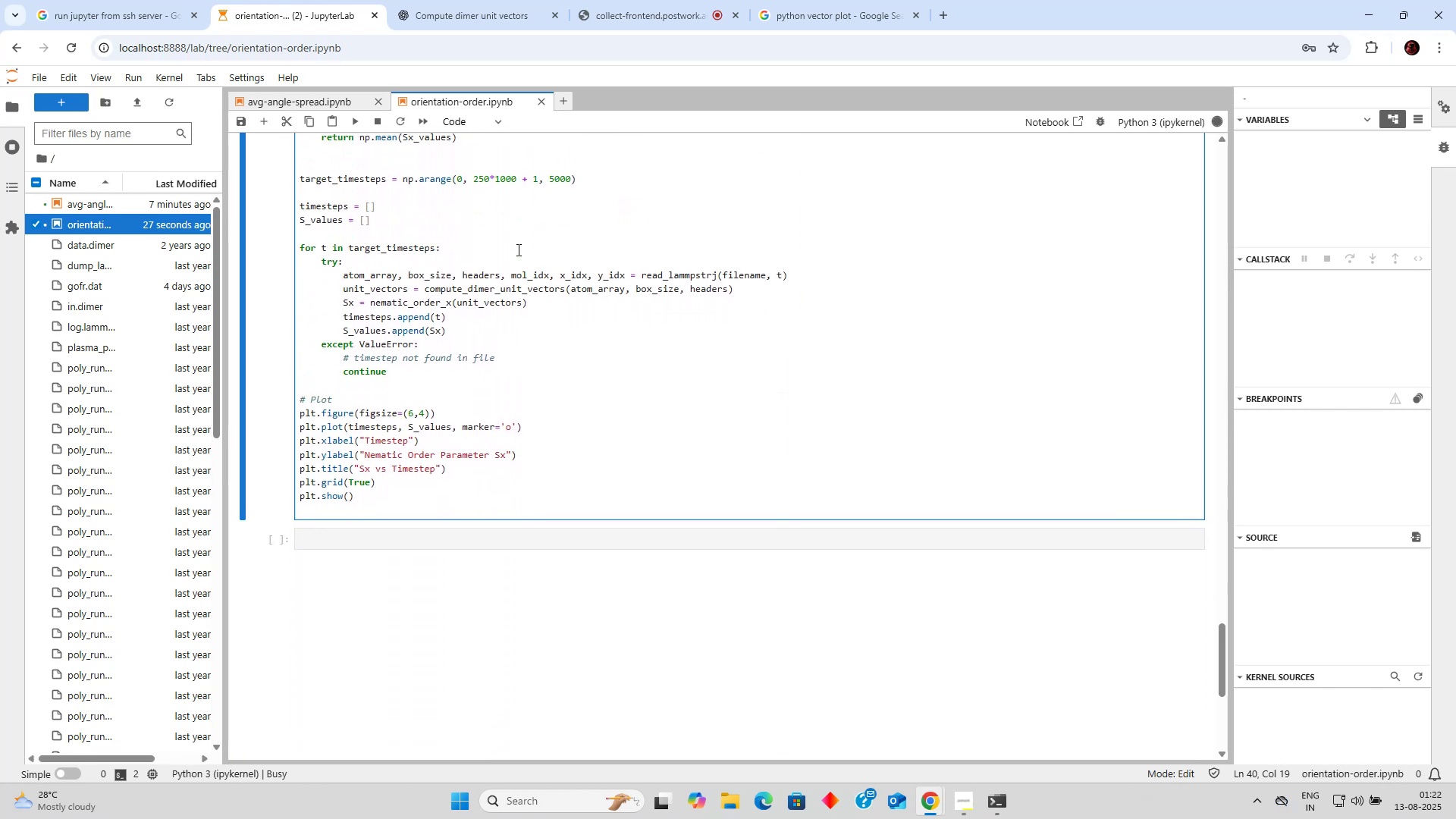 
left_click([517, 249])
 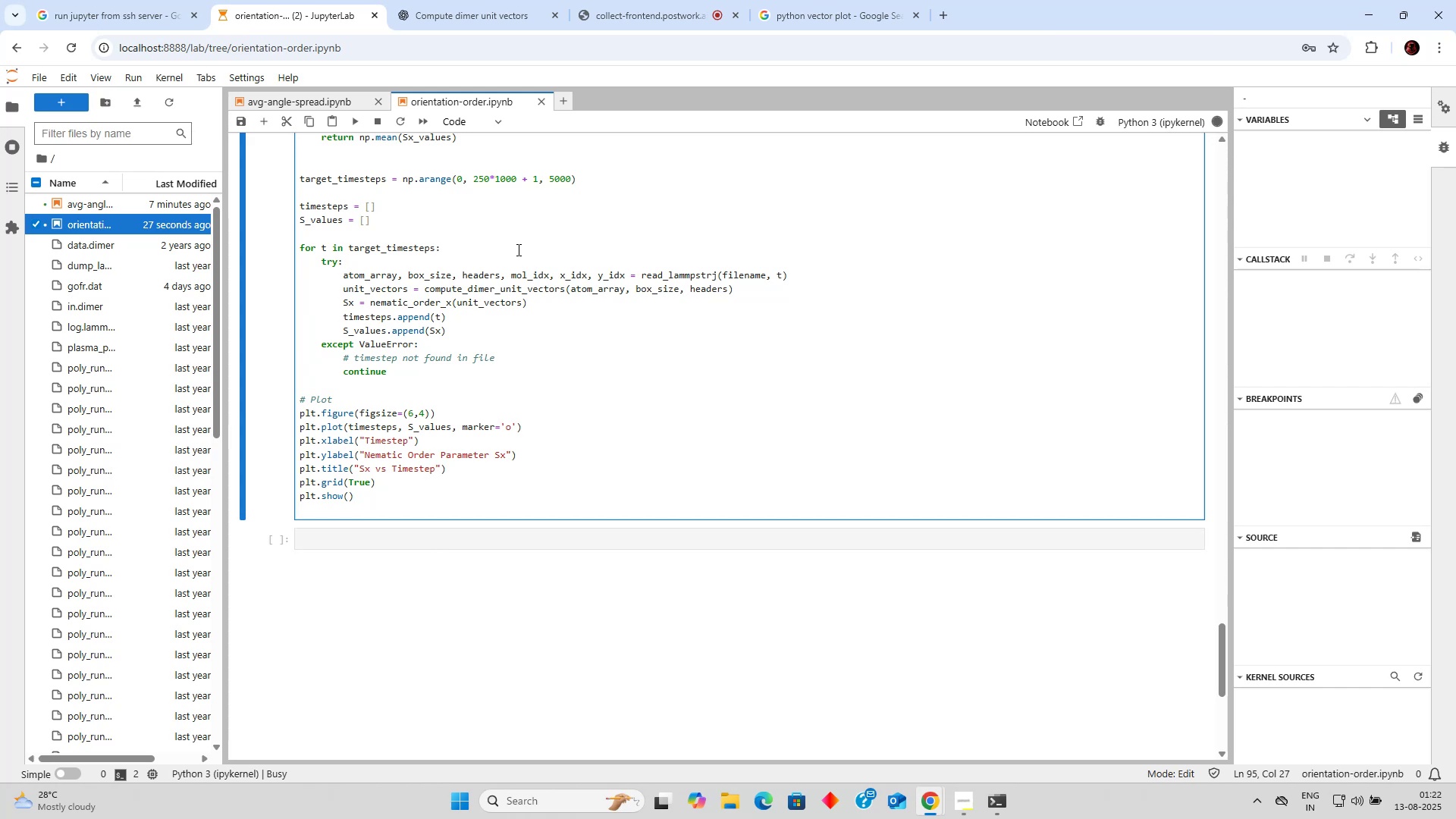 
scroll: coordinate [518, 249], scroll_direction: up, amount: 14.0
 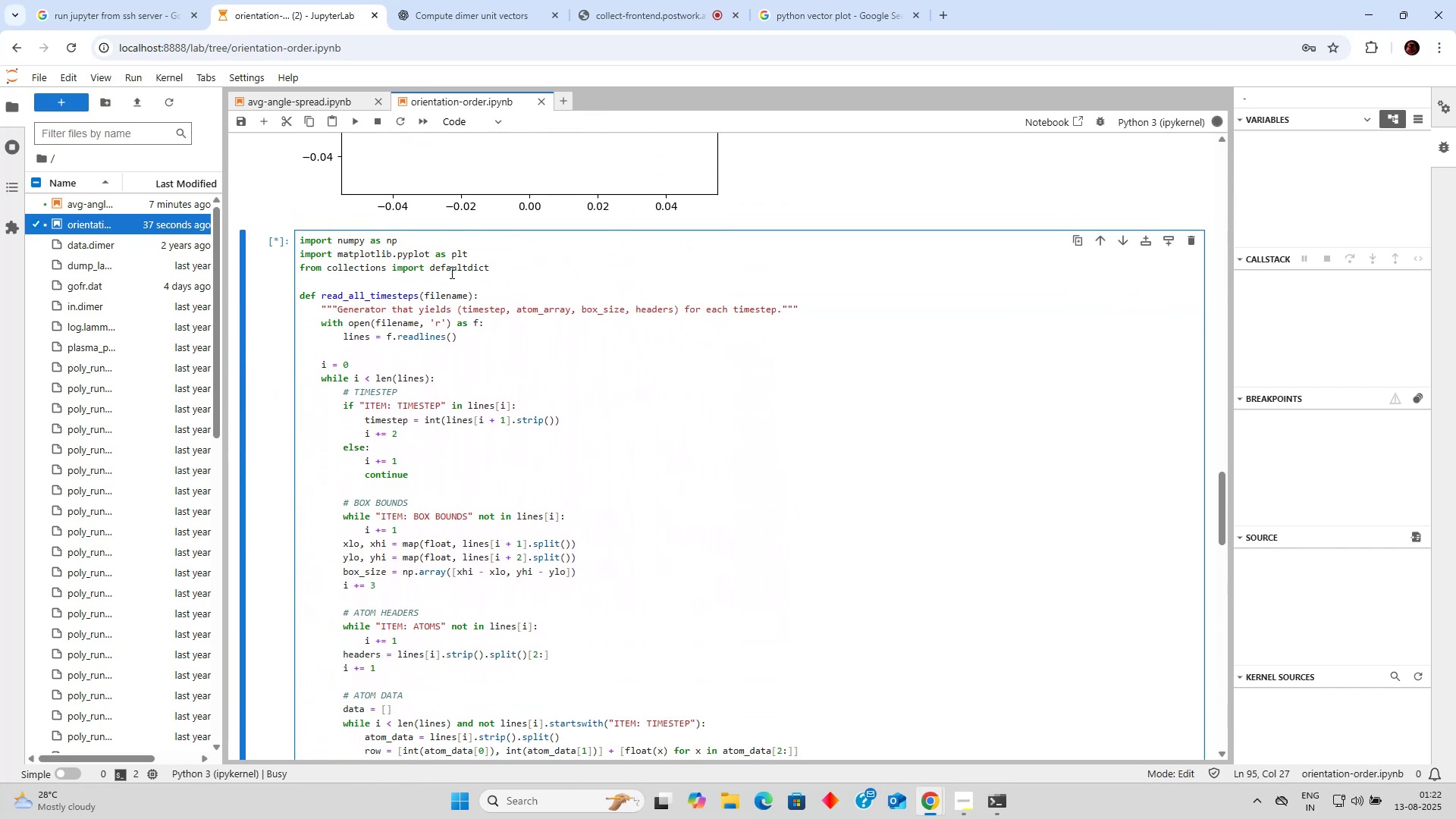 
left_click([450, 272])
 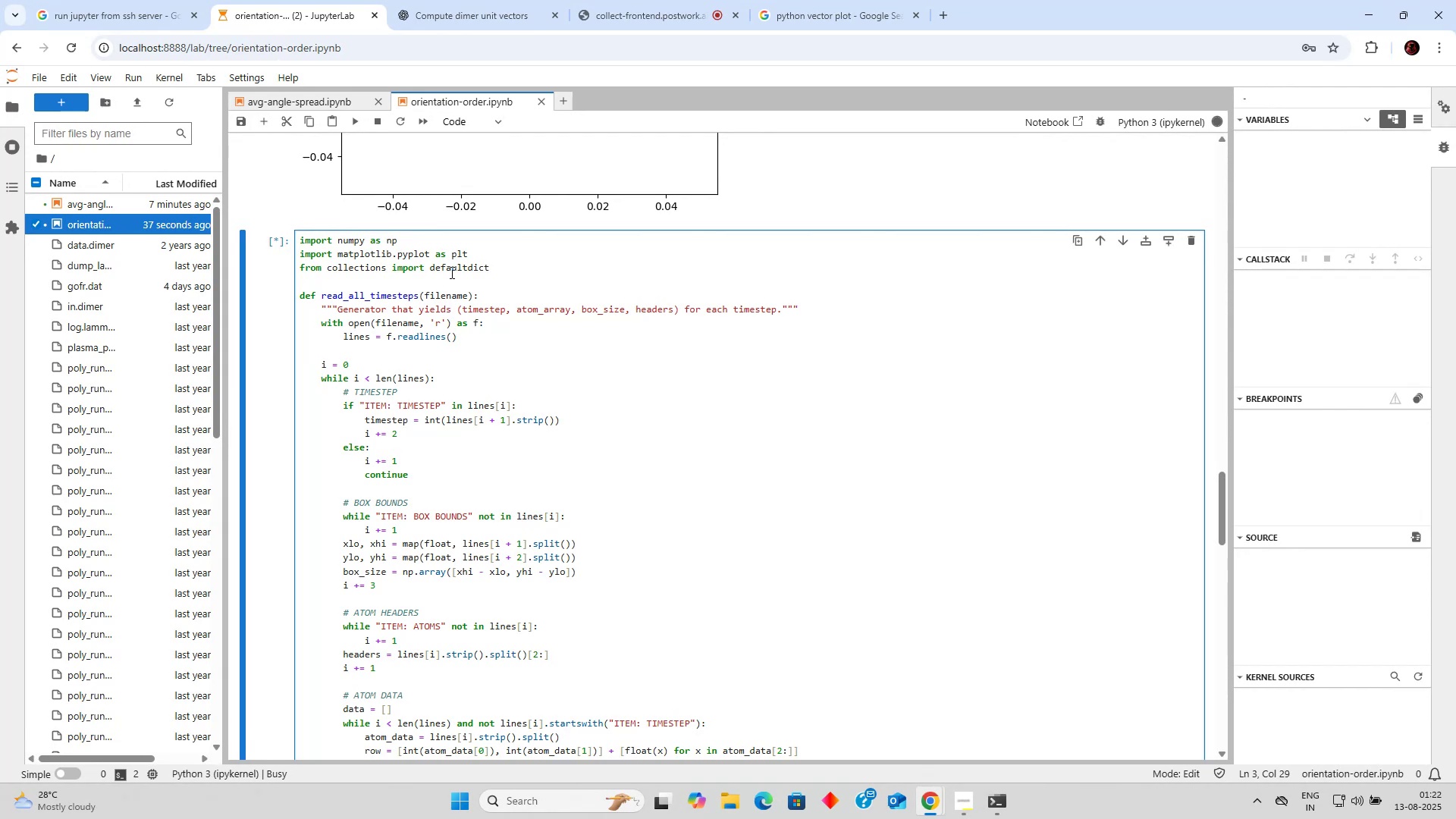 
scroll: coordinate [450, 272], scroll_direction: down, amount: 1.0
 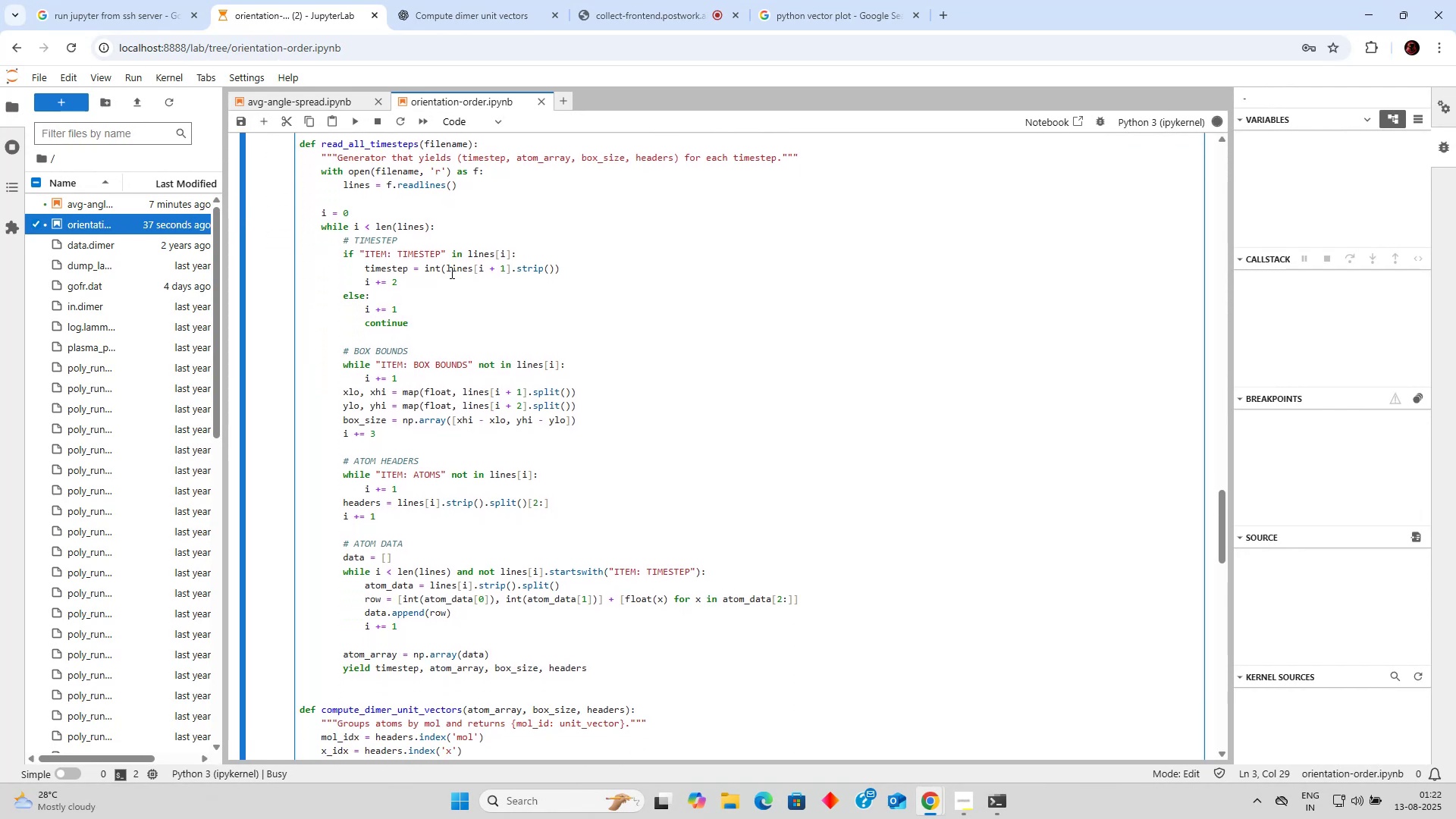 
wait(10.76)
 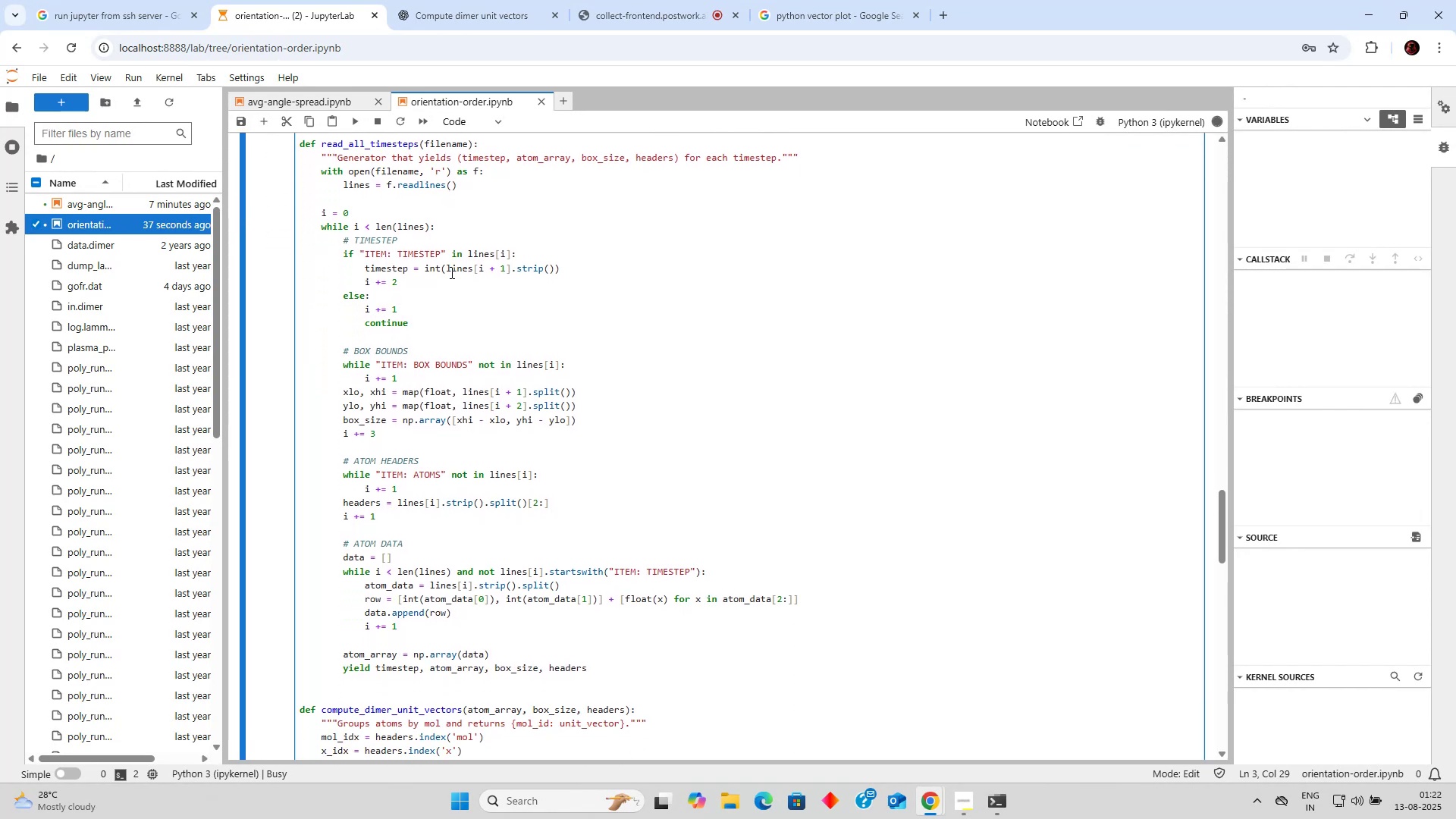 
scroll: coordinate [463, 277], scroll_direction: down, amount: 15.0
 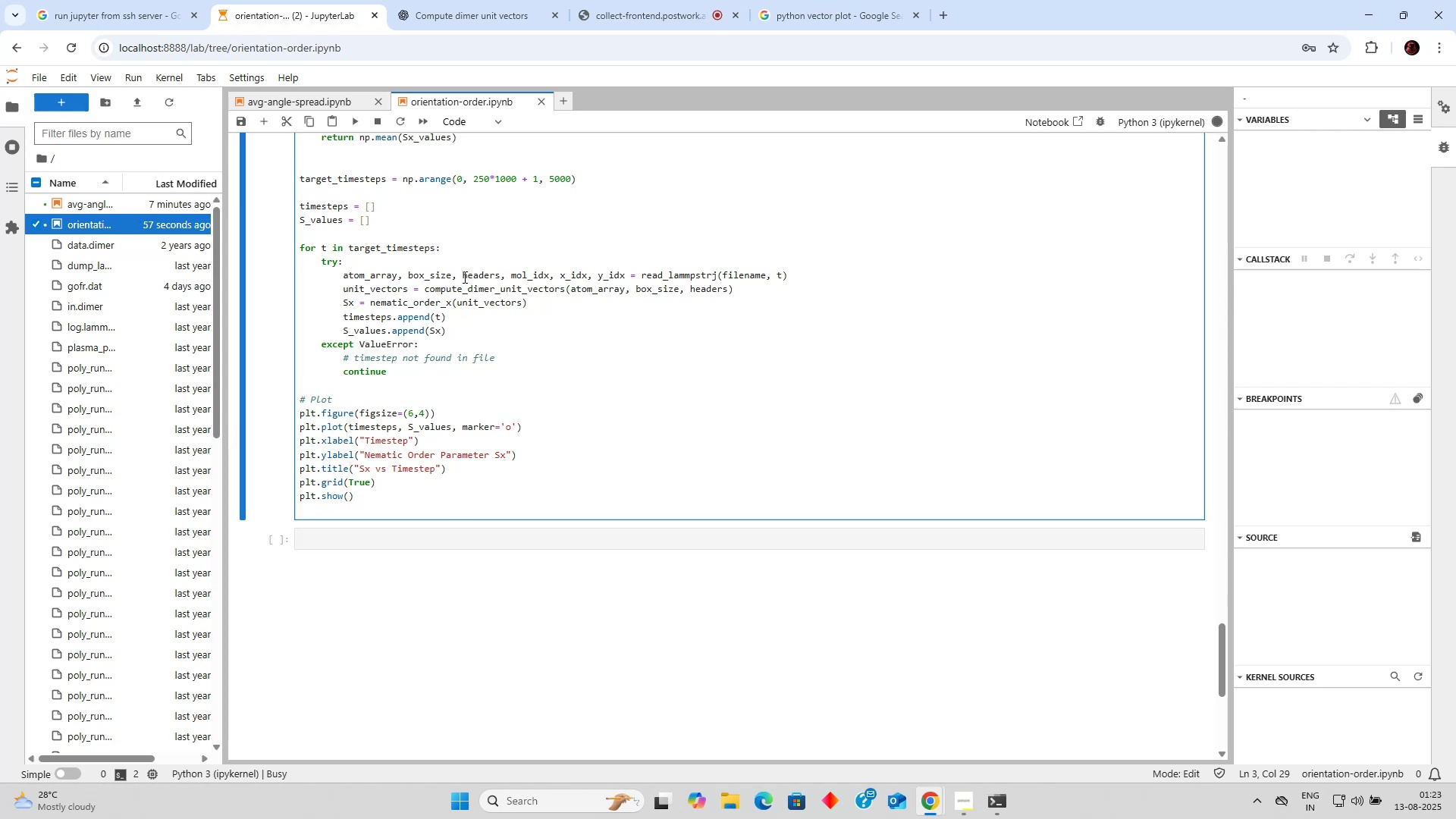 
wait(6.97)
 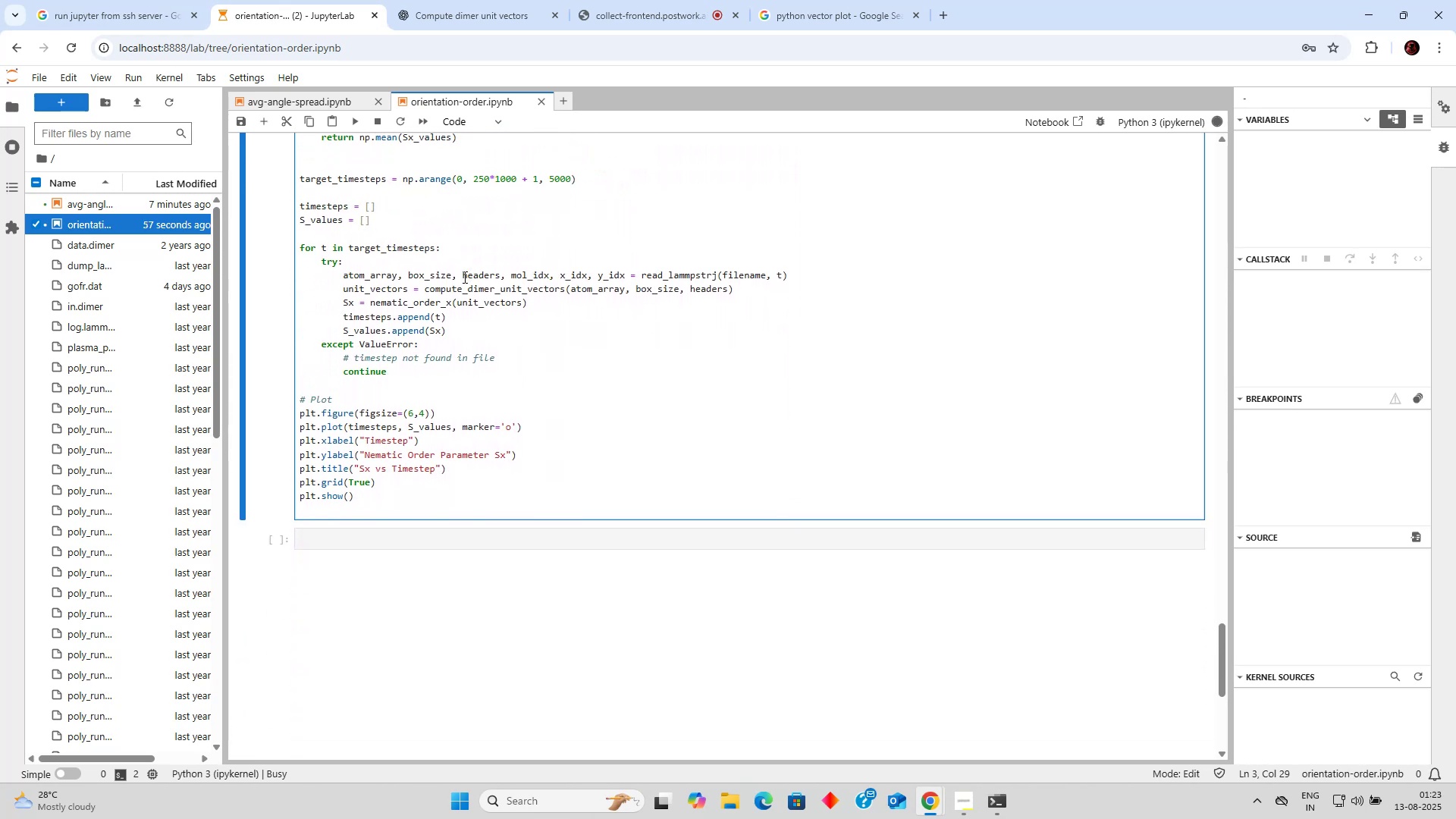 
scroll: coordinate [494, 268], scroll_direction: up, amount: 3.0
 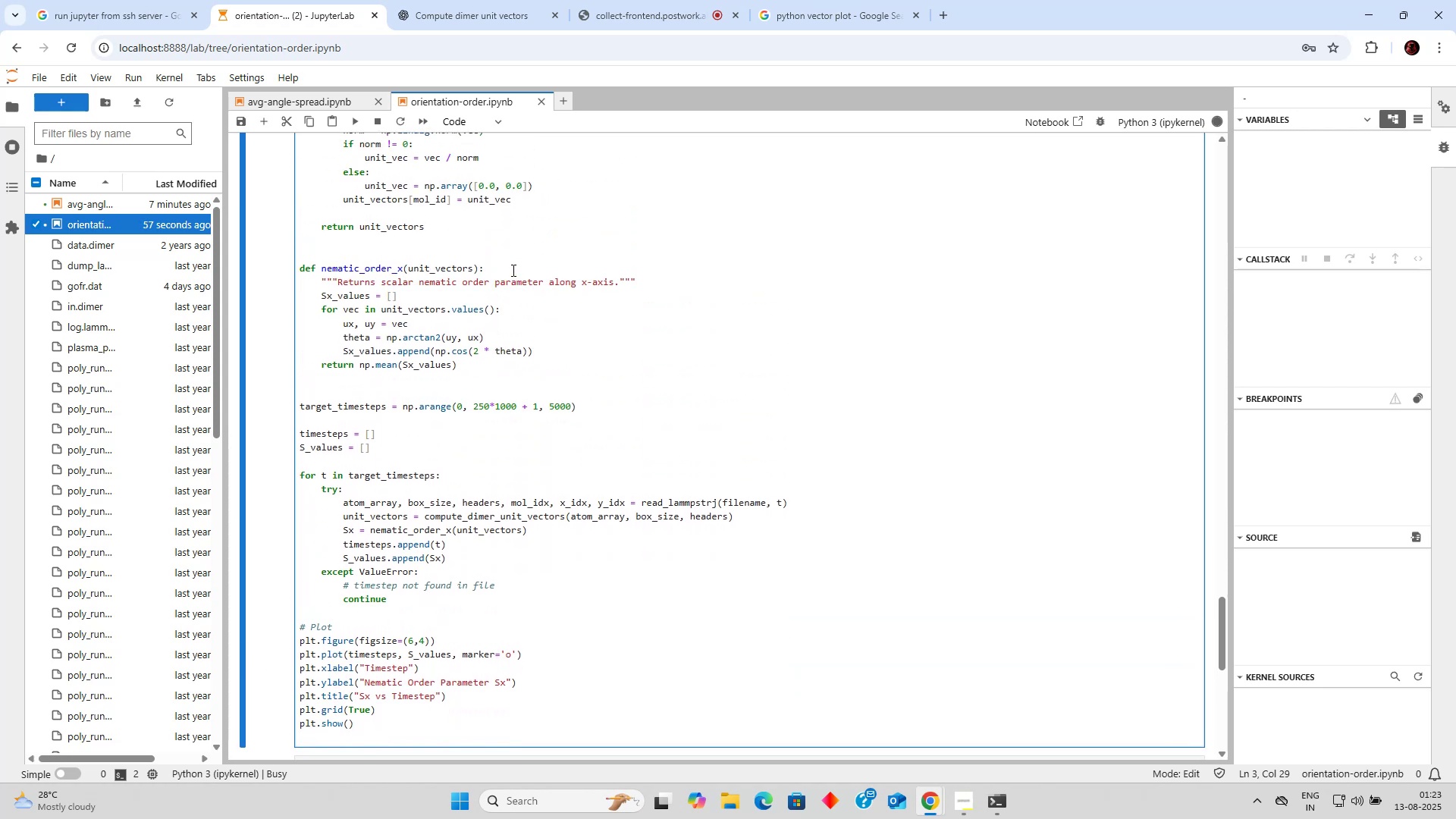 
left_click([515, 268])
 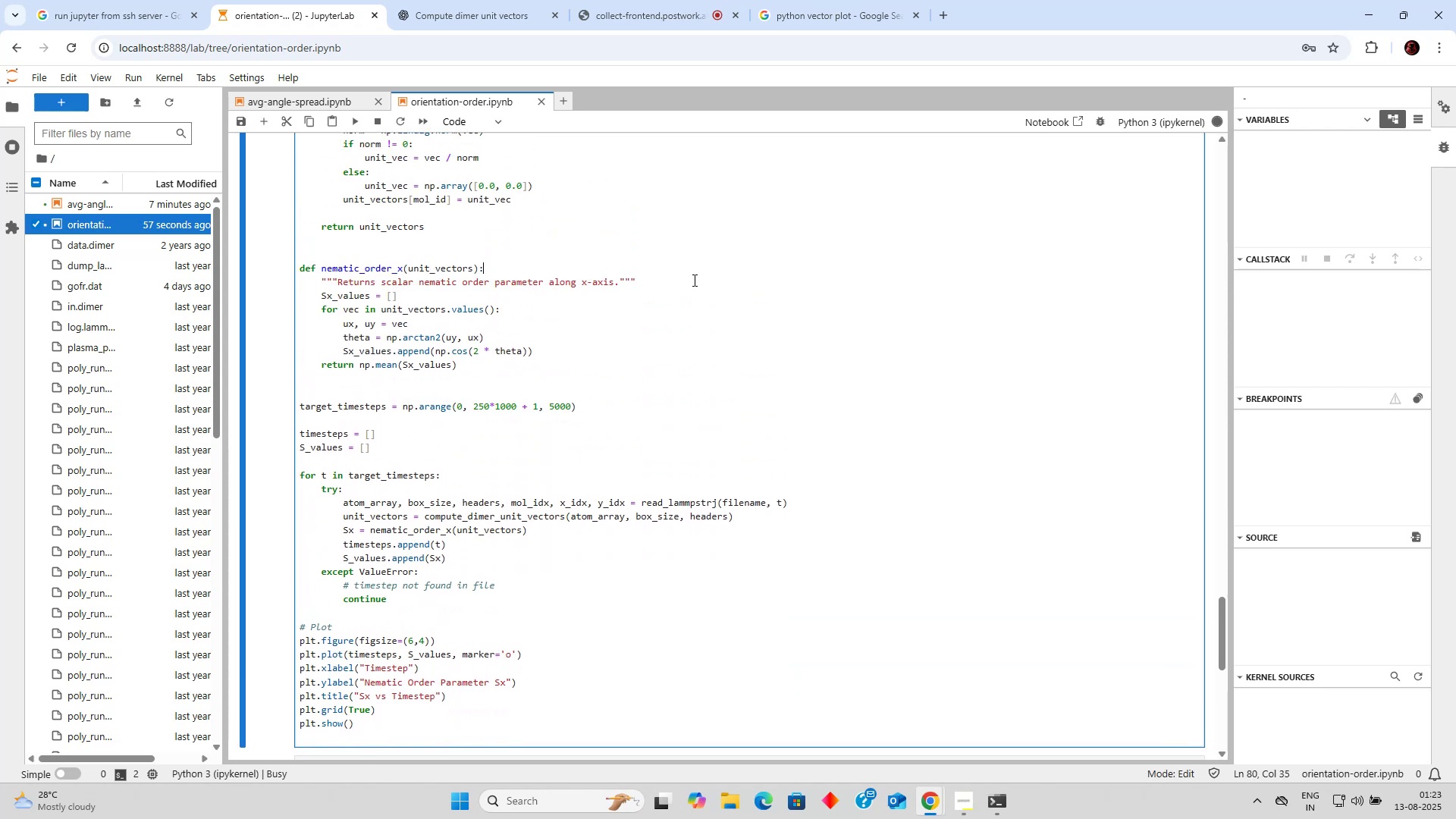 
left_click([693, 280])
 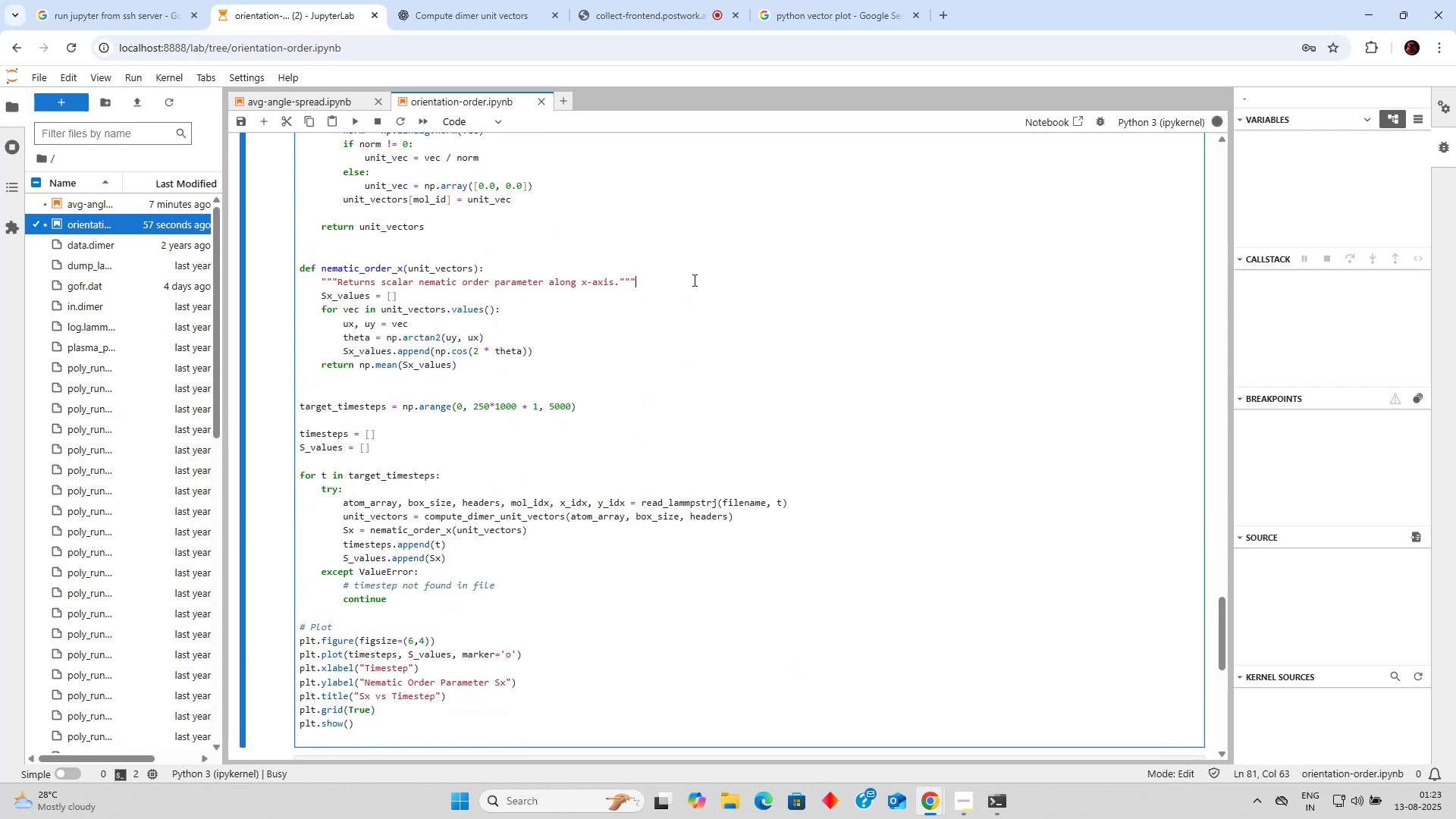 
scroll: coordinate [679, 284], scroll_direction: down, amount: 1.0
 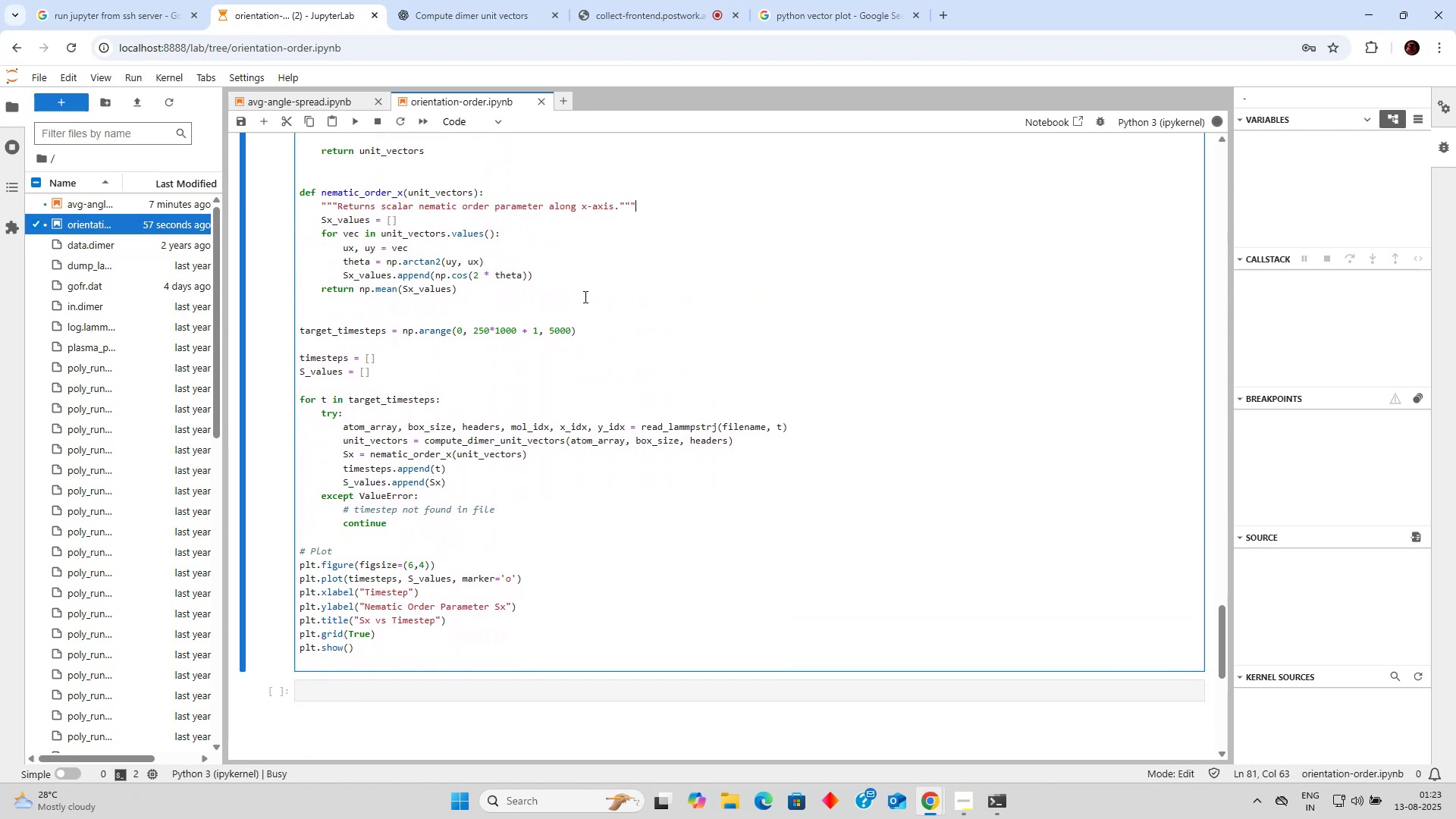 
left_click([536, 304])
 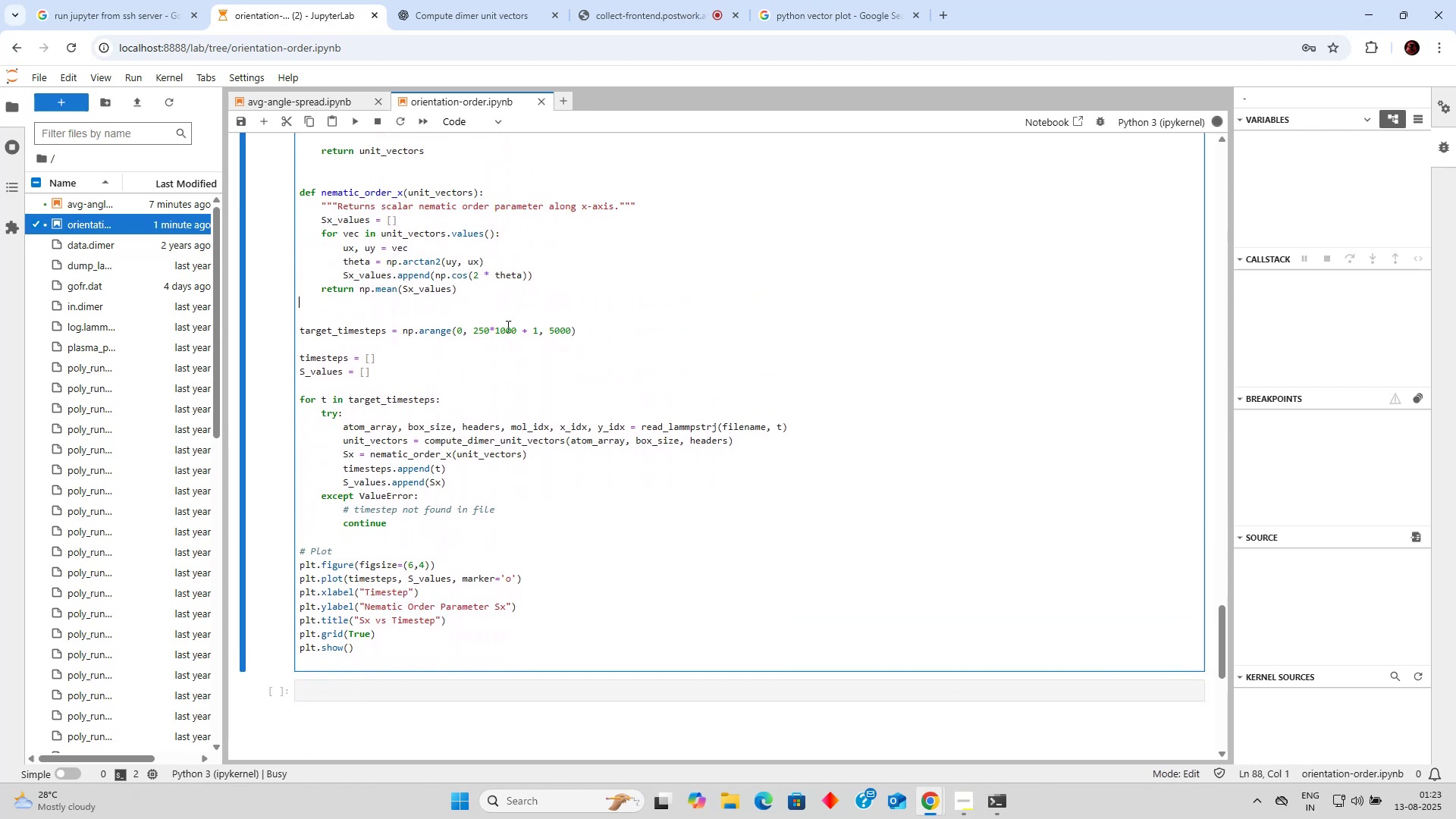 
left_click([506, 328])
 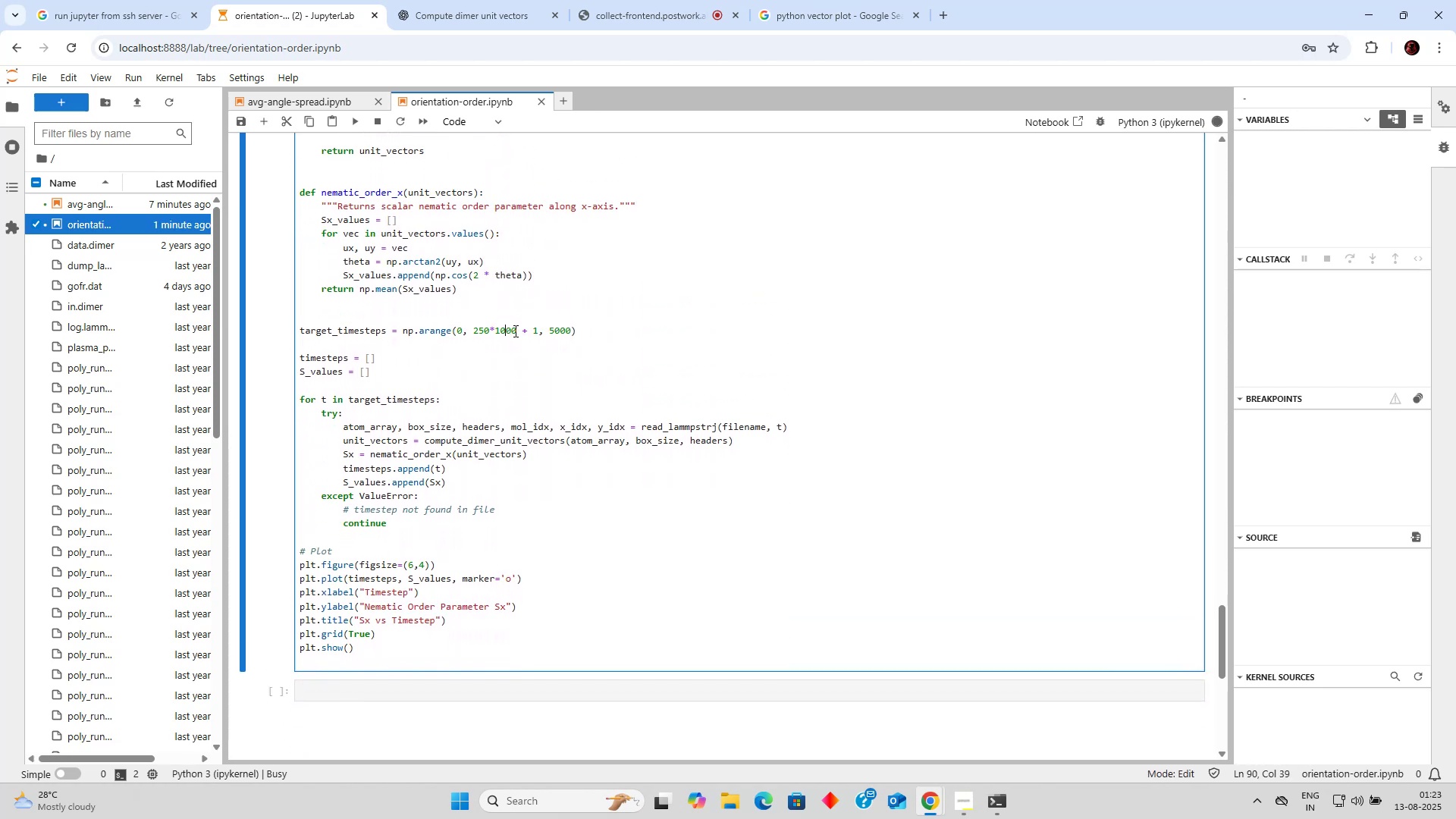 
left_click([514, 331])
 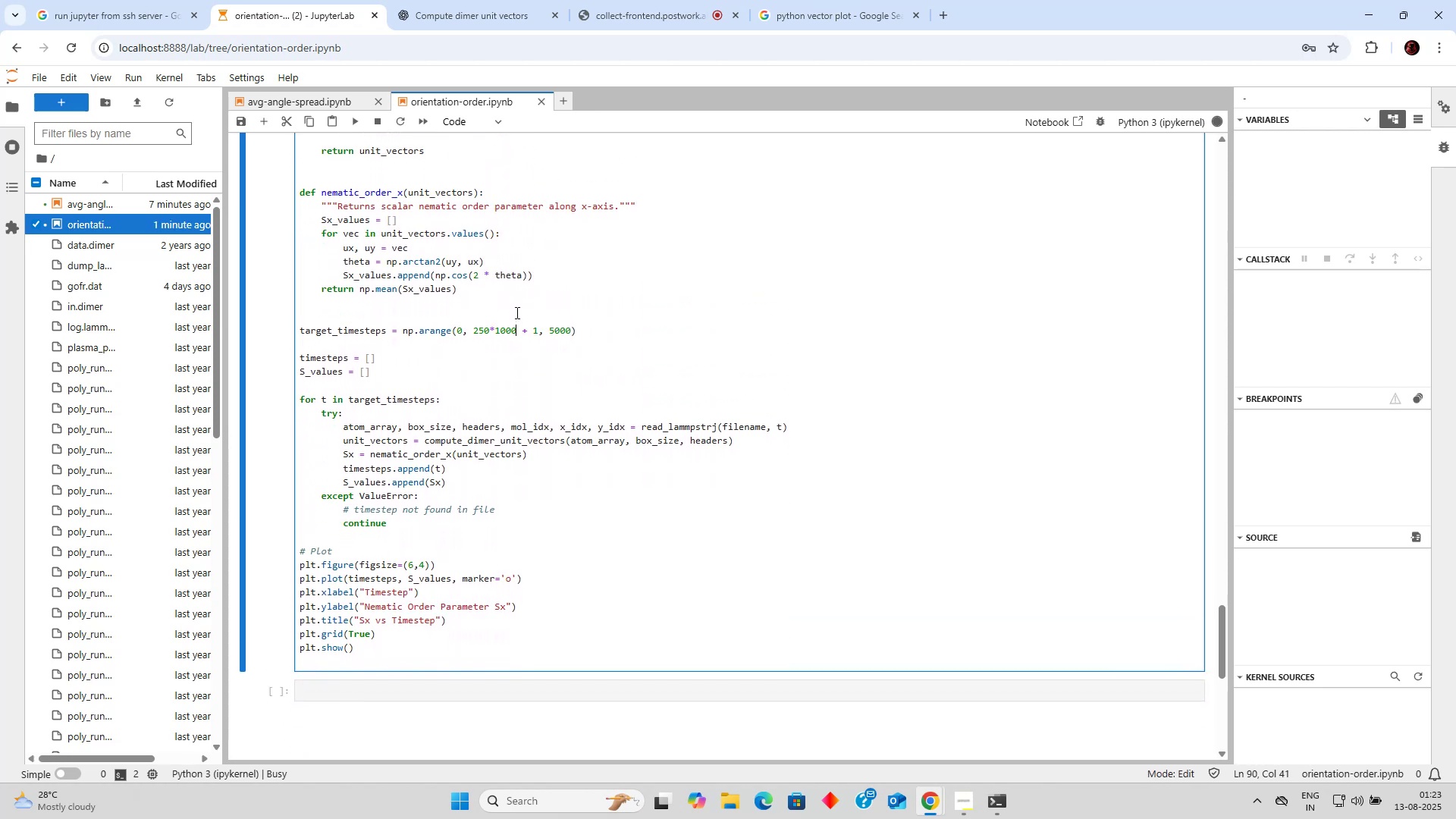 
scroll: coordinate [516, 302], scroll_direction: up, amount: 7.0
 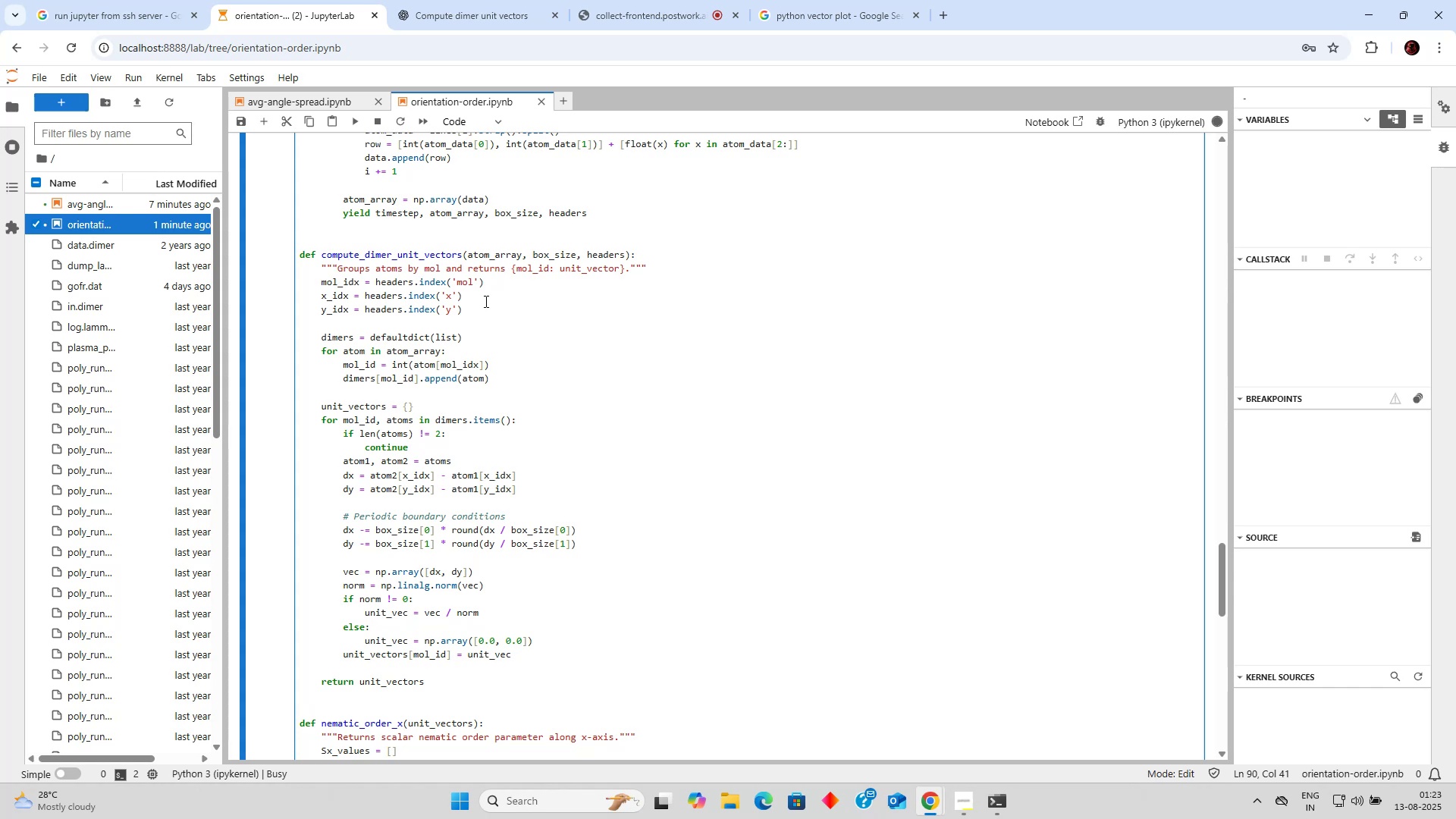 
left_click([485, 301])
 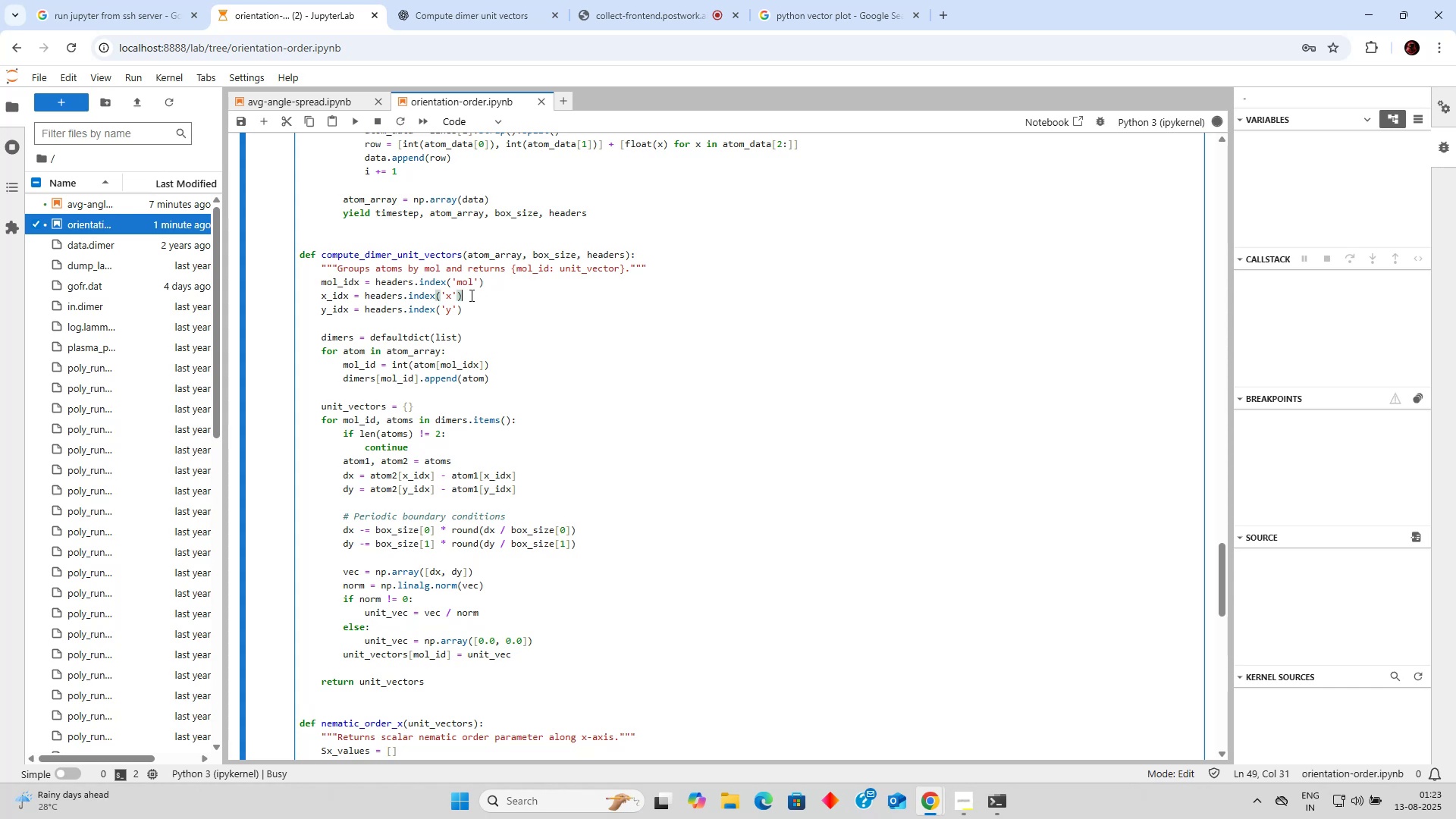 
scroll: coordinate [450, 285], scroll_direction: up, amount: 2.0
 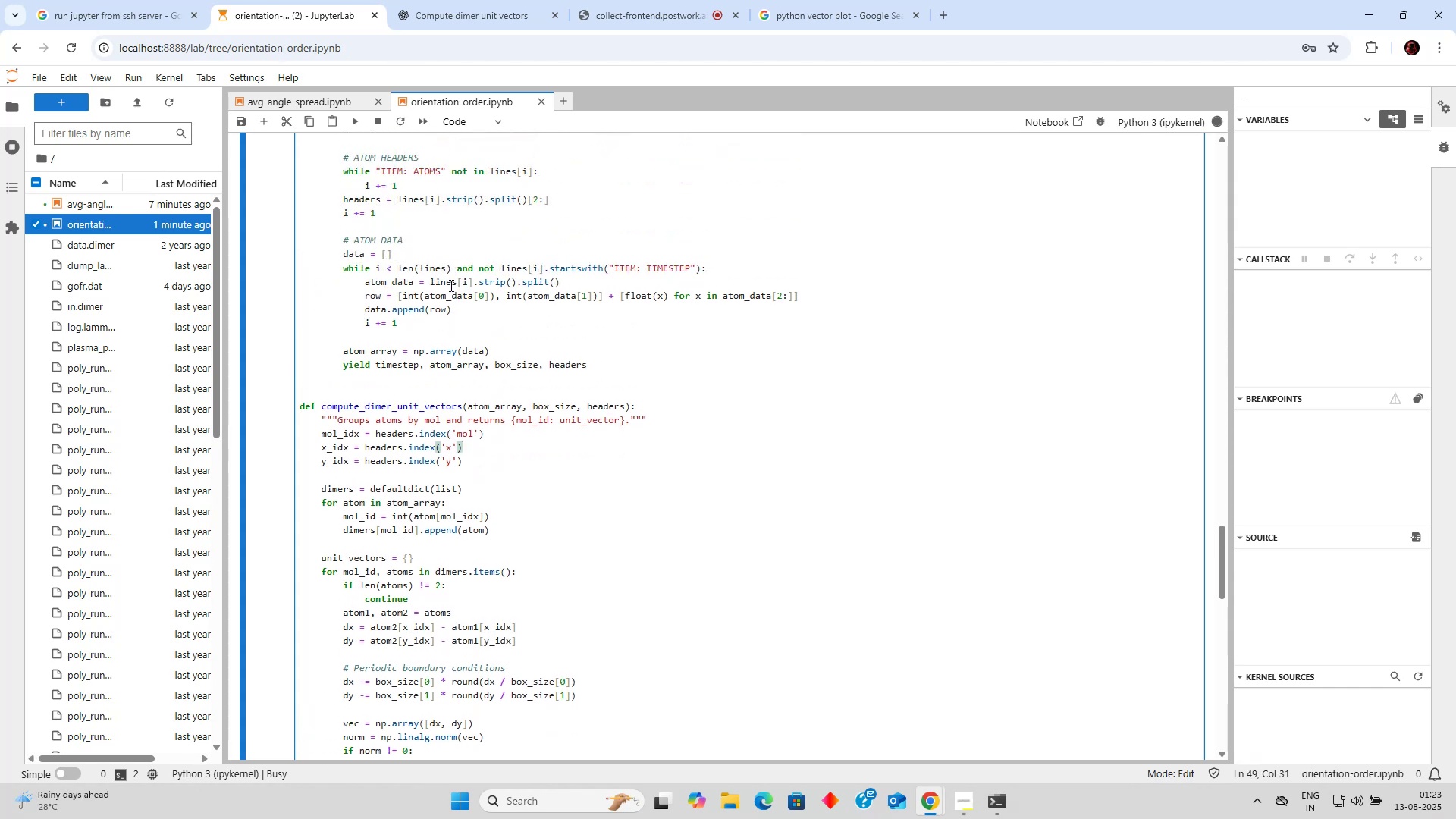 
left_click([450, 285])
 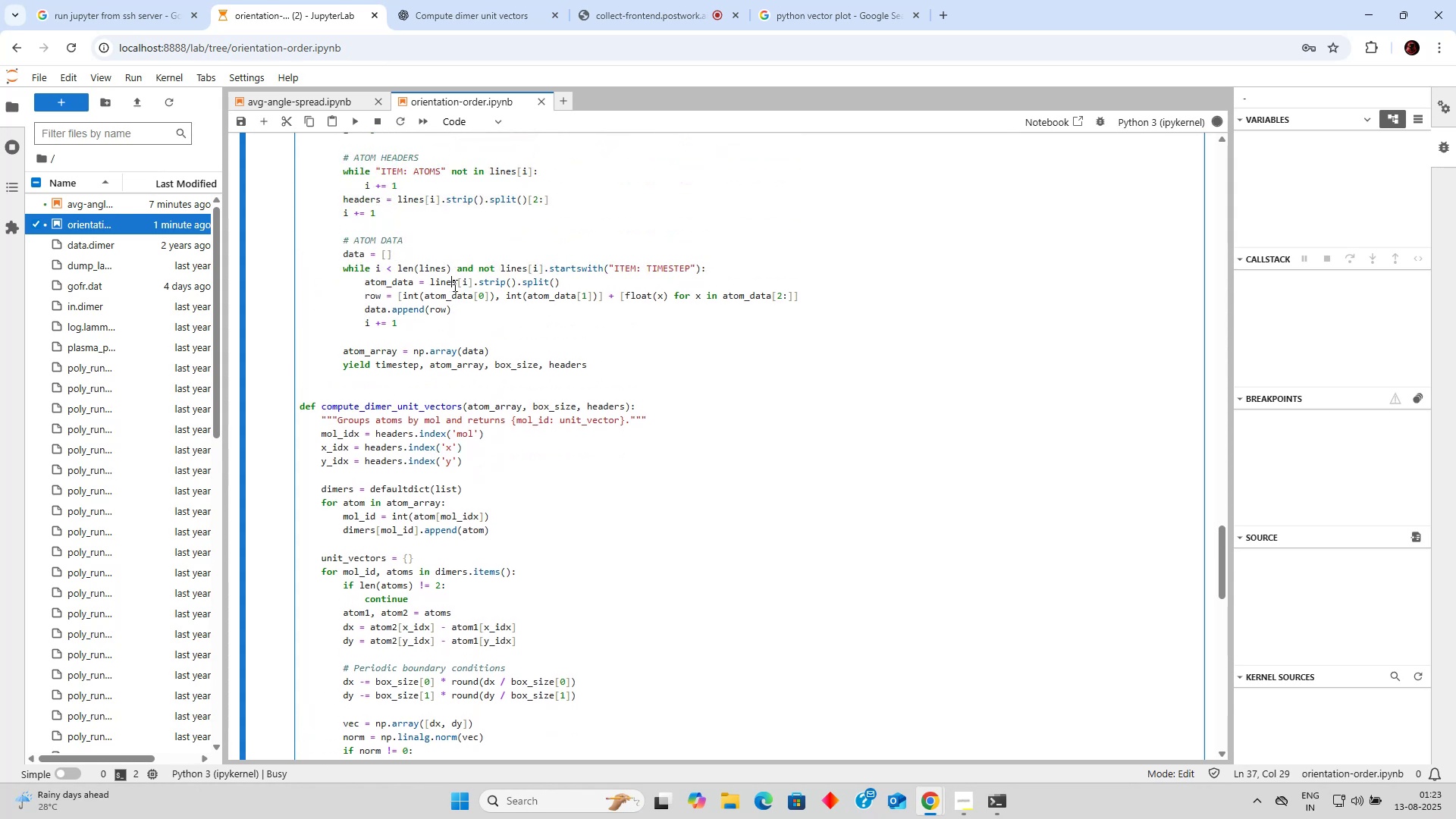 
scroll: coordinate [470, 282], scroll_direction: up, amount: 3.0
 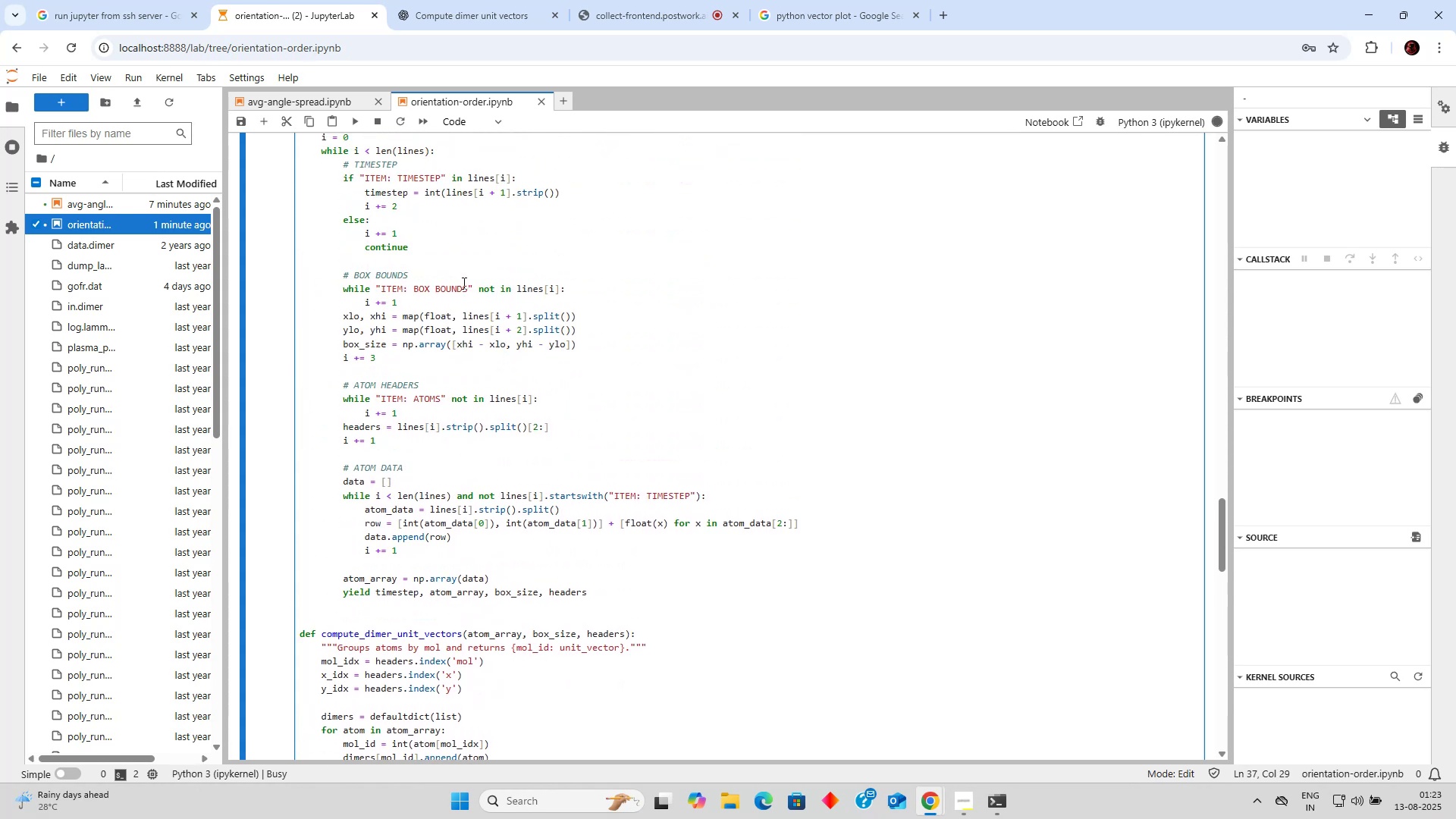 
left_click([460, 283])
 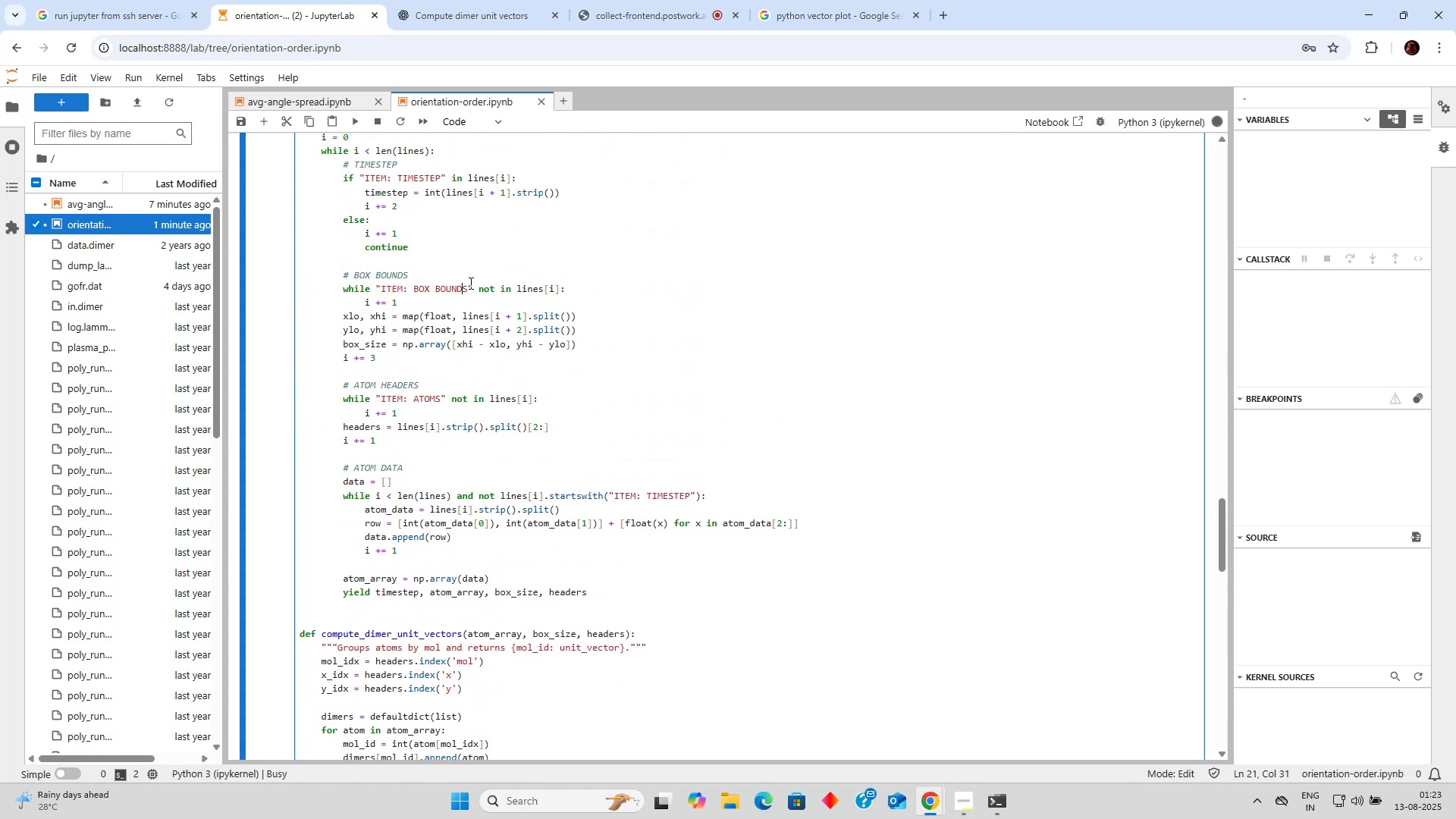 
scroll: coordinate [479, 284], scroll_direction: up, amount: 4.0
 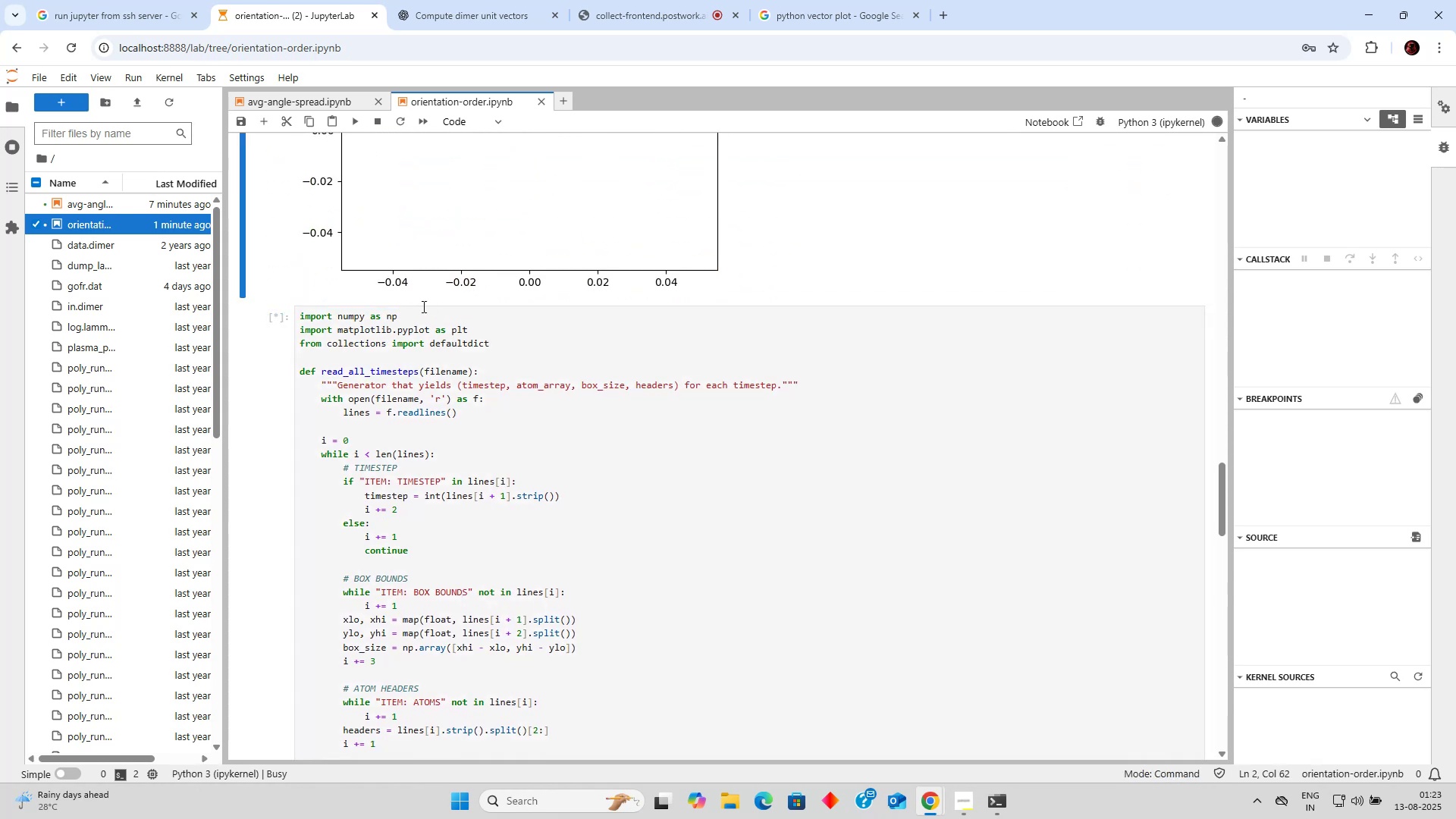 
double_click([395, 318])
 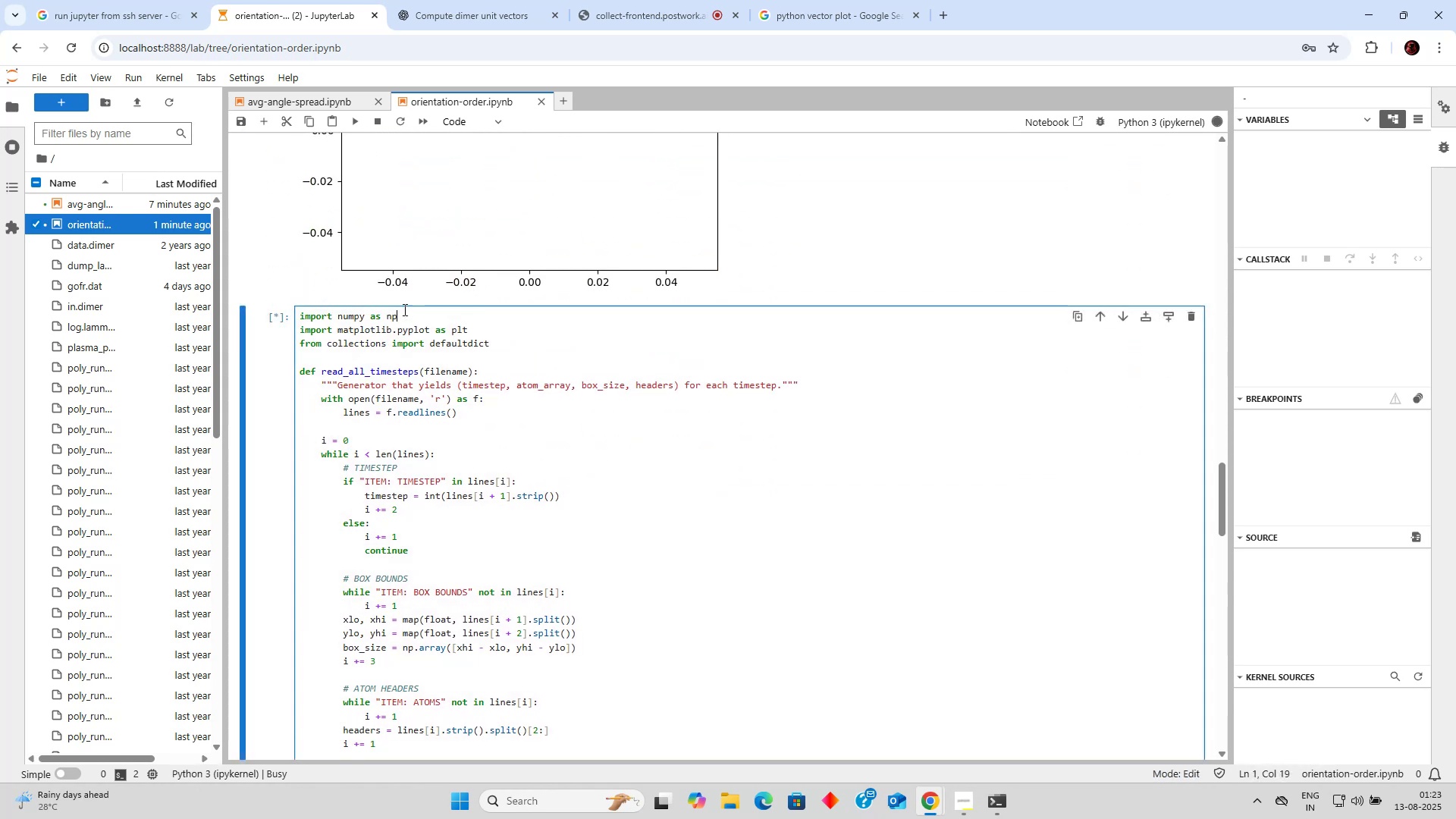 
scroll: coordinate [444, 284], scroll_direction: up, amount: 4.0
 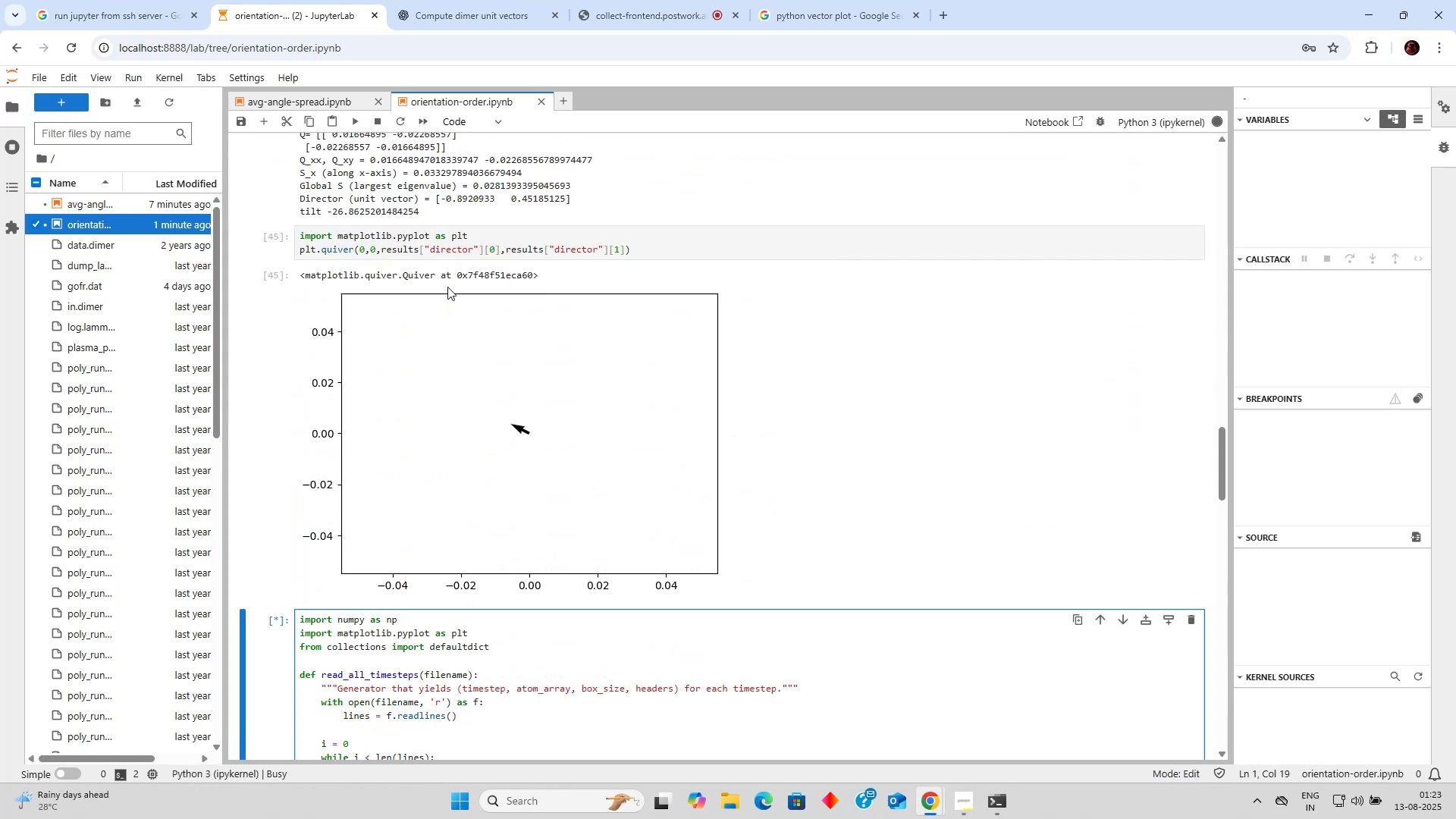 
left_click([447, 287])
 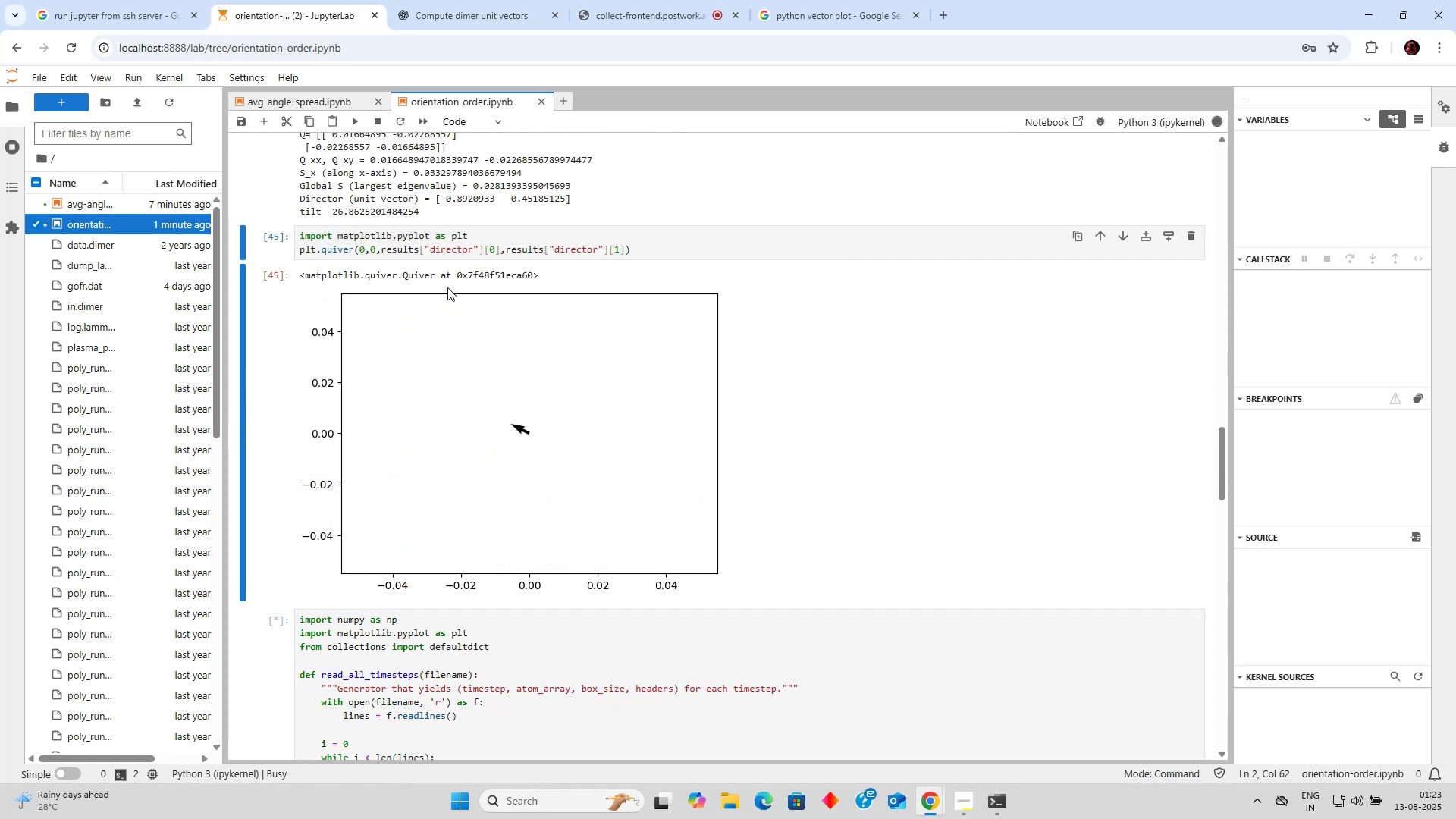 
scroll: coordinate [447, 287], scroll_direction: up, amount: 5.0
 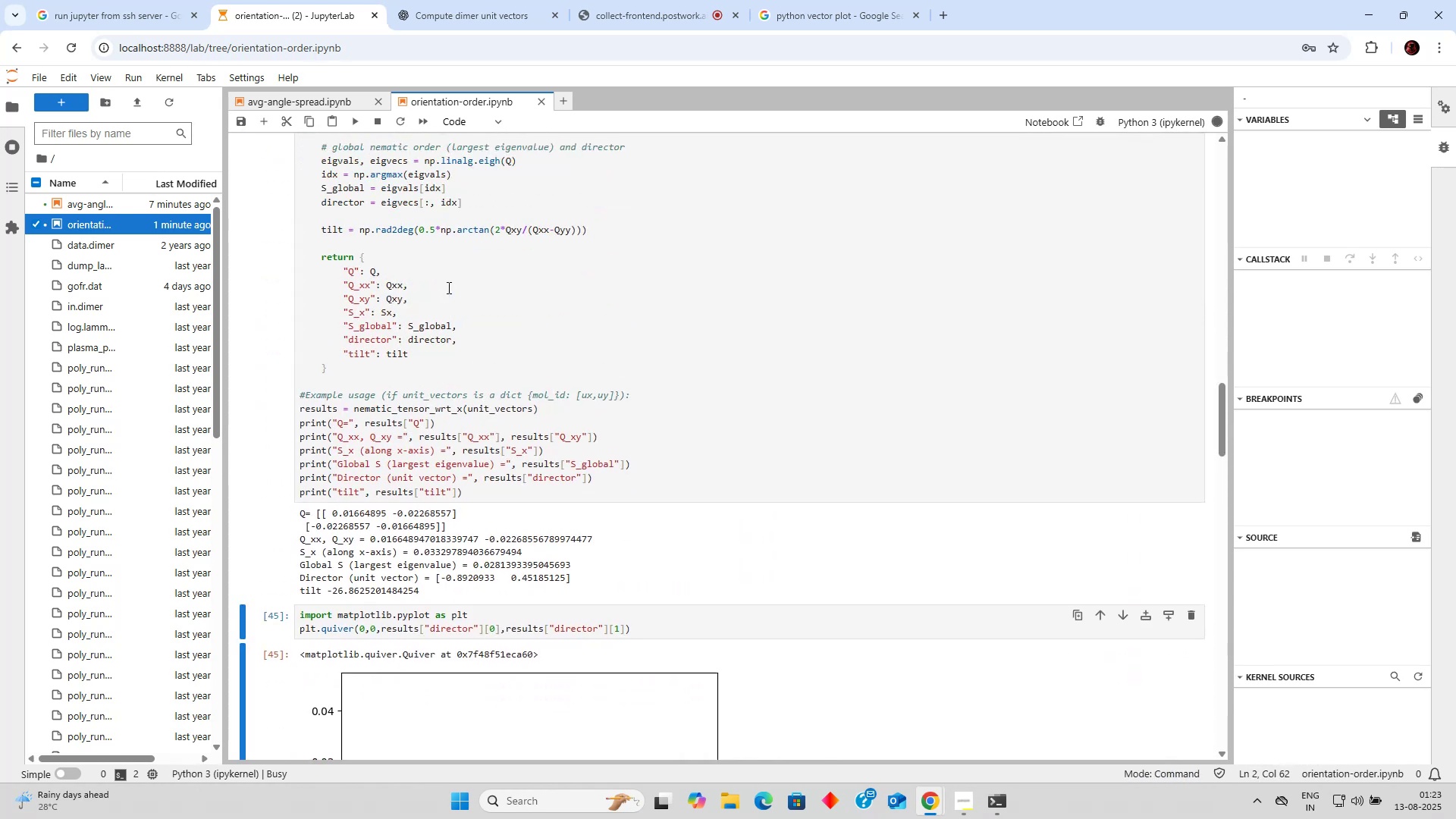 
left_click([447, 287])
 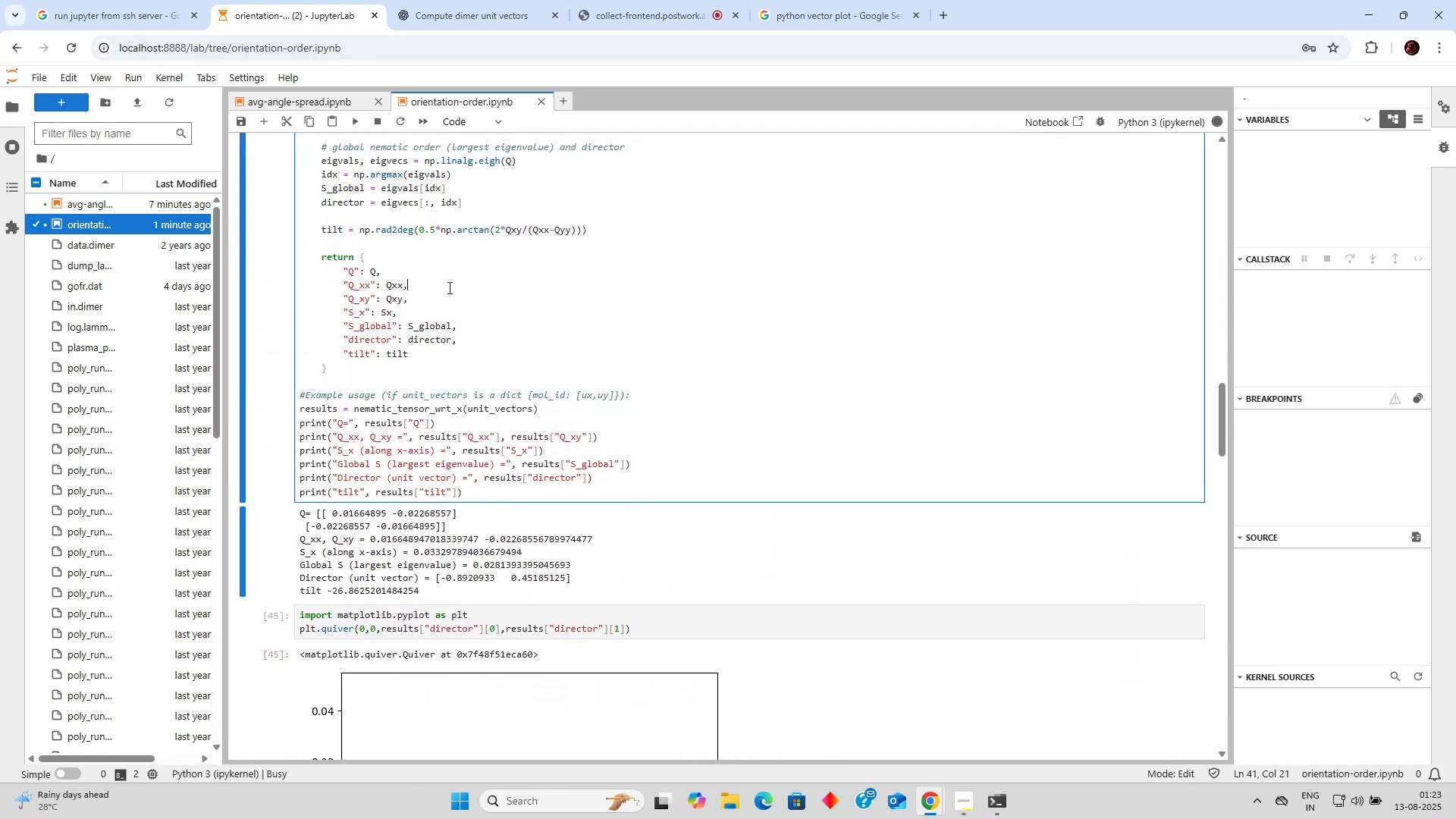 
scroll: coordinate [448, 287], scroll_direction: up, amount: 5.0
 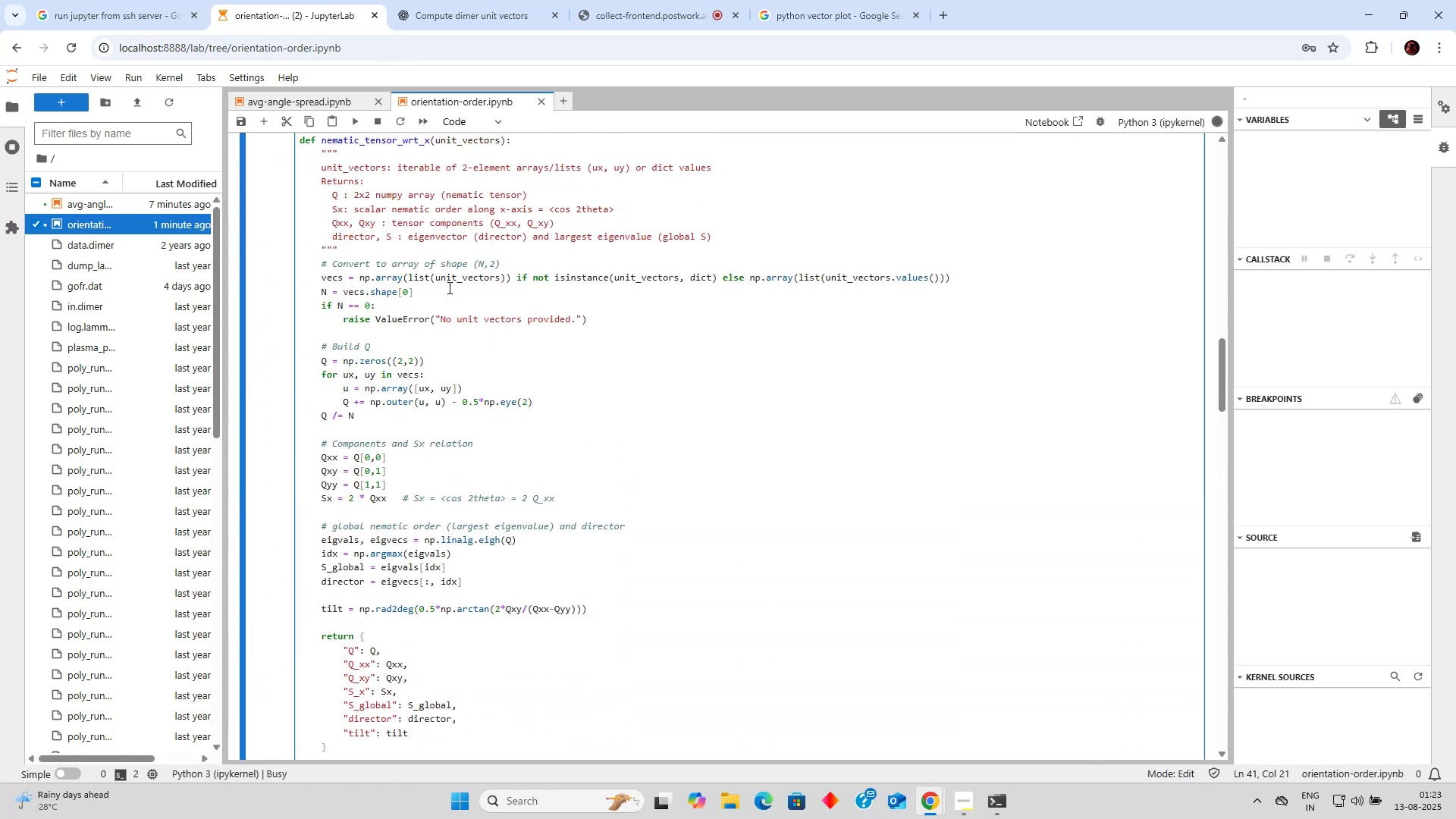 
left_click([448, 287])
 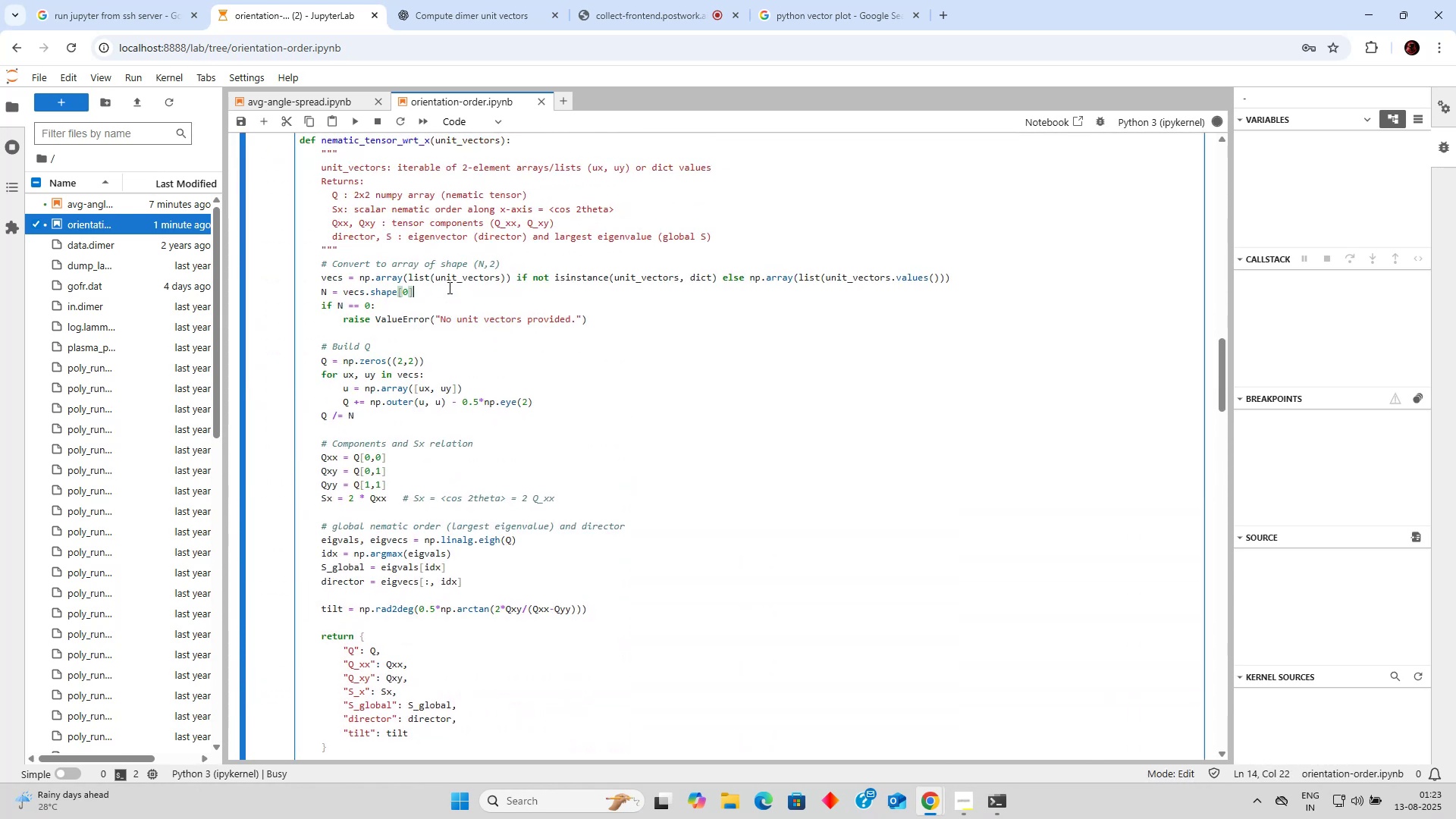 
scroll: coordinate [449, 287], scroll_direction: up, amount: 4.0
 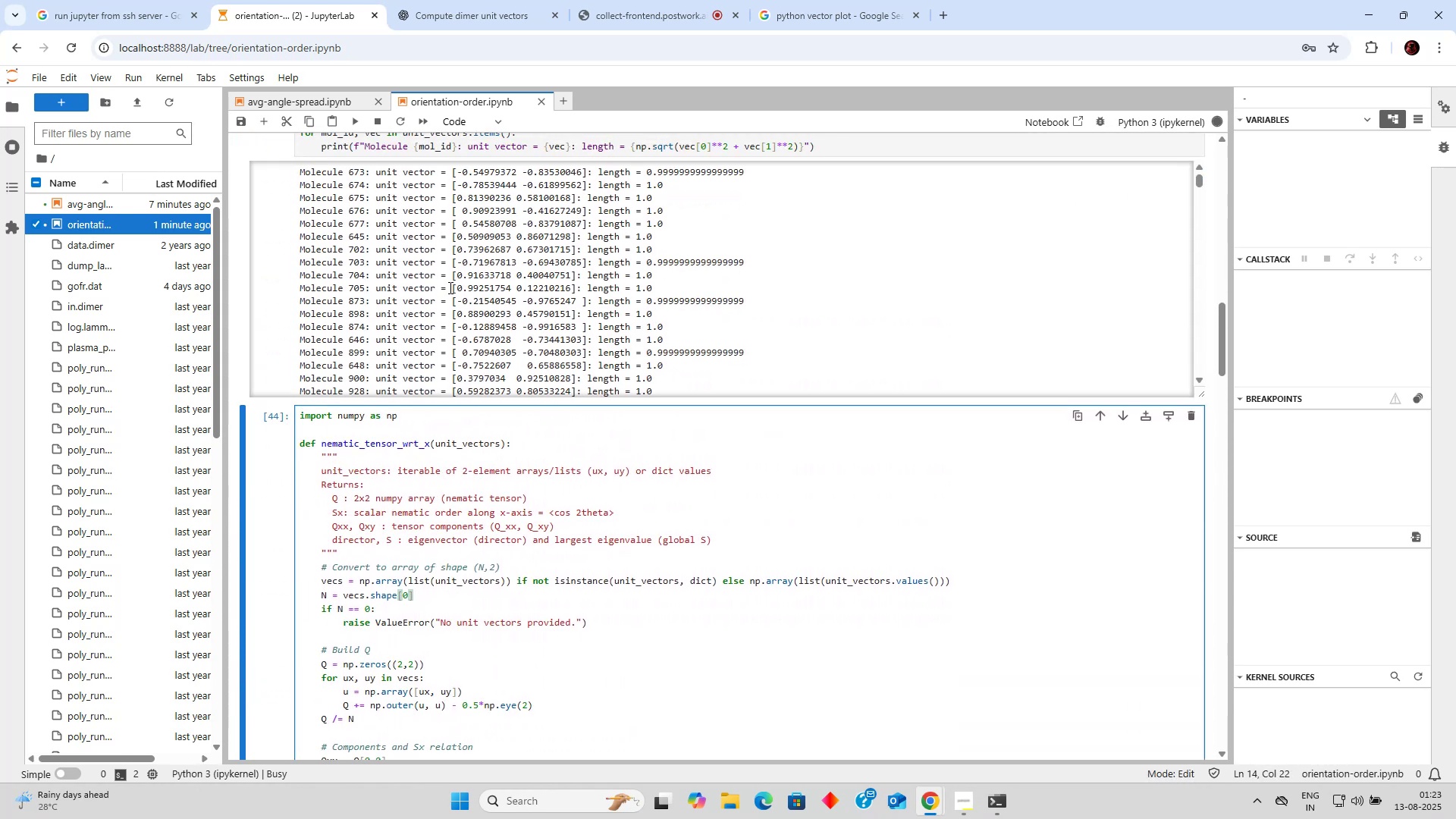 
left_click([449, 287])
 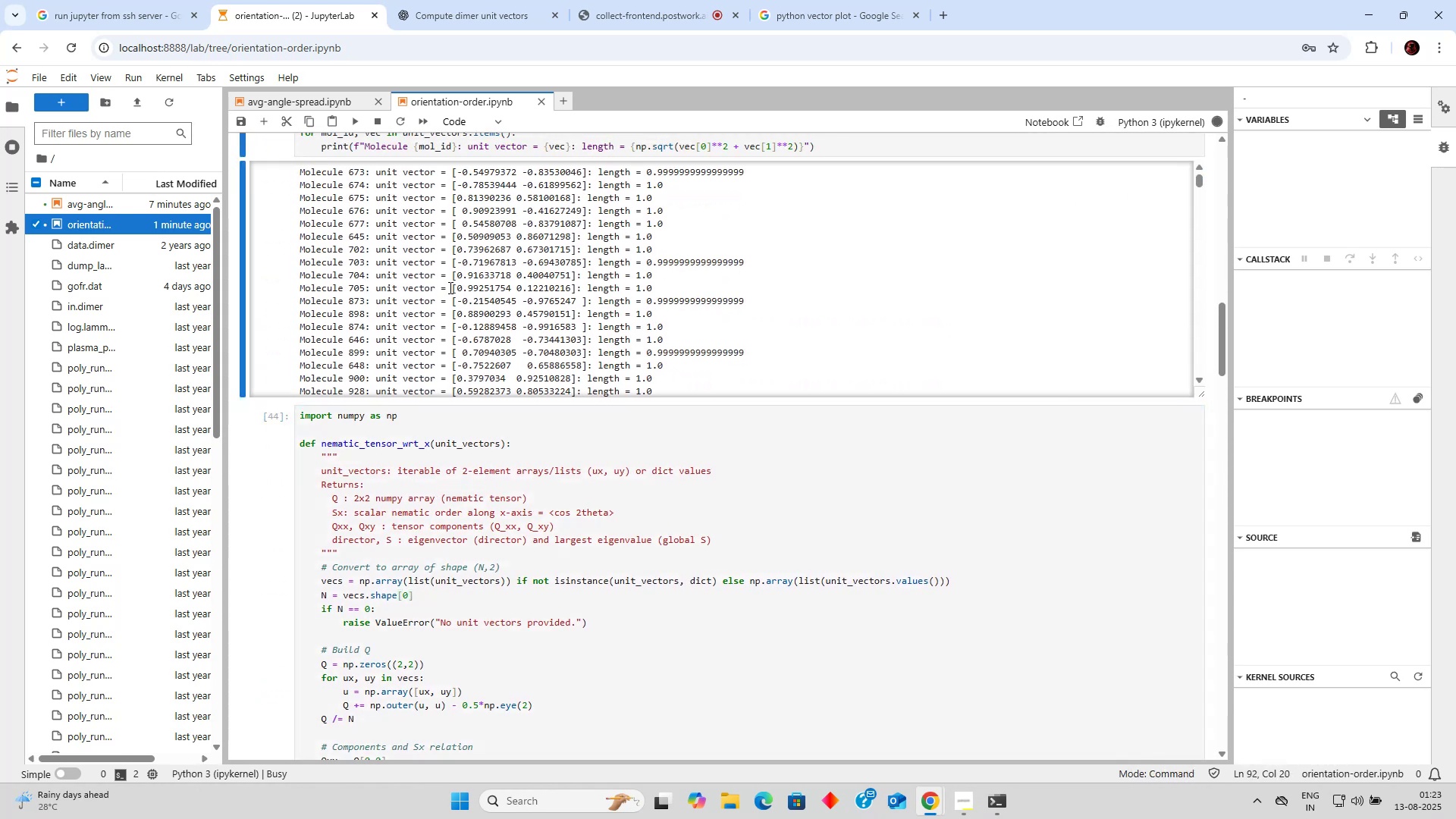 
scroll: coordinate [449, 288], scroll_direction: down, amount: 8.0
 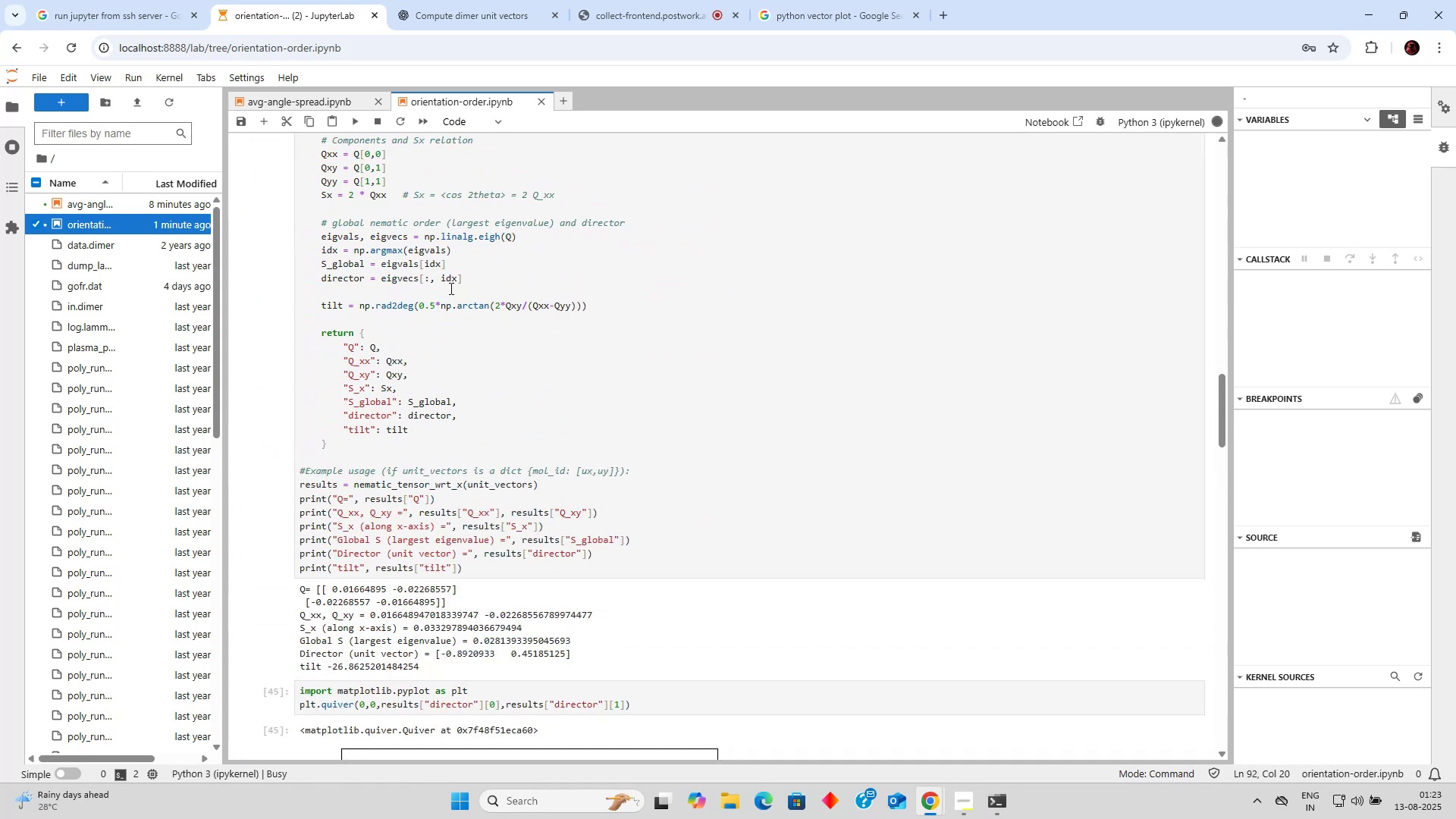 
left_click([450, 288])
 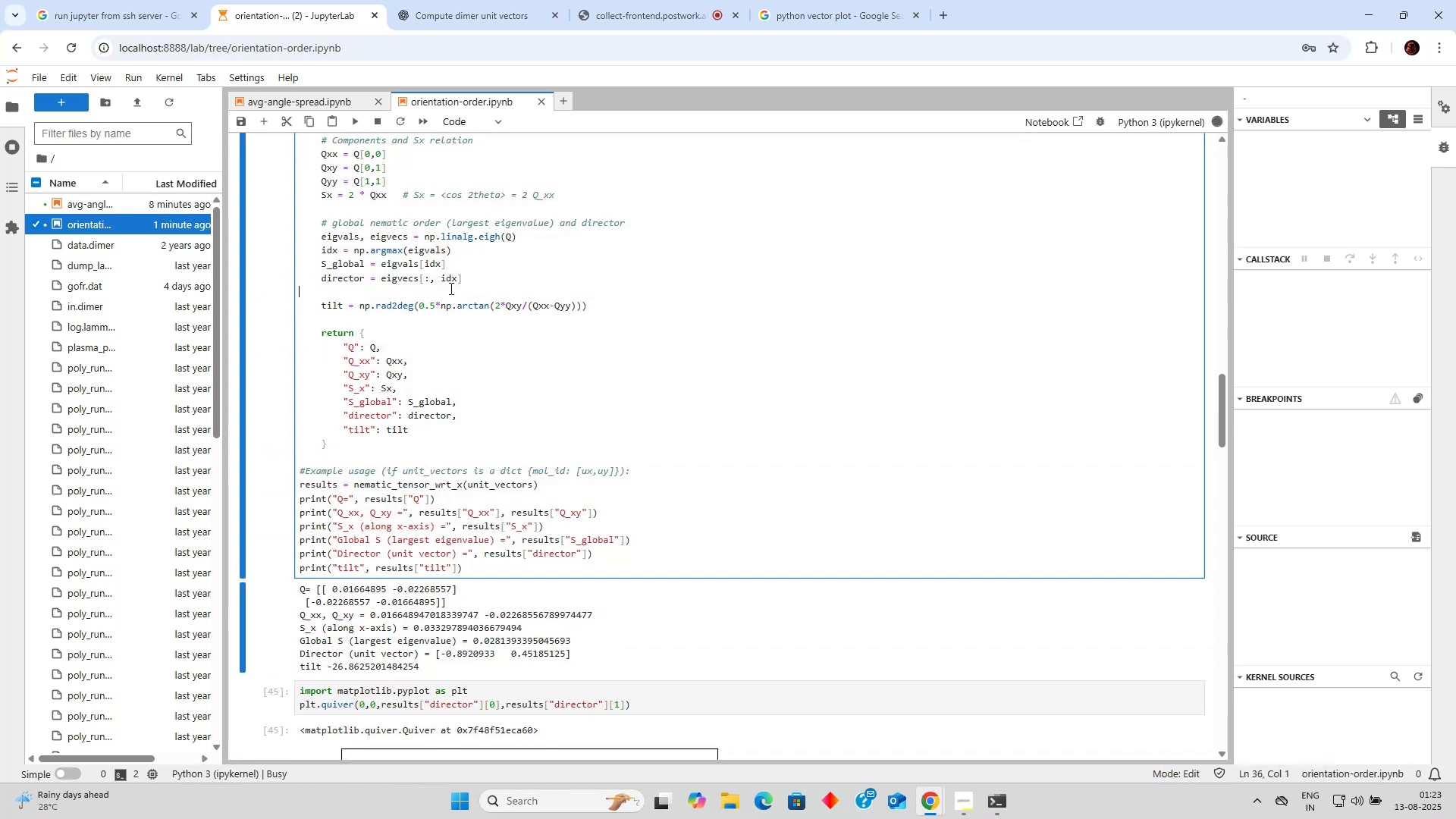 
scroll: coordinate [451, 288], scroll_direction: down, amount: 13.0
 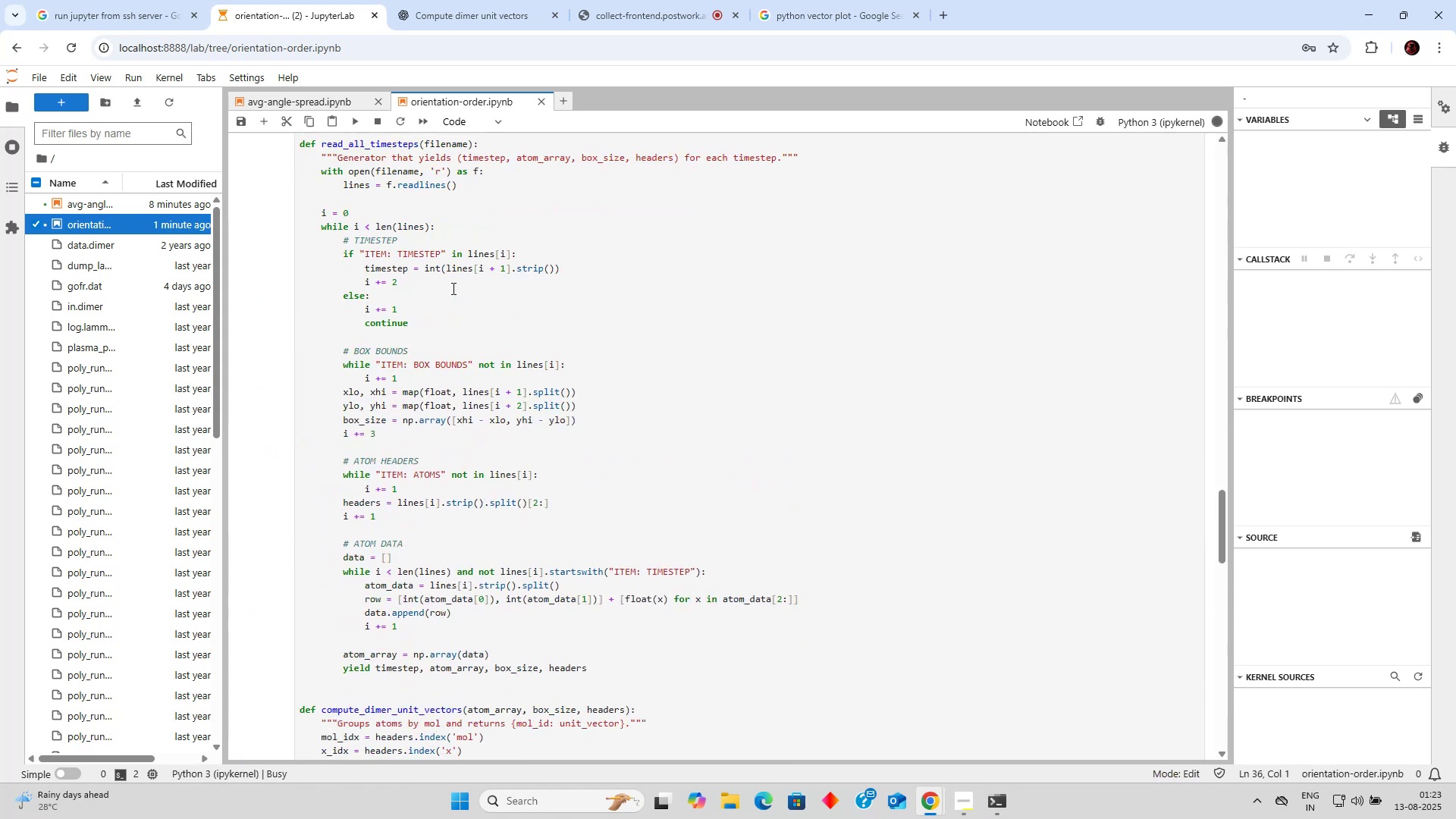 
left_click([452, 288])
 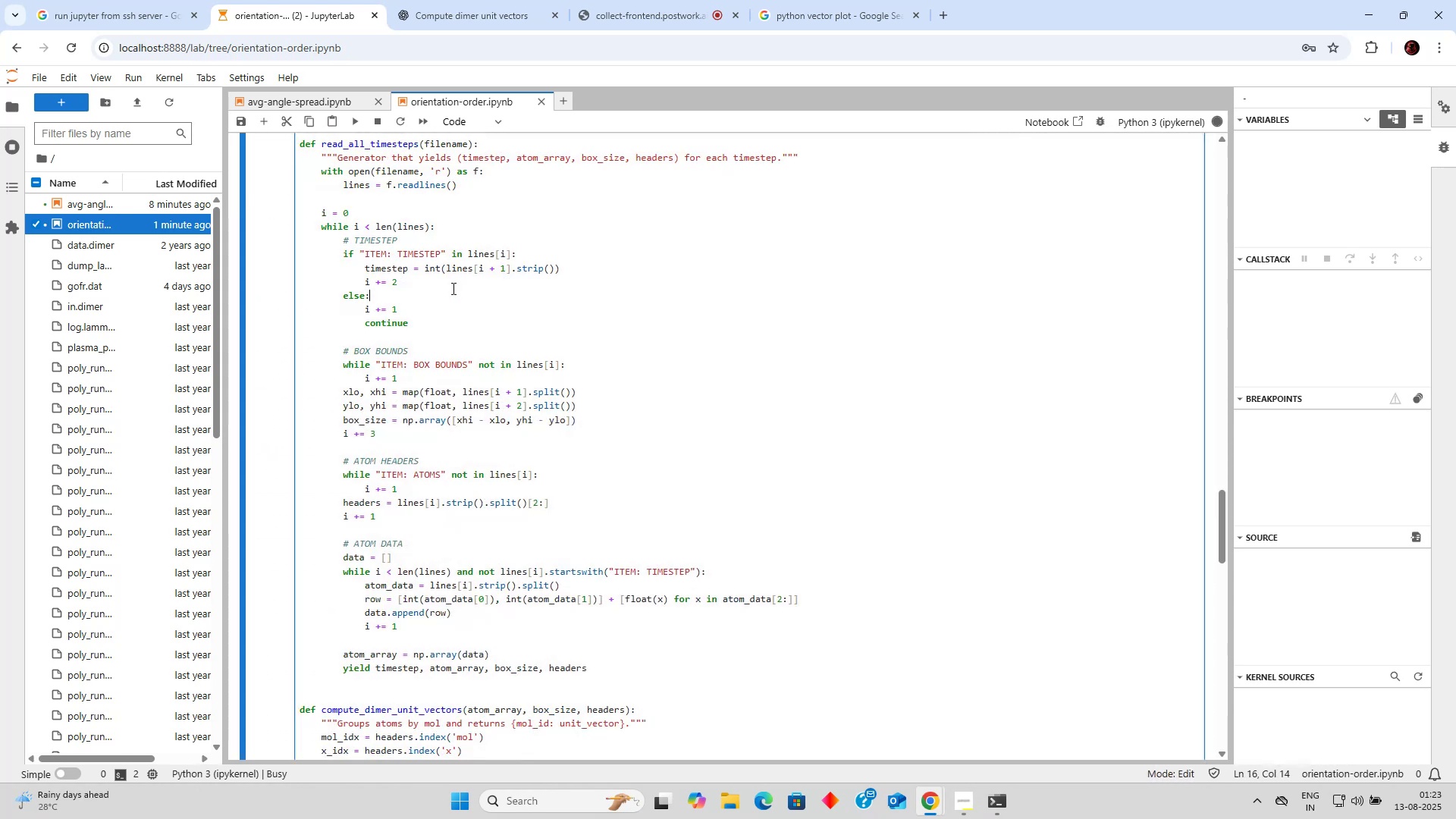 
scroll: coordinate [452, 288], scroll_direction: down, amount: 6.0
 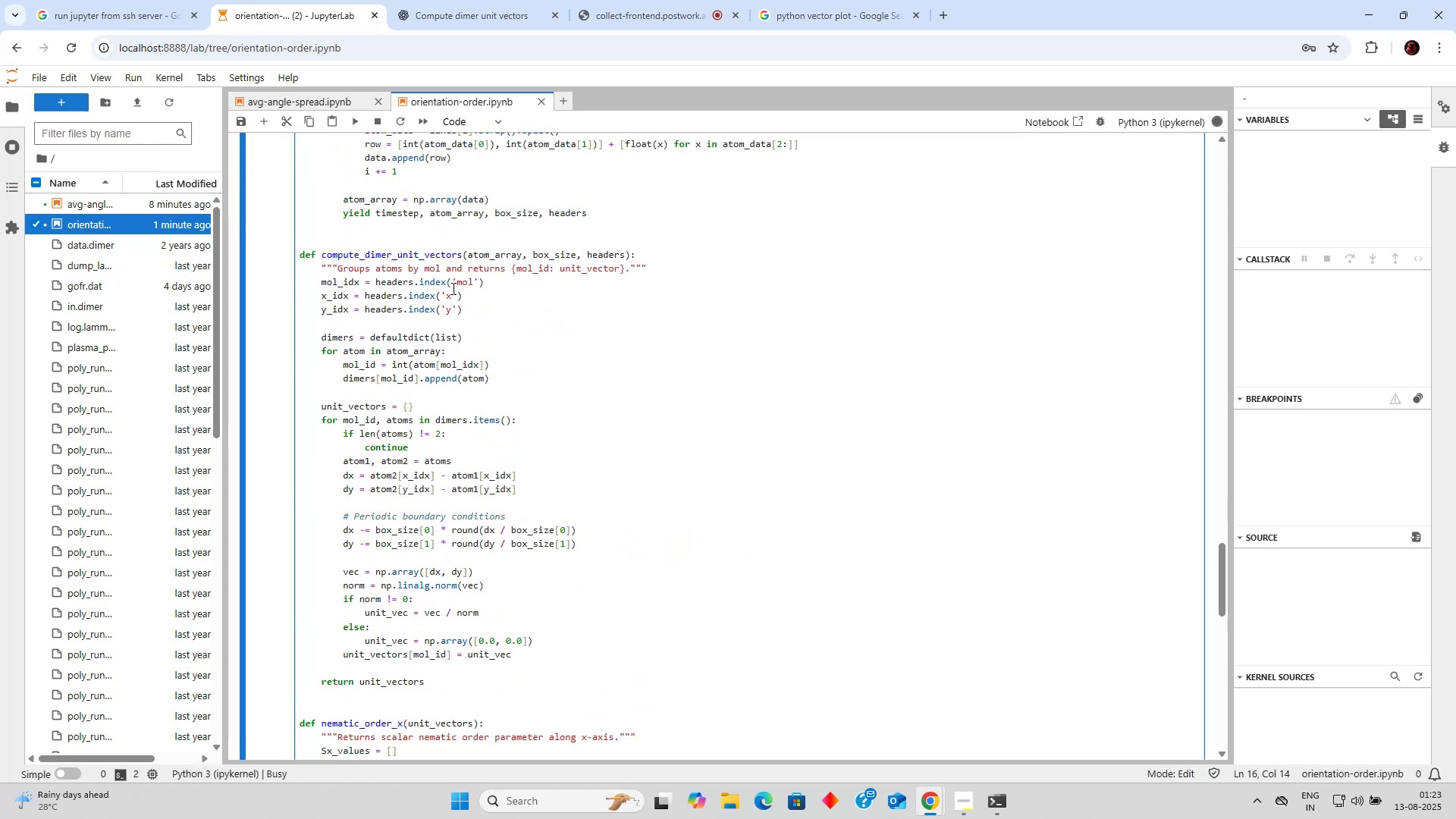 
left_click([452, 288])
 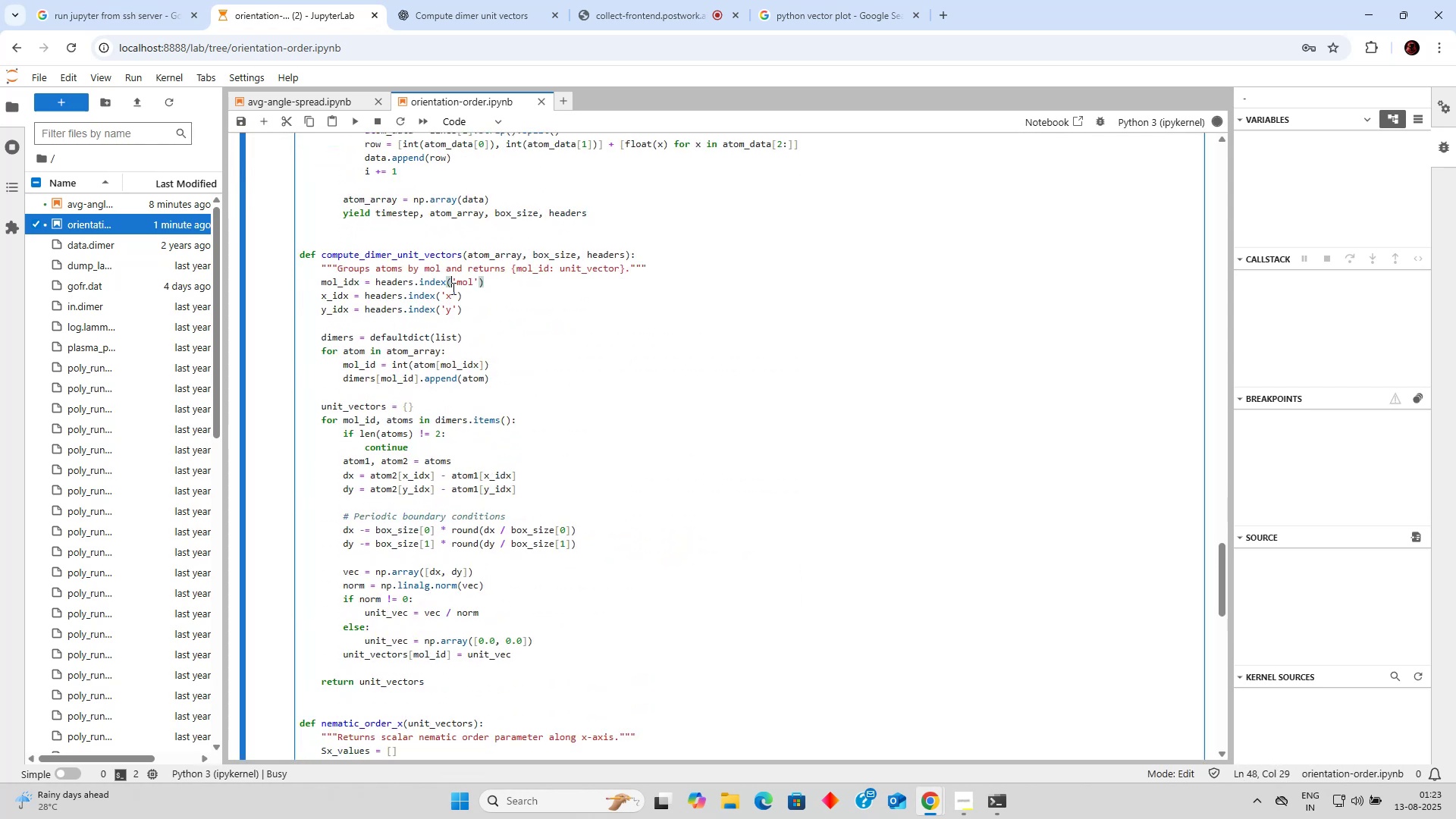 
scroll: coordinate [452, 289], scroll_direction: down, amount: 5.0
 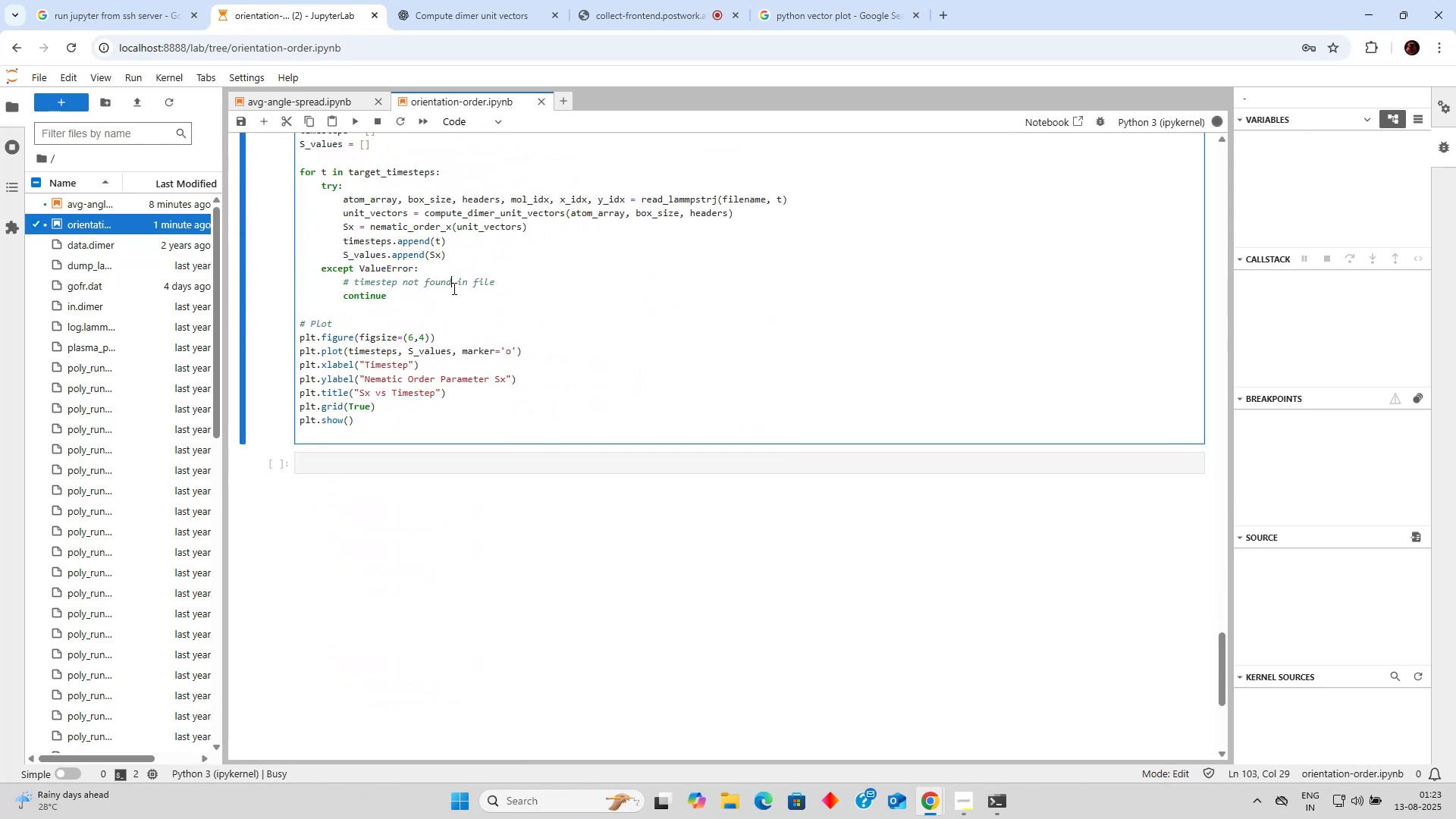 
left_click([452, 289])
 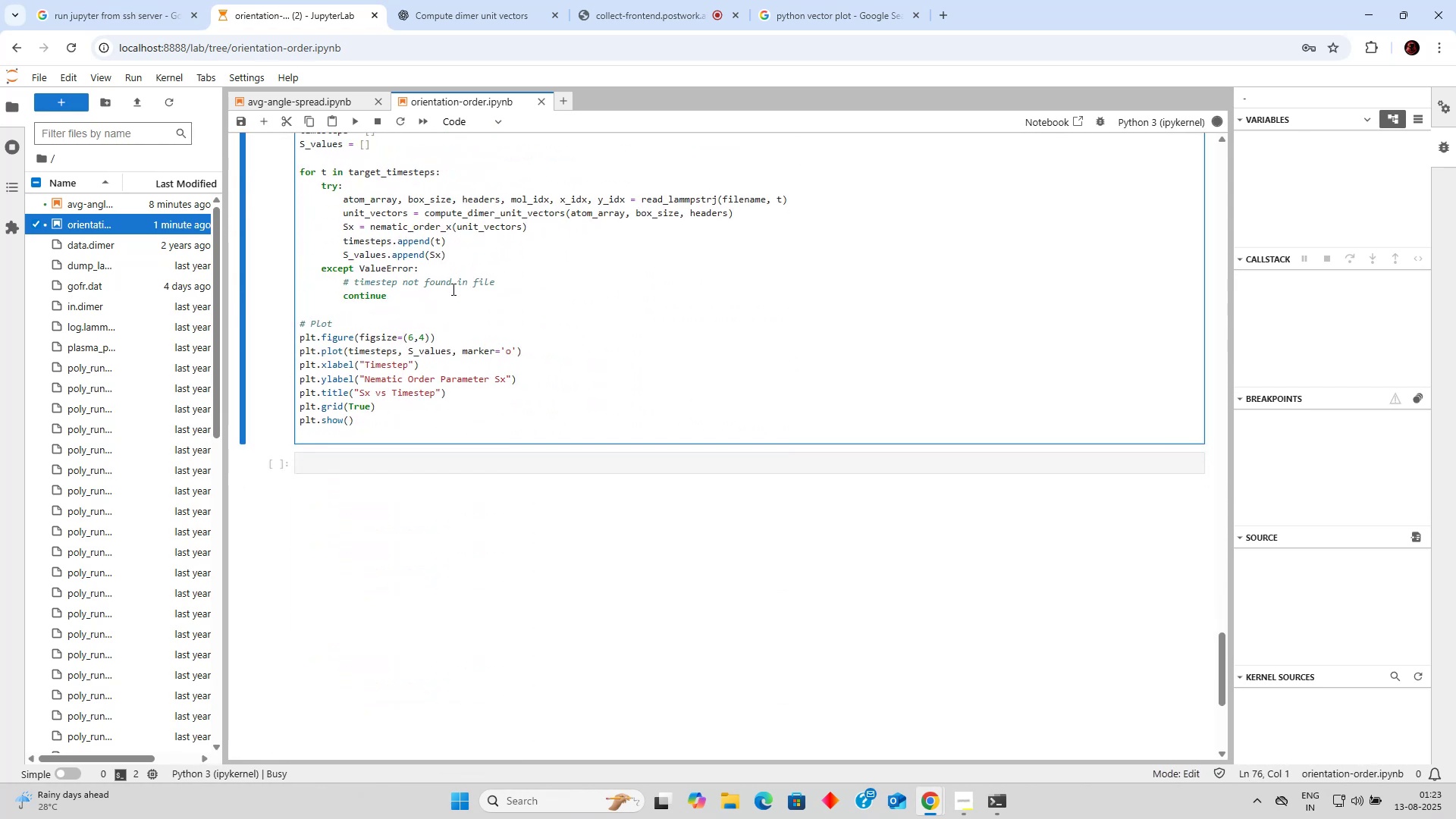 
left_click([453, 288])
 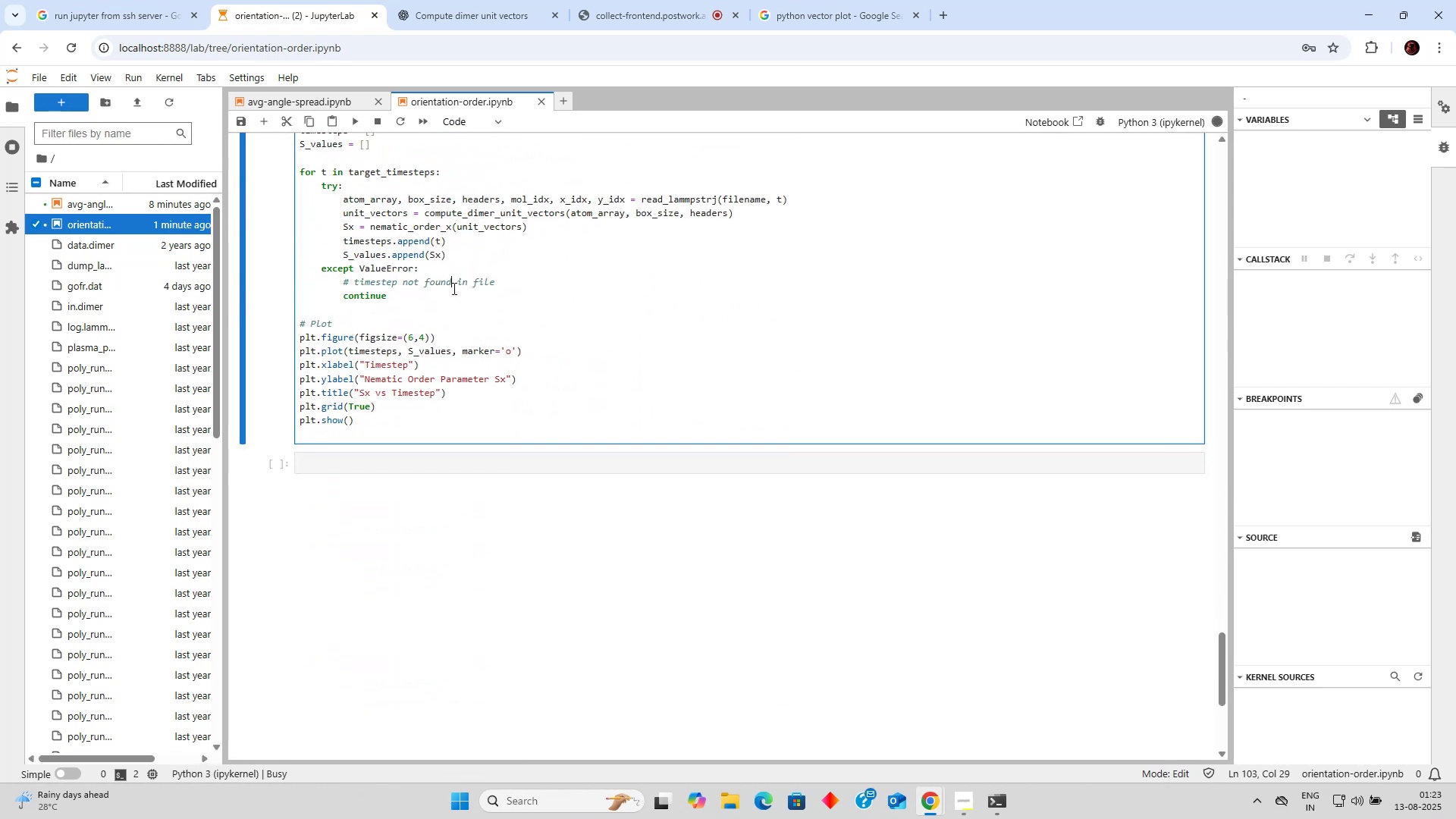 
scroll: coordinate [453, 288], scroll_direction: down, amount: 4.0
 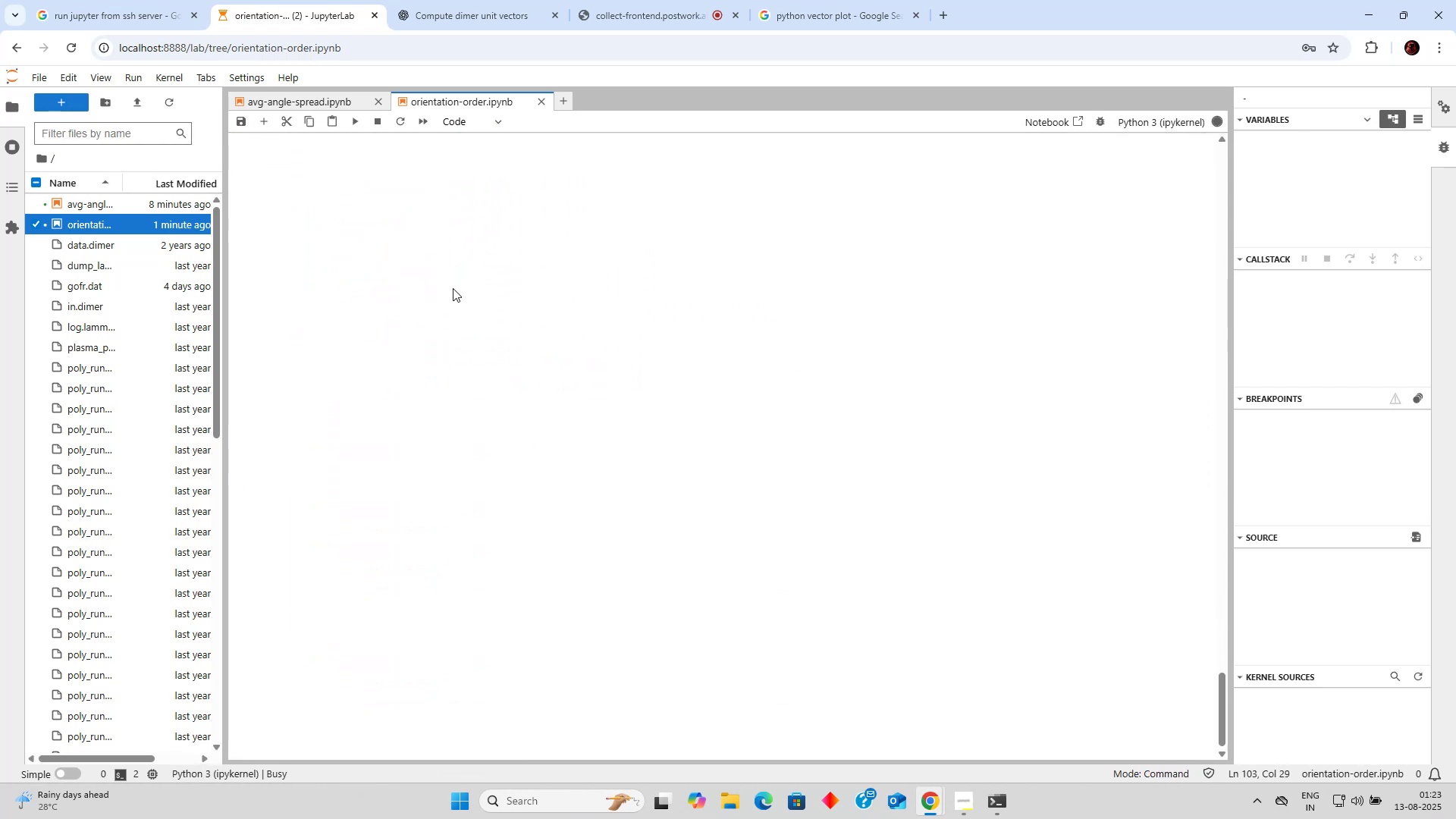 
left_click([453, 288])
 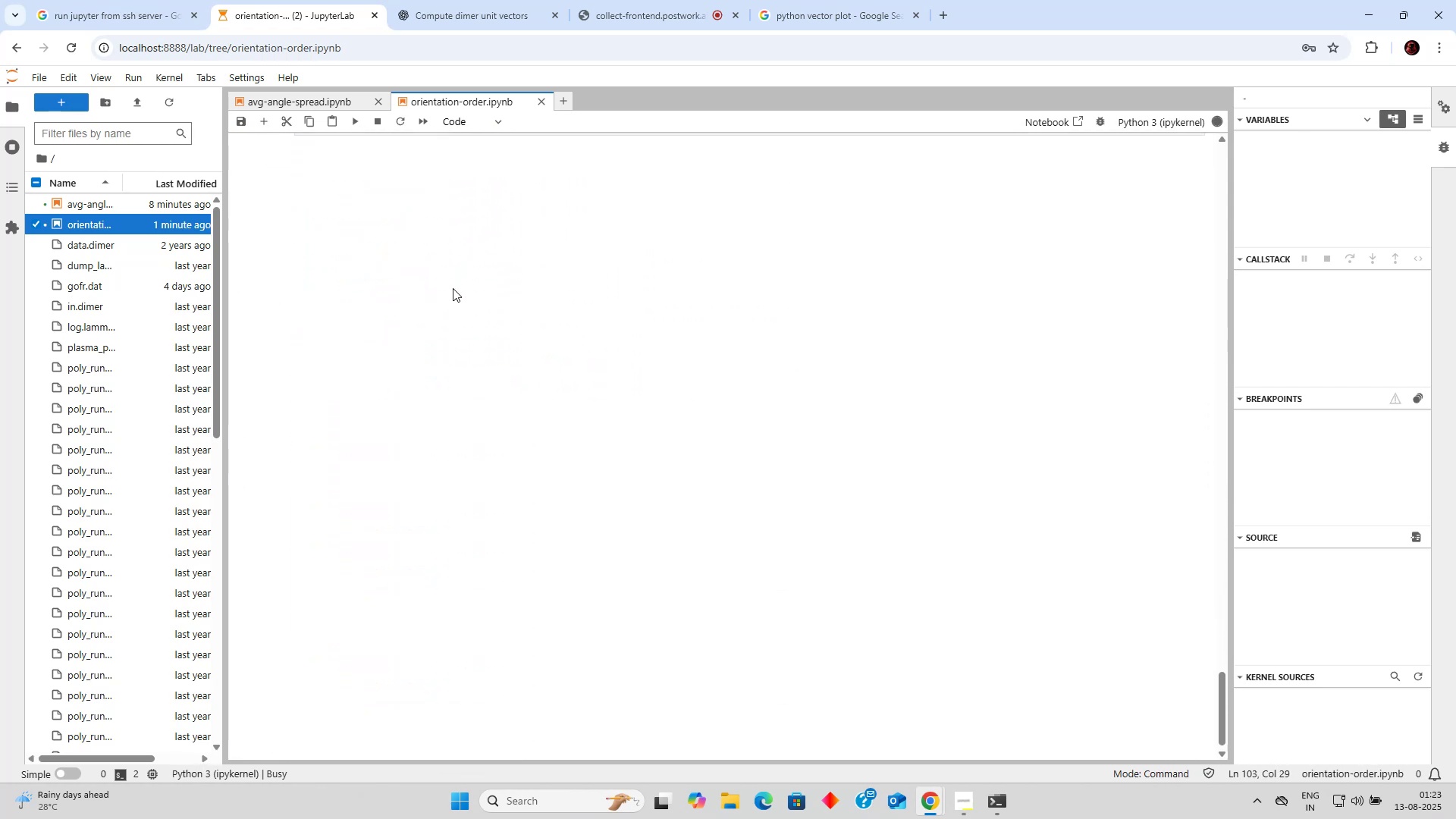 
left_click([453, 288])
 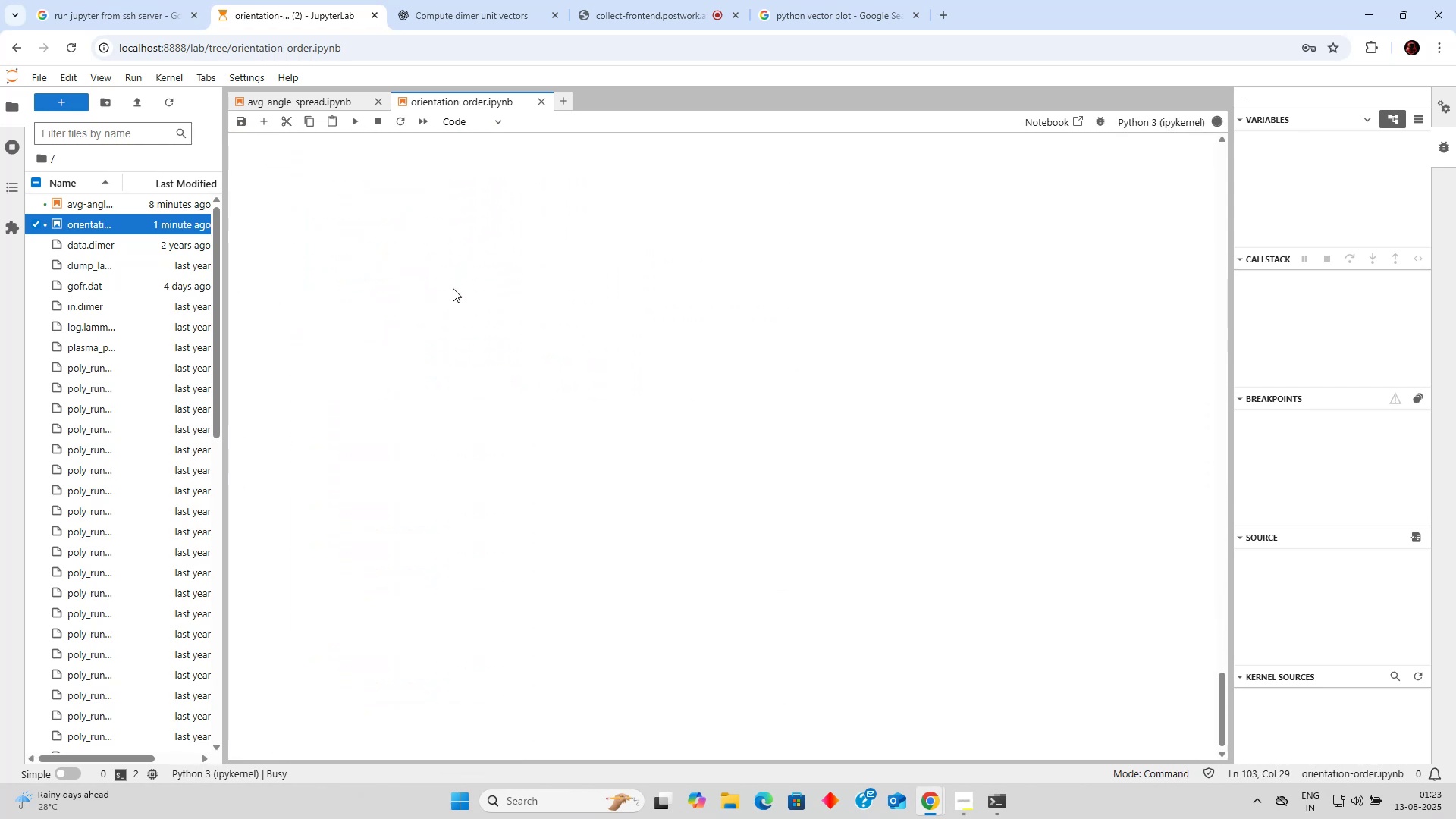 
scroll: coordinate [453, 287], scroll_direction: up, amount: 7.0
 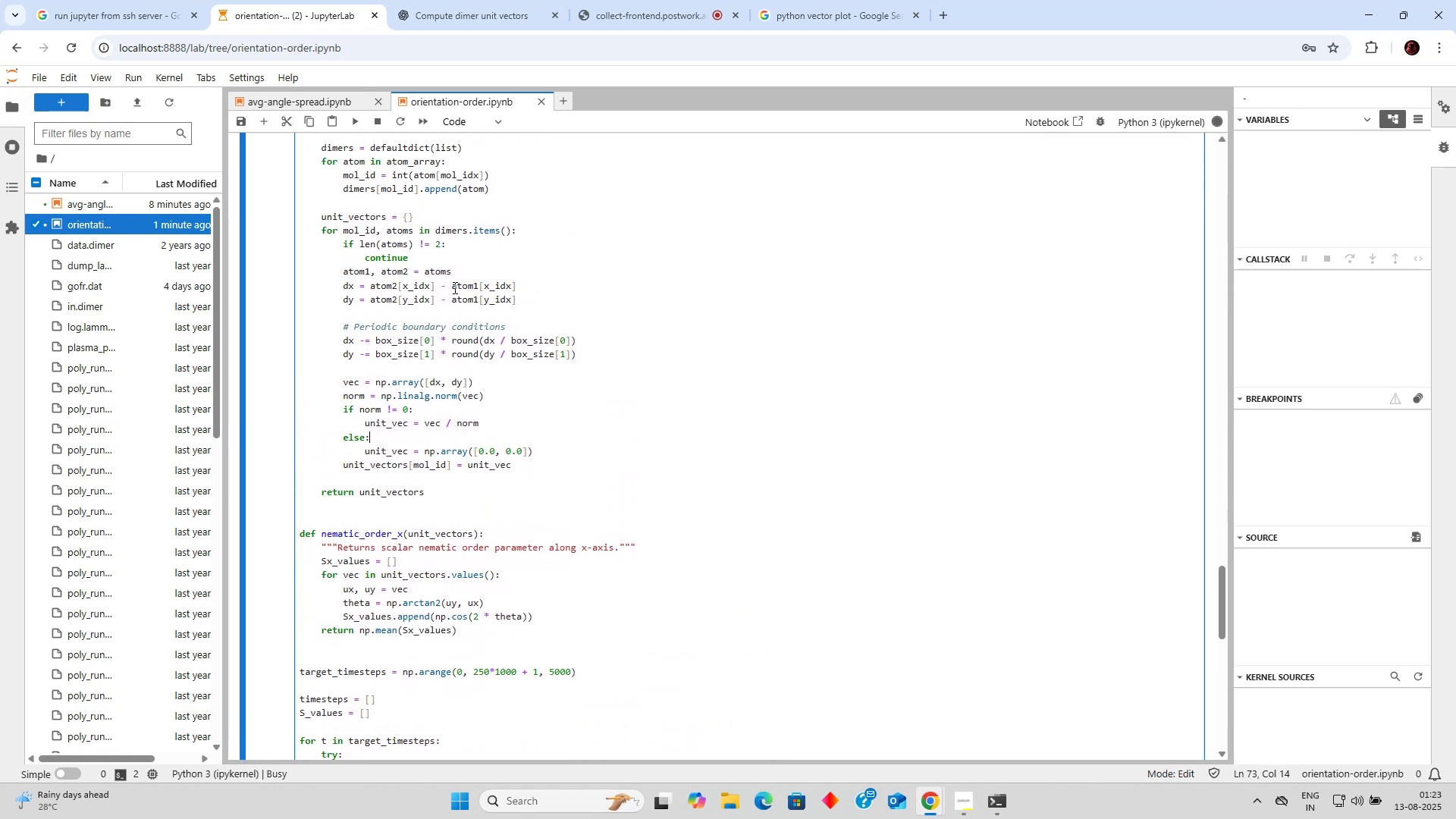 
left_click([453, 287])
 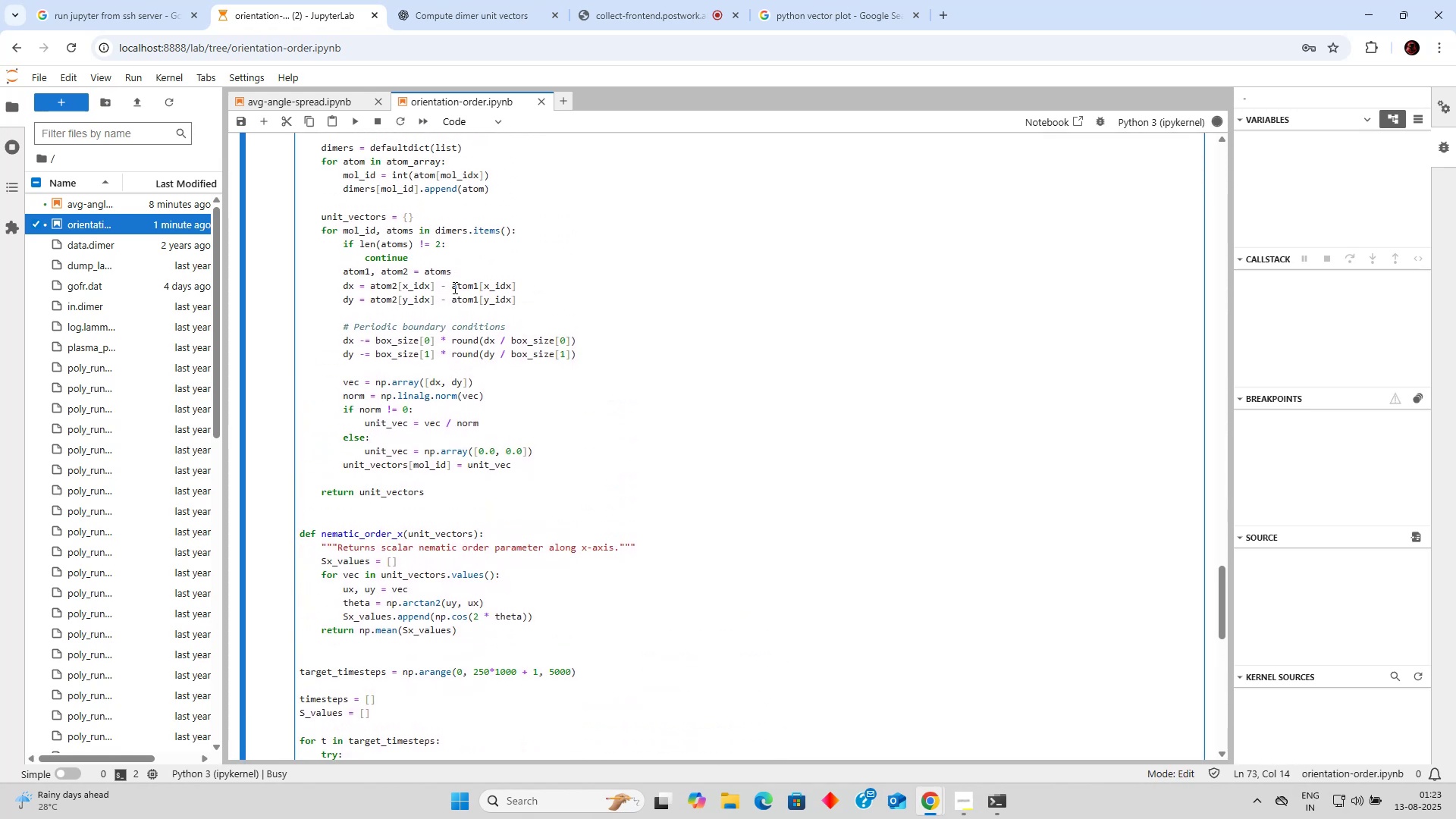 
wait(12.07)
 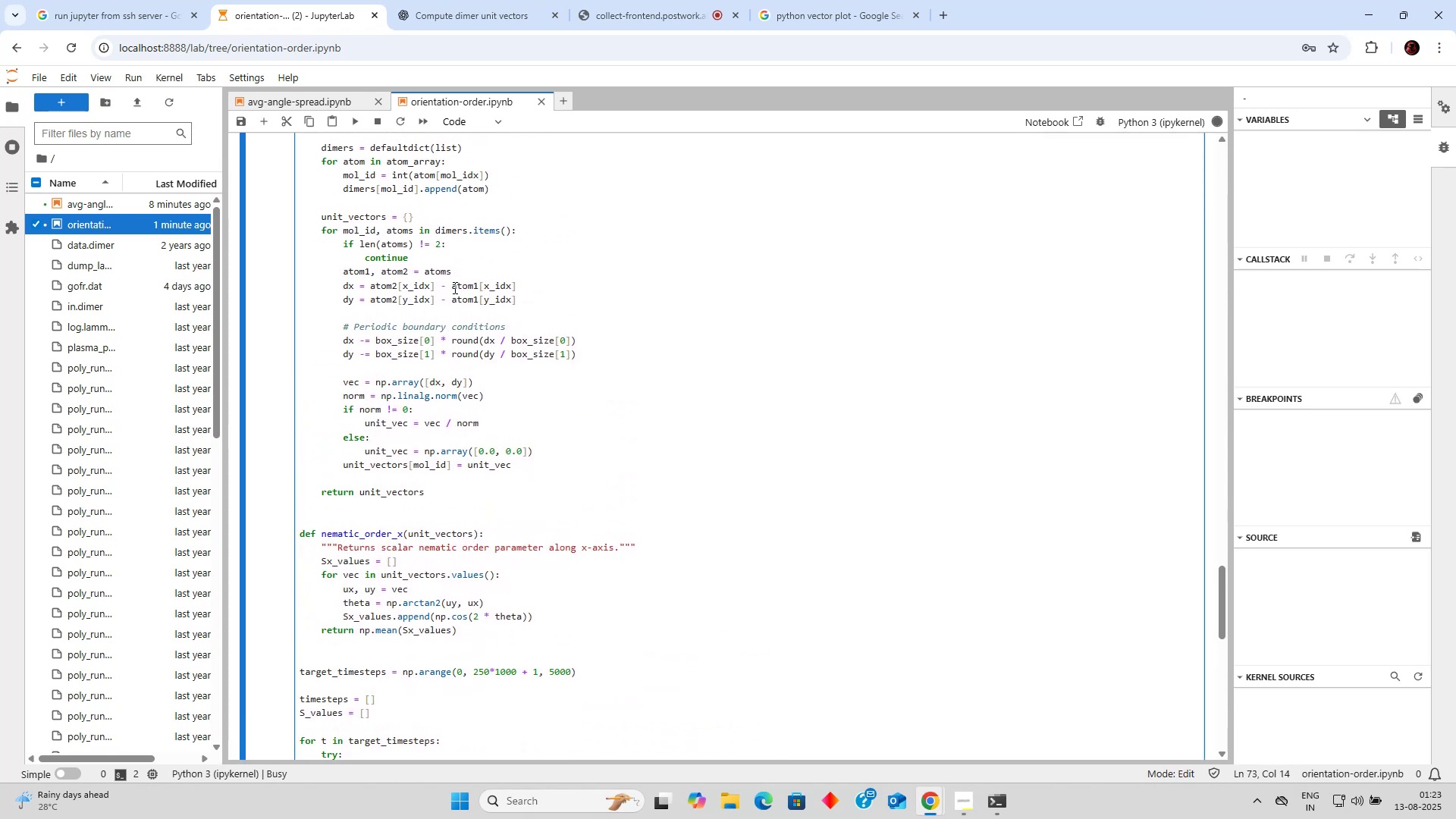 
scroll: coordinate [454, 287], scroll_direction: up, amount: 2.0
 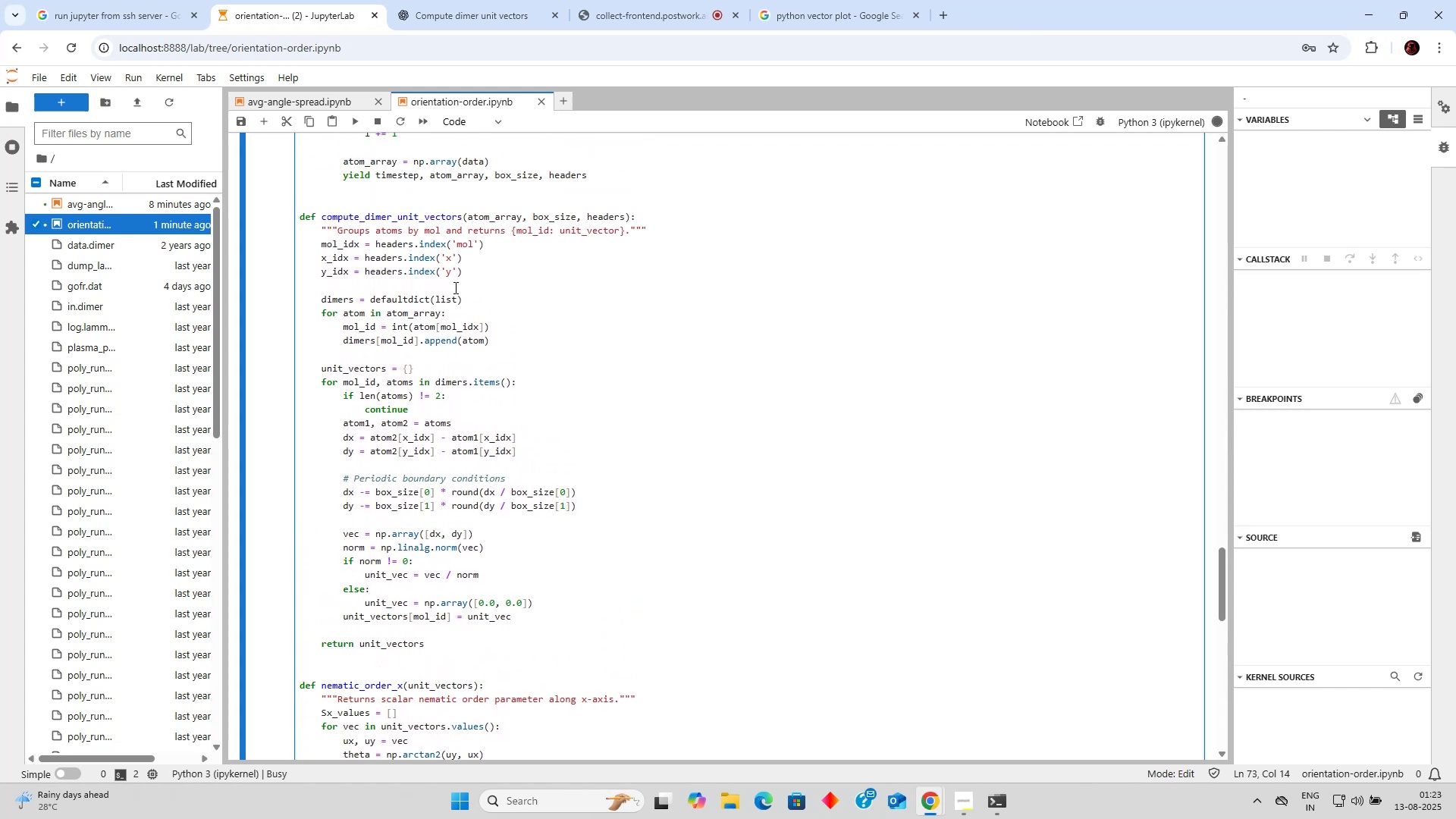 
wait(6.49)
 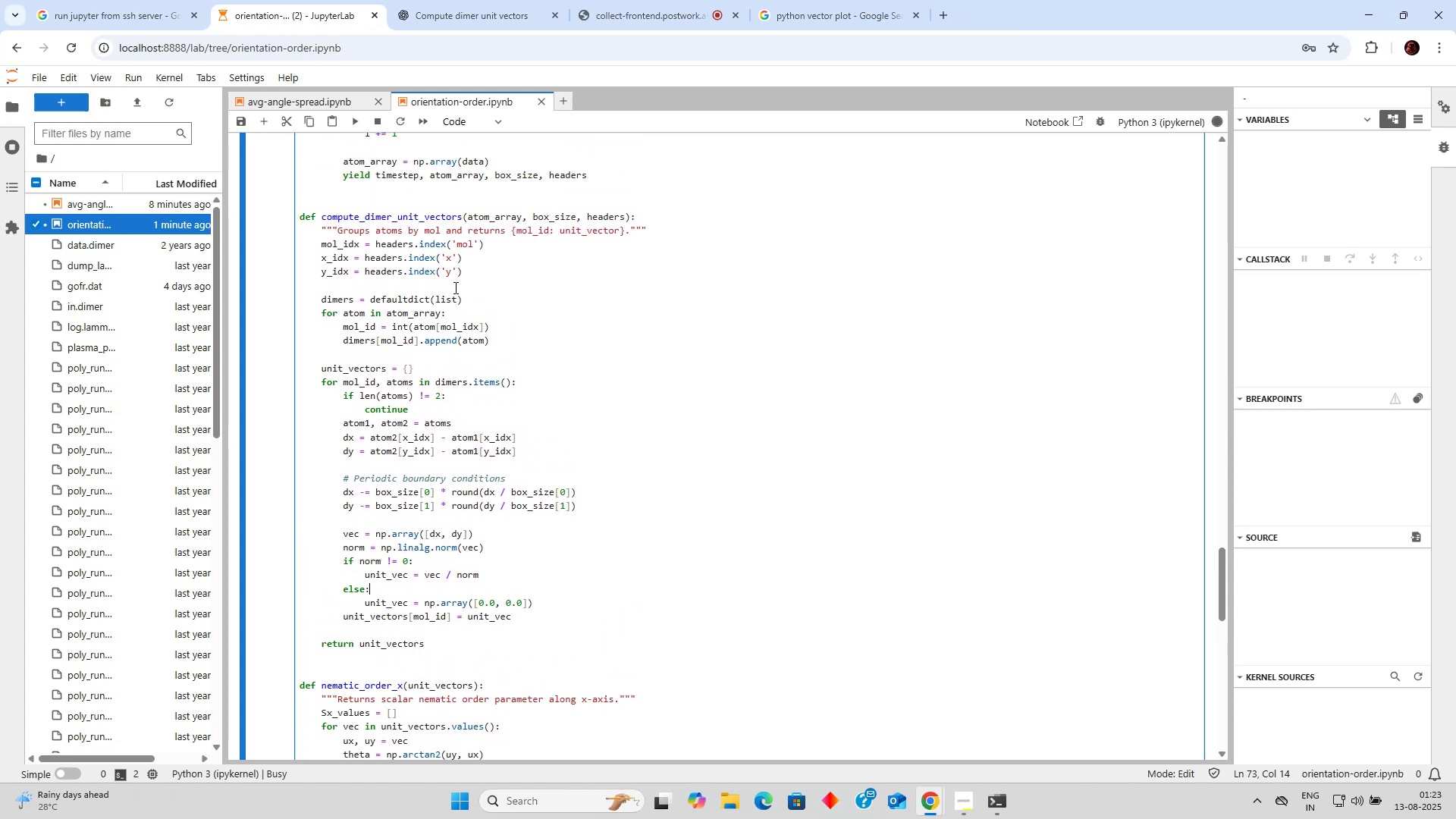 
scroll: coordinate [454, 288], scroll_direction: down, amount: 5.0
 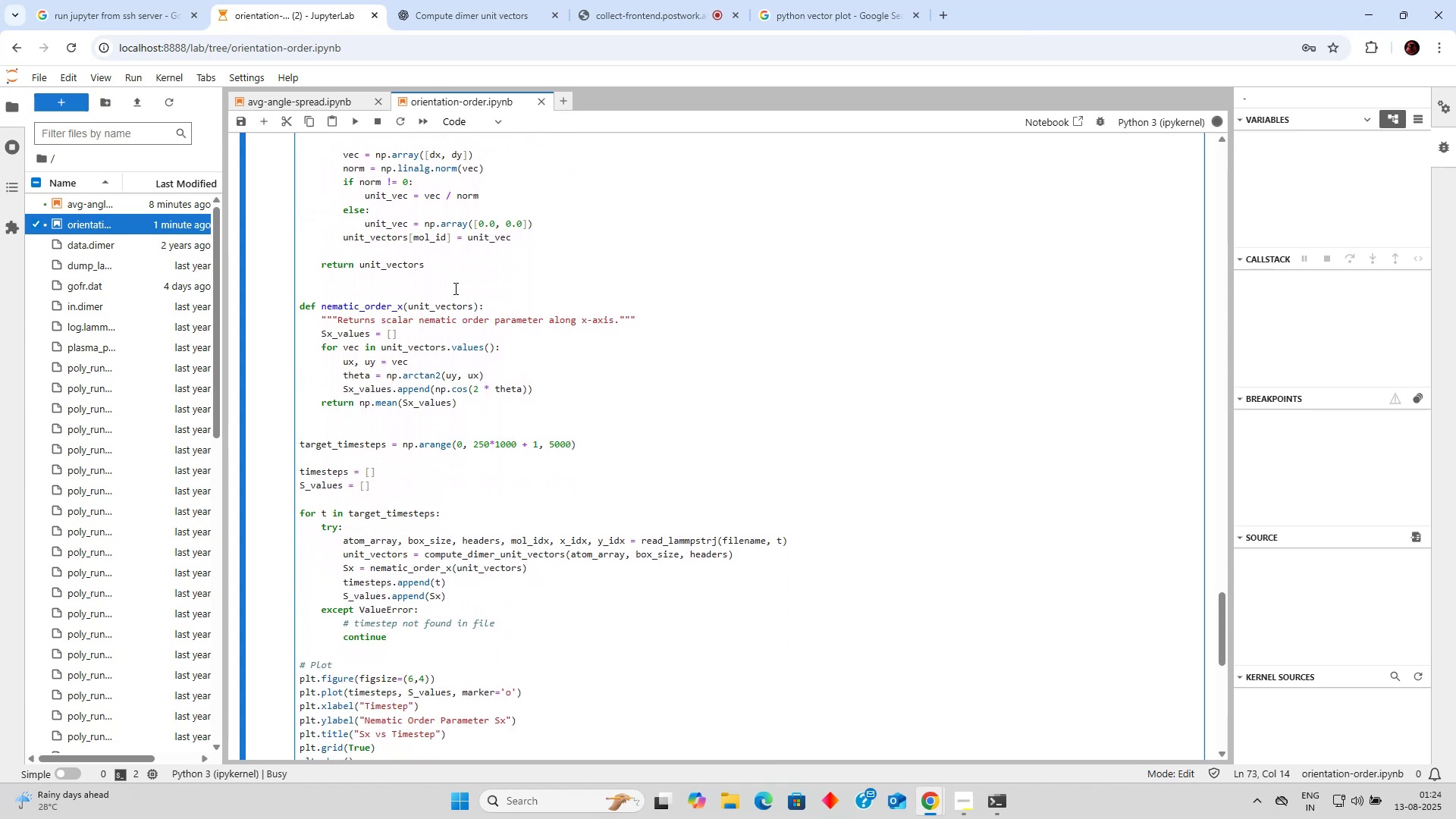 
wait(5.7)
 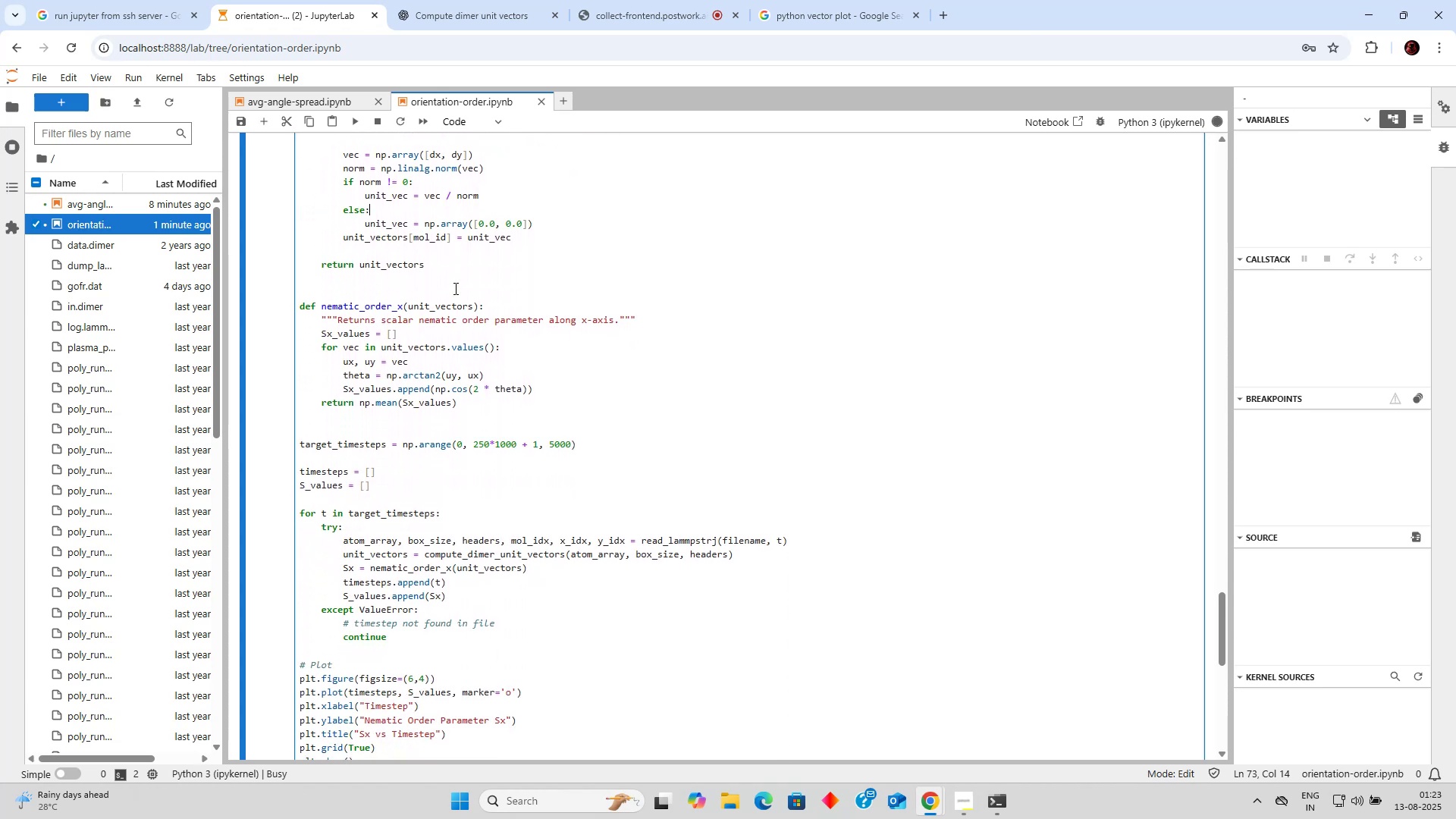 
scroll: coordinate [454, 288], scroll_direction: down, amount: 1.0
 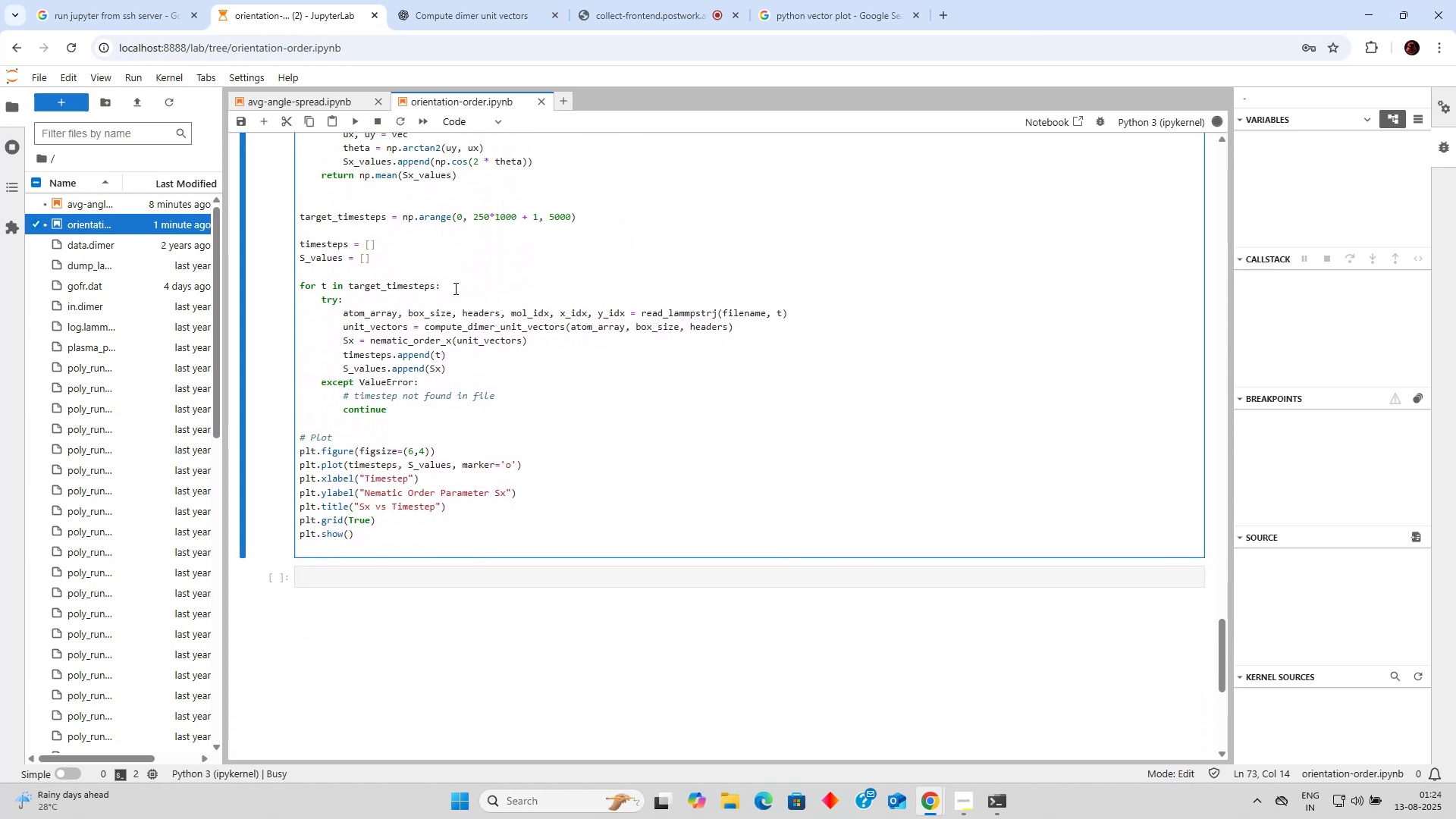 
left_click([454, 288])
 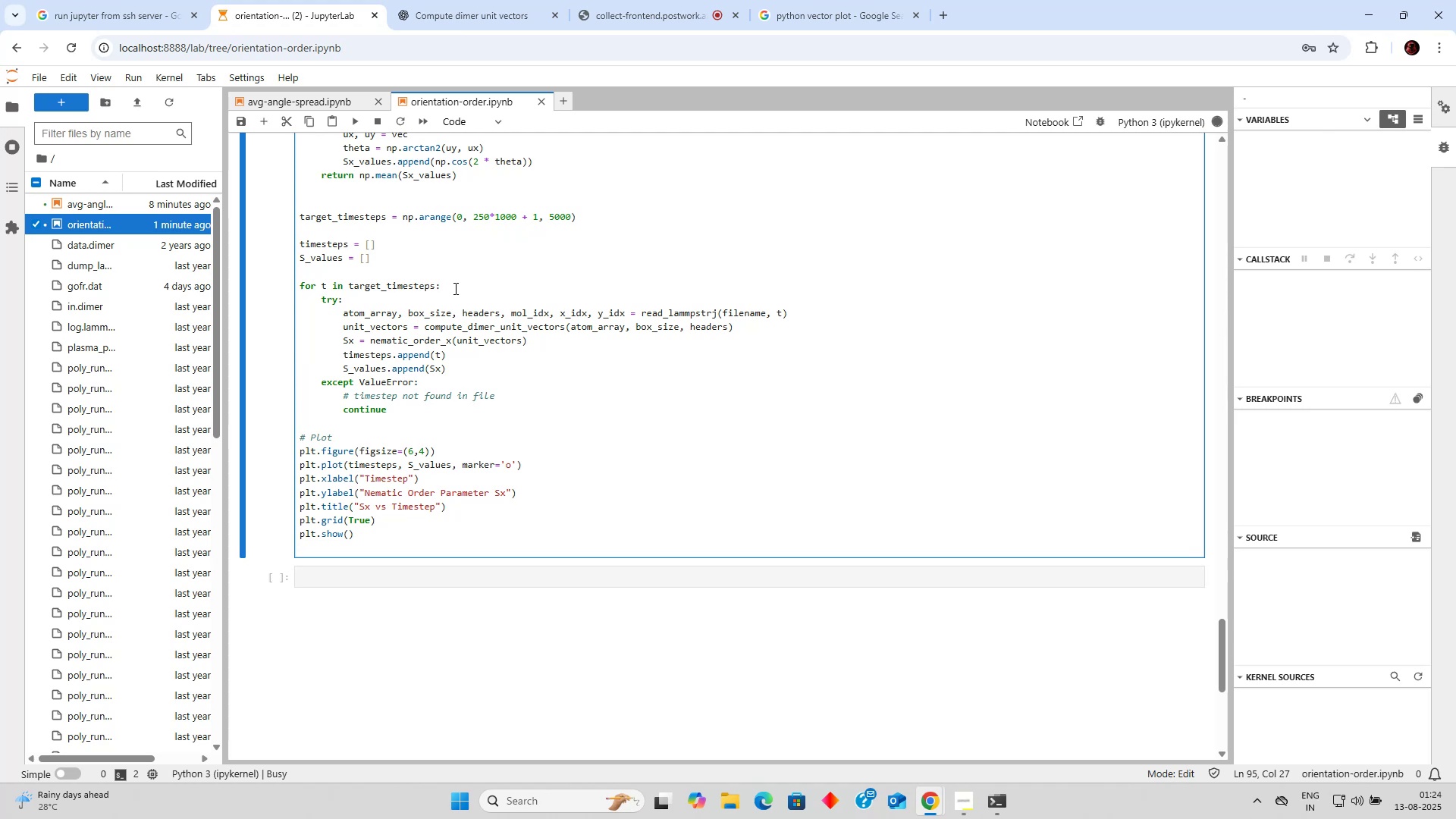 
scroll: coordinate [454, 288], scroll_direction: up, amount: 3.0
 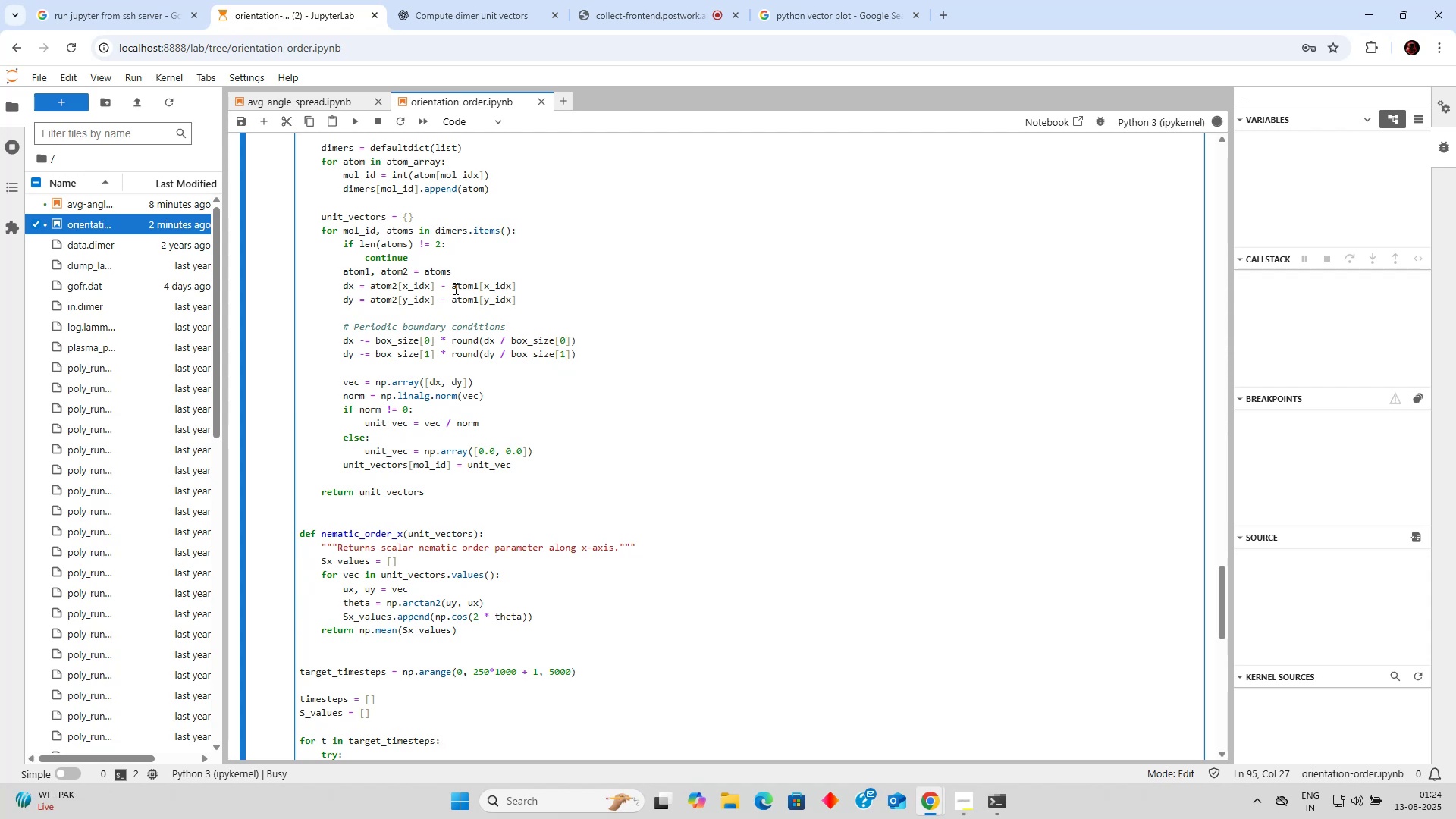 
wait(8.65)
 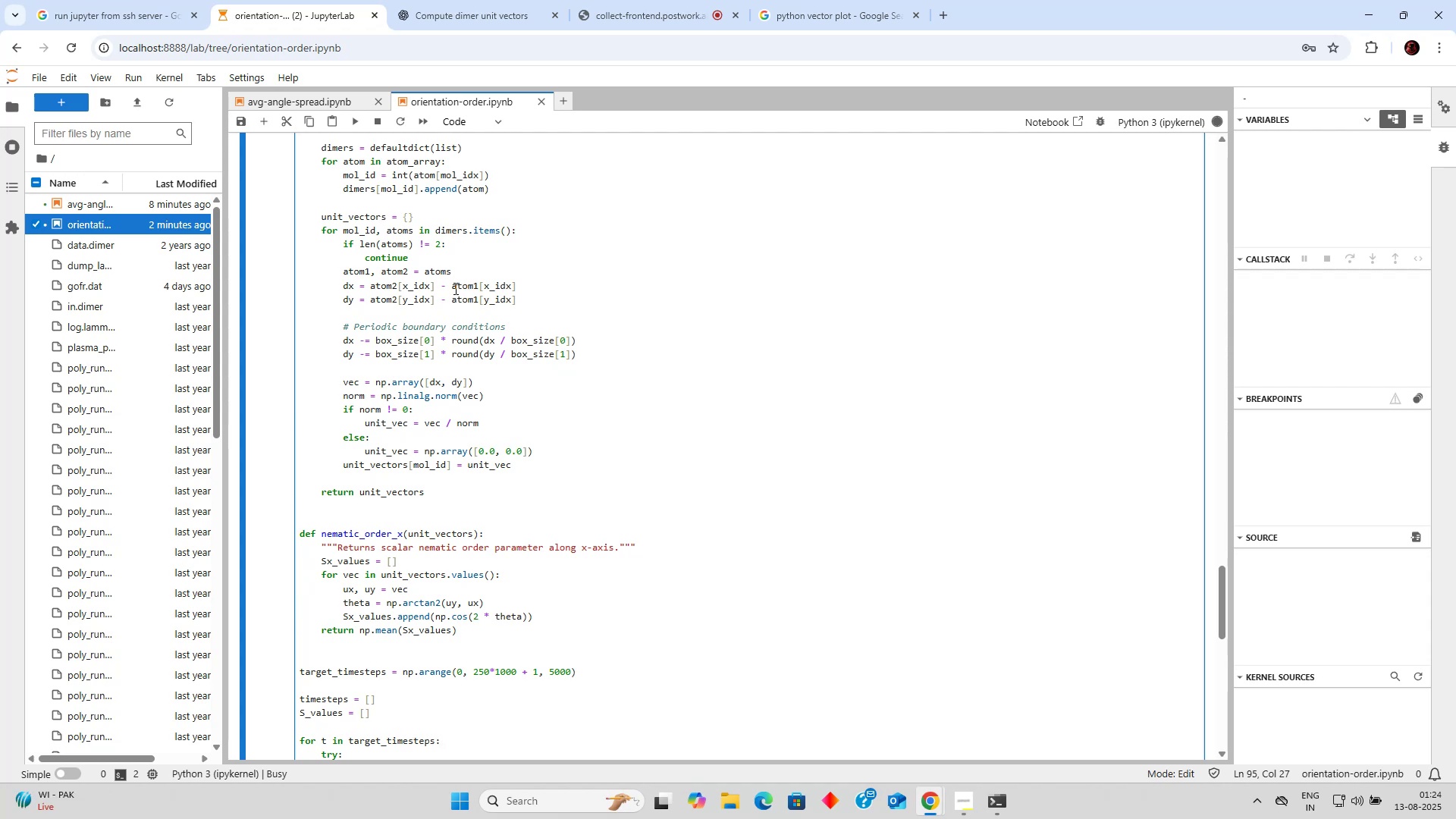 
scroll: coordinate [455, 290], scroll_direction: down, amount: 1.0
 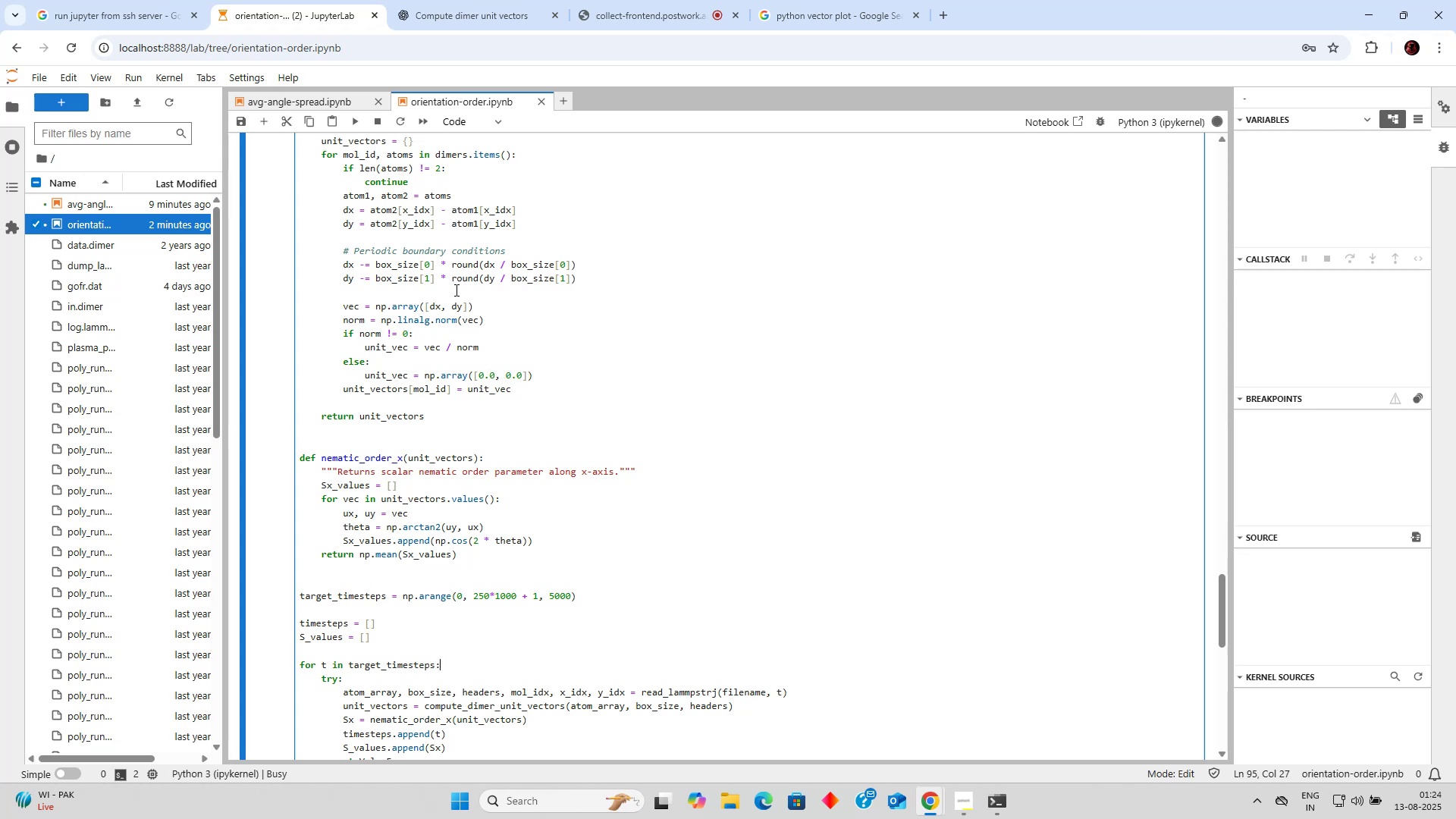 
wait(5.32)
 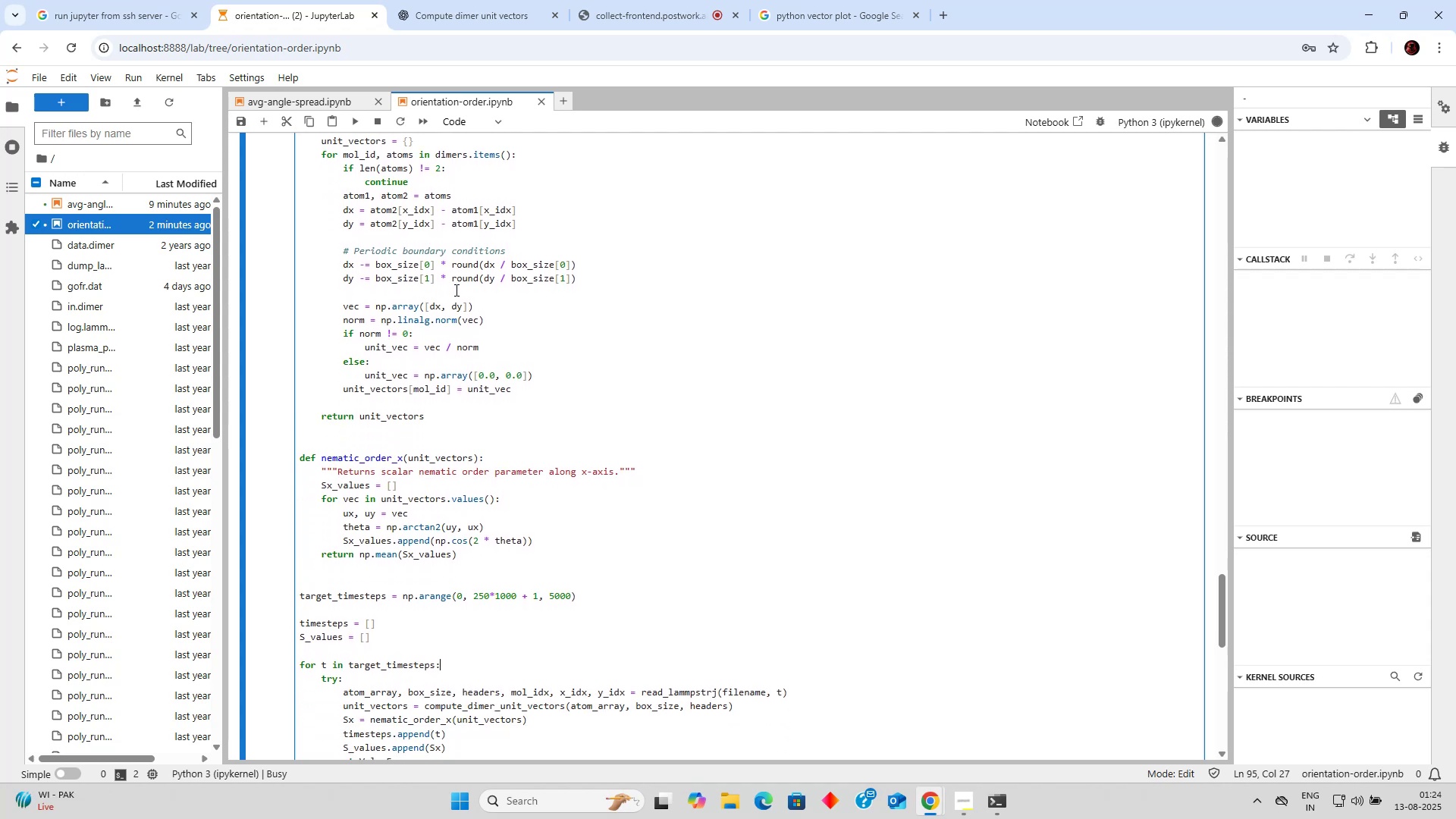 
scroll: coordinate [455, 290], scroll_direction: up, amount: 1.0
 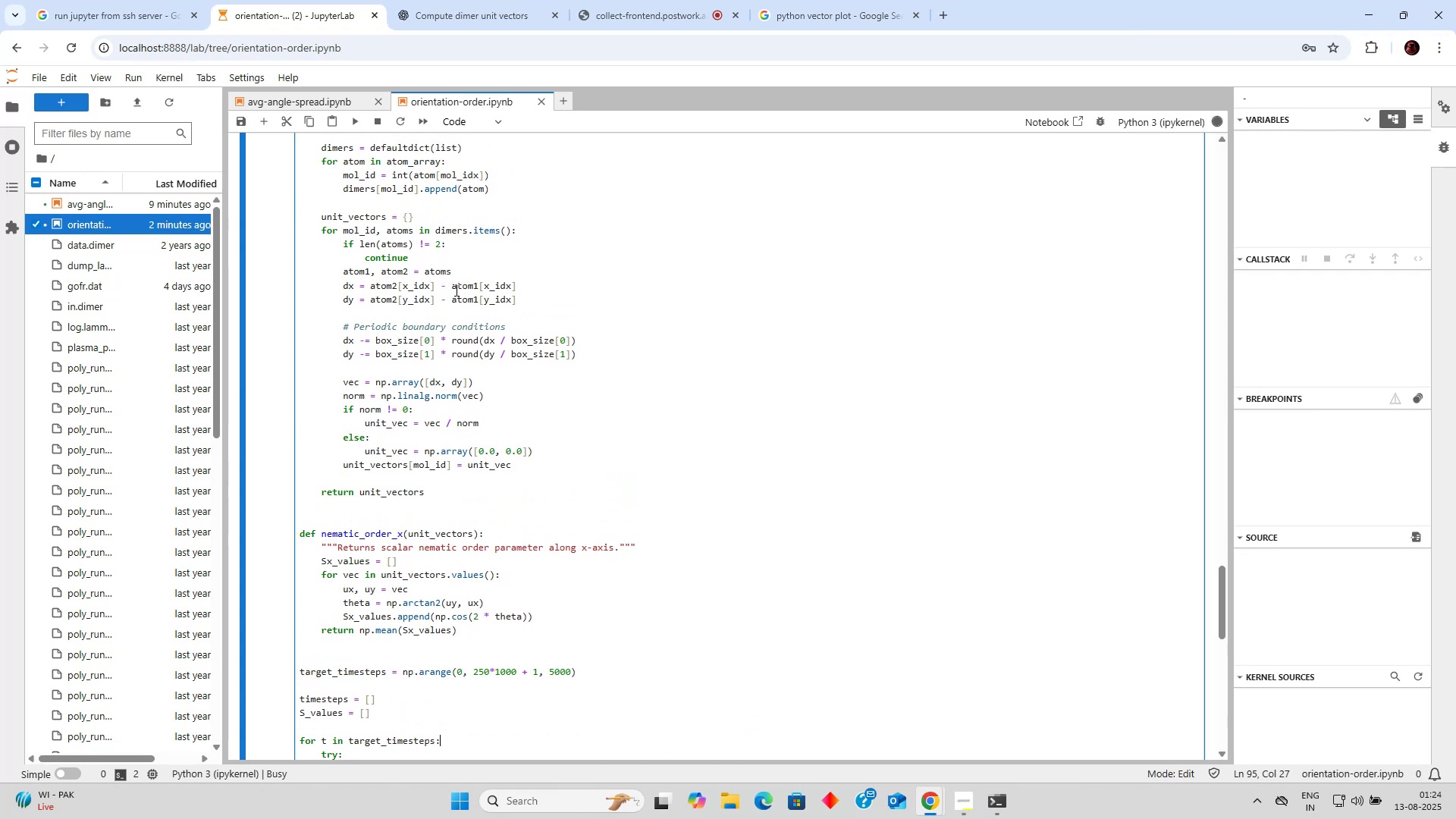 
scroll: coordinate [455, 290], scroll_direction: down, amount: 1.0
 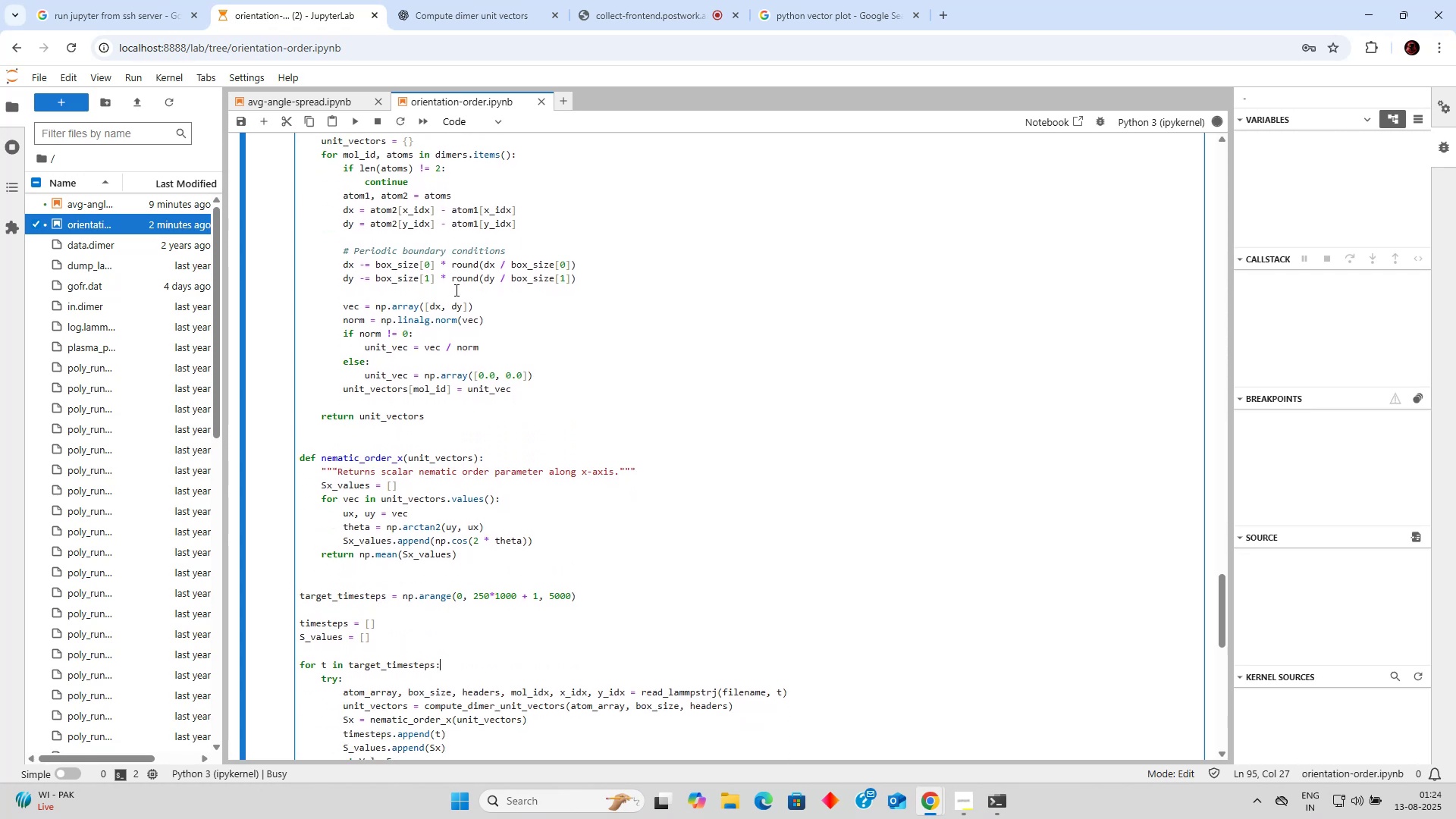 
scroll: coordinate [455, 290], scroll_direction: up, amount: 1.0
 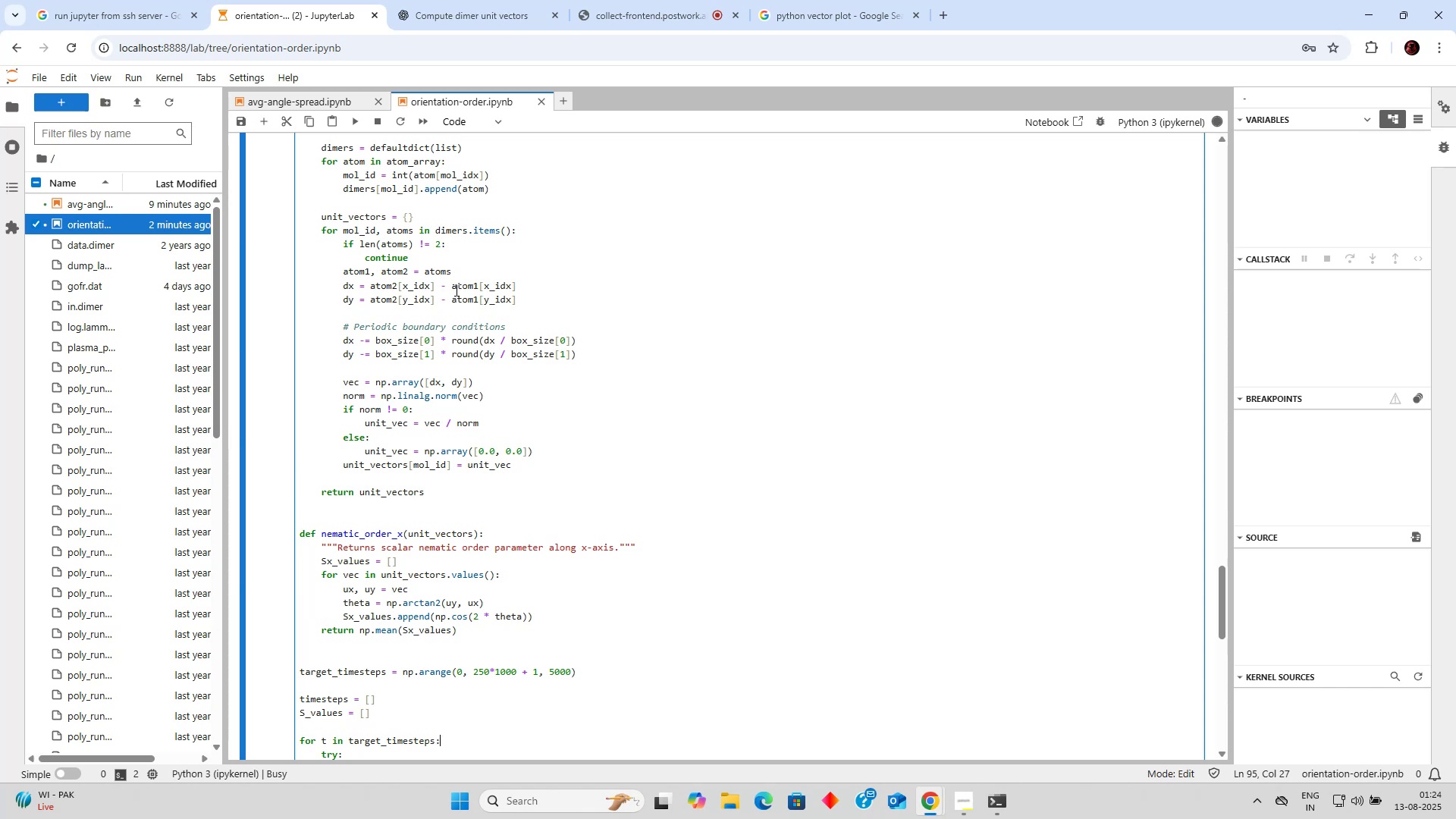 
wait(7.4)
 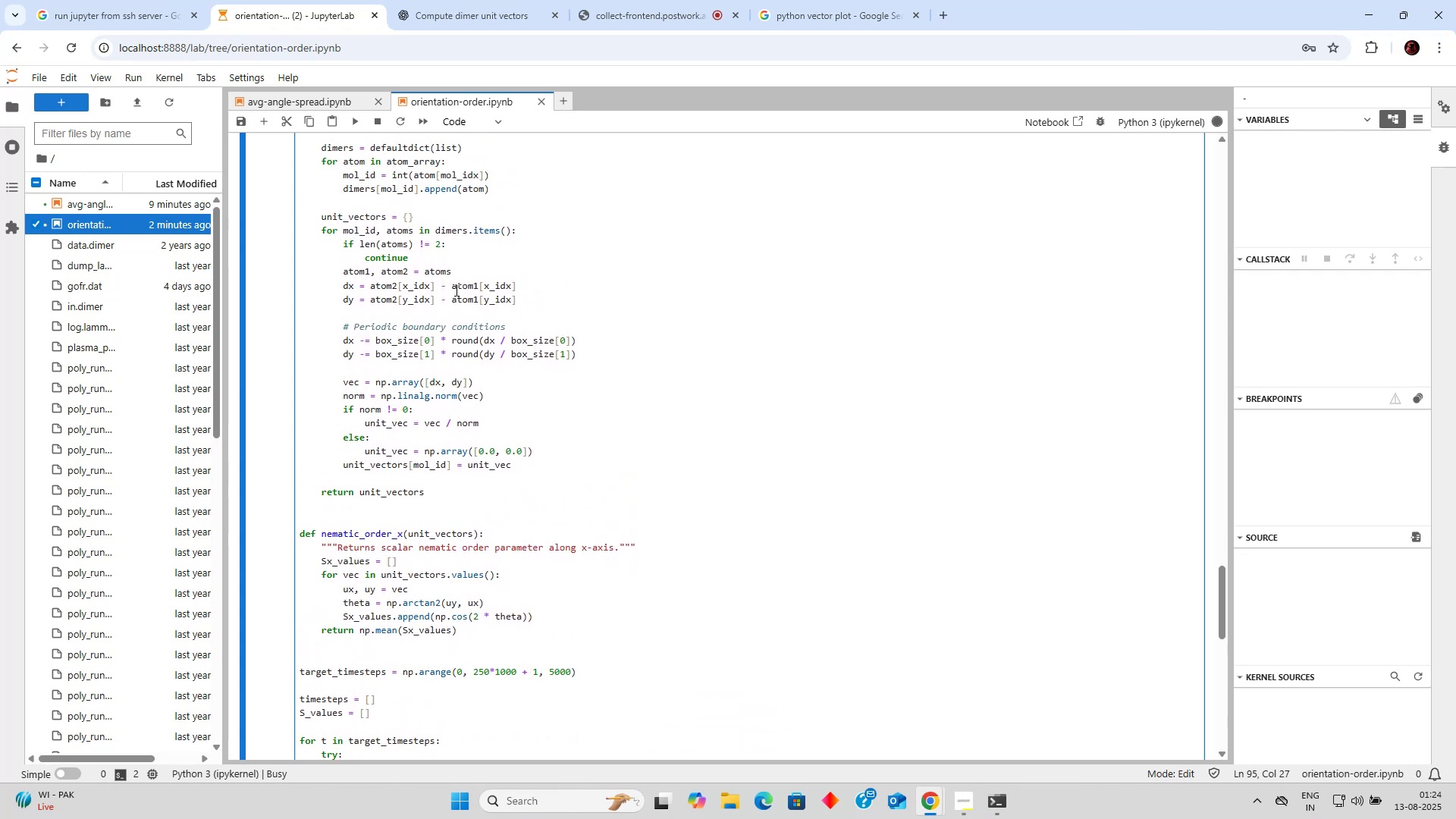 
scroll: coordinate [455, 290], scroll_direction: down, amount: 1.0
 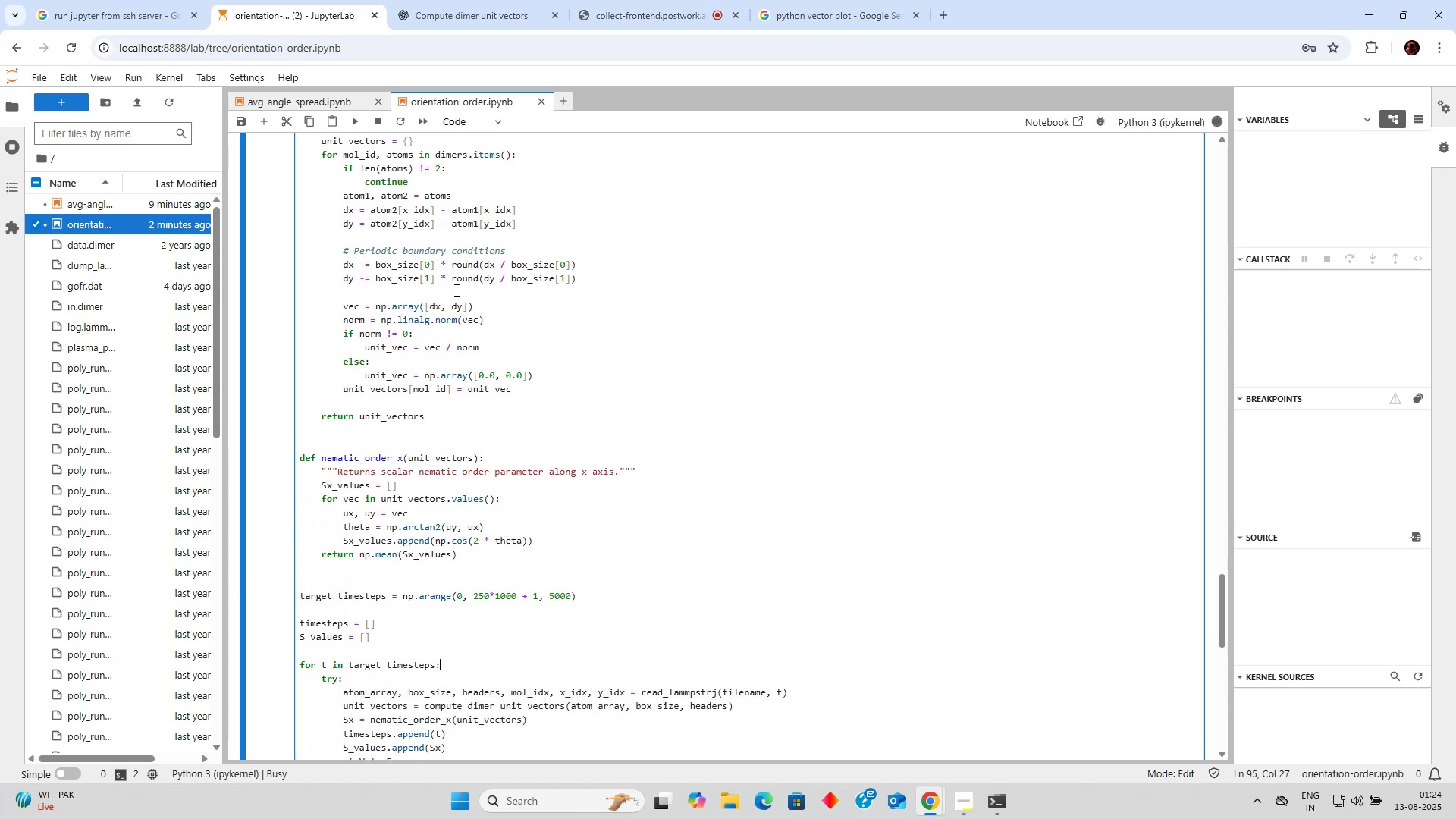 
scroll: coordinate [455, 290], scroll_direction: up, amount: 1.0
 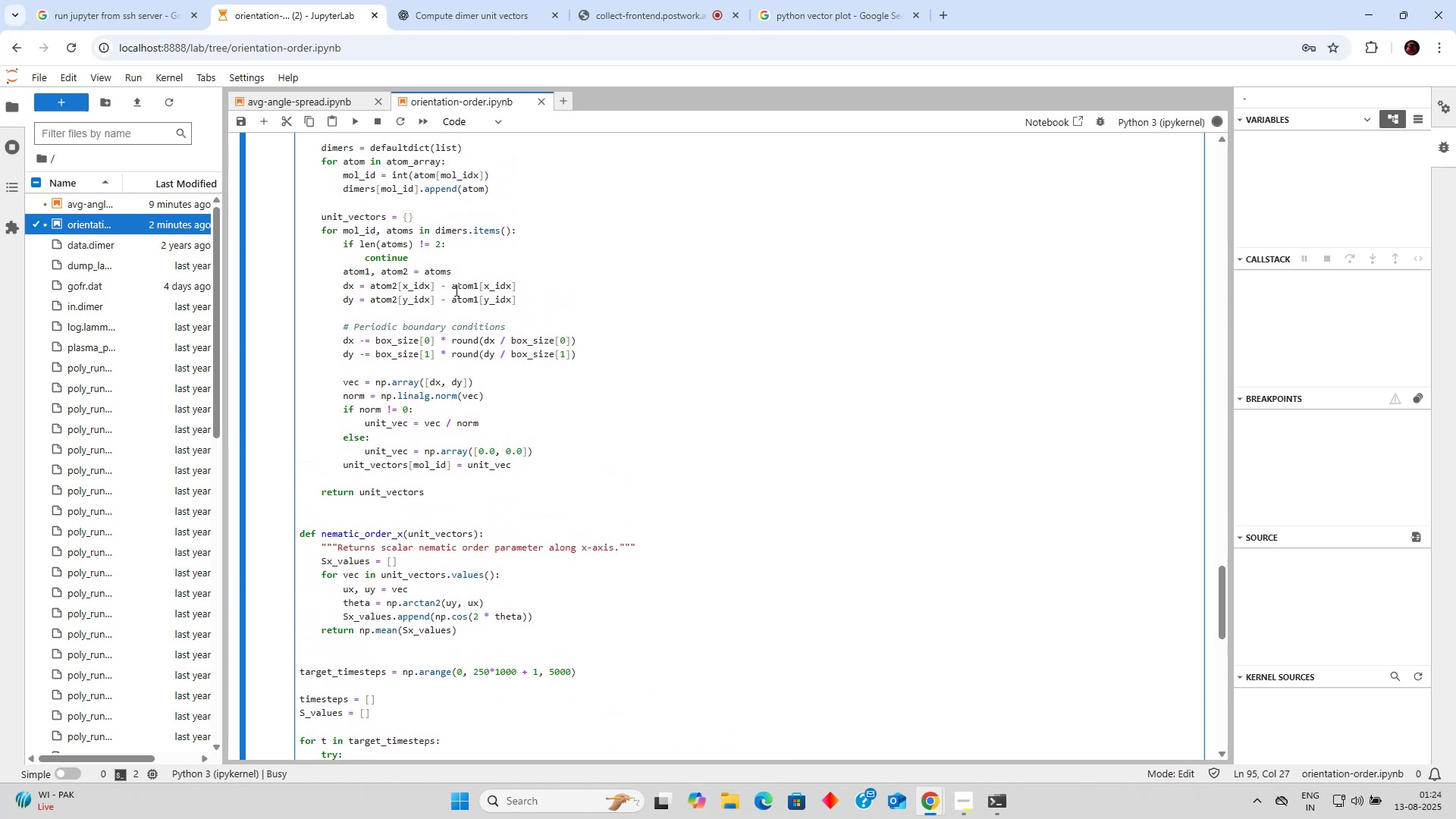 
scroll: coordinate [455, 290], scroll_direction: down, amount: 1.0
 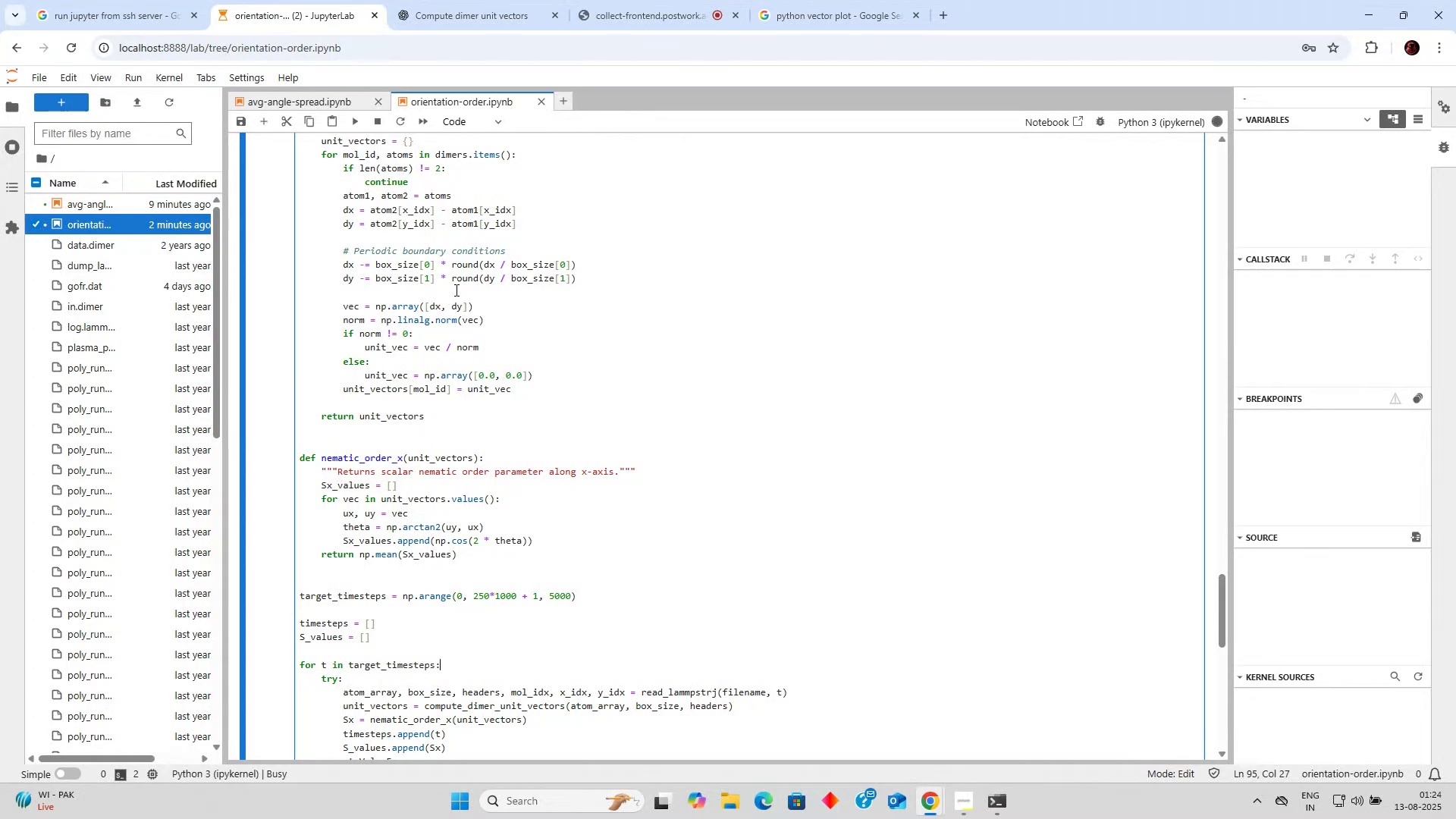 
wait(6.72)
 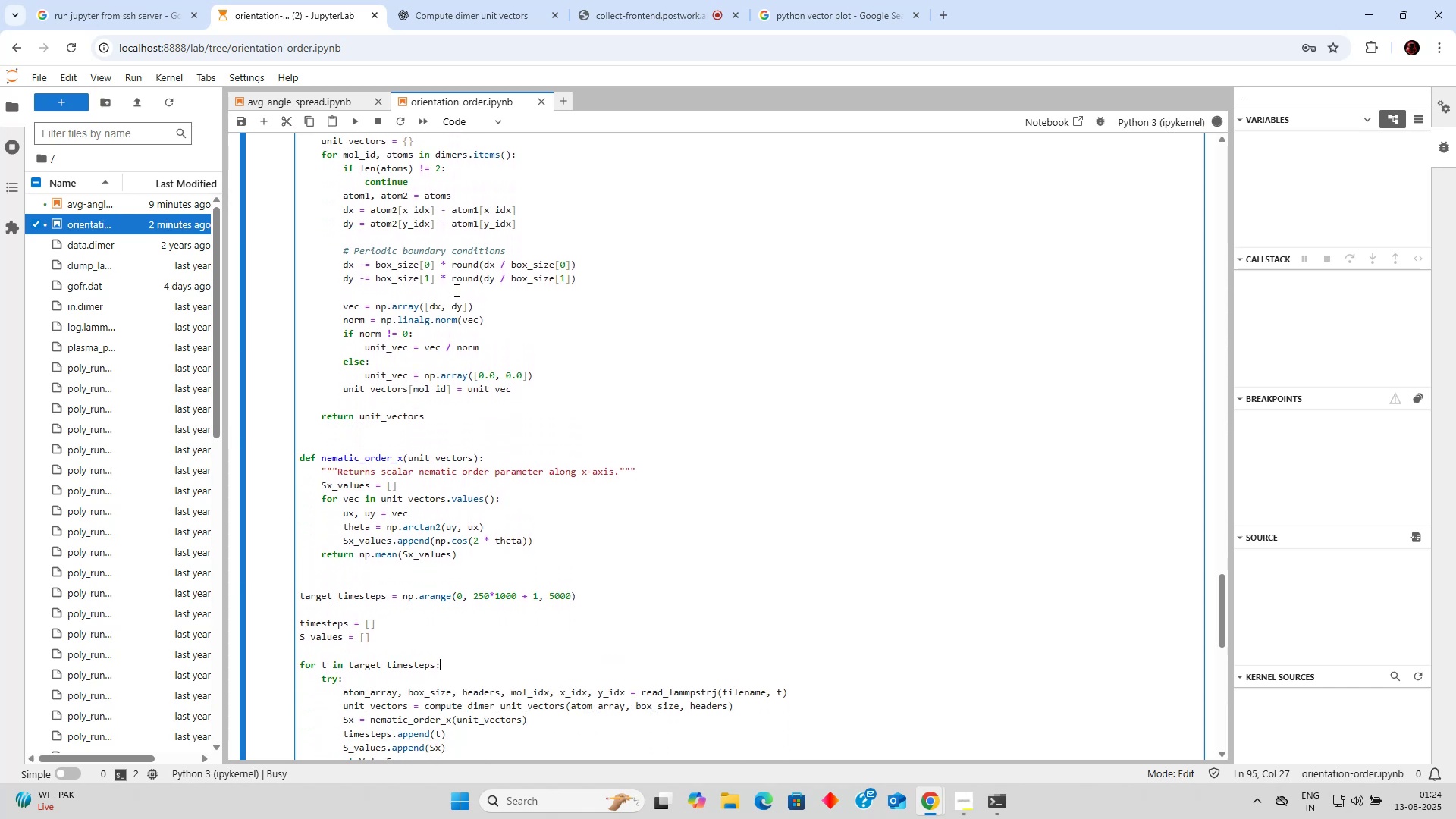 
scroll: coordinate [456, 289], scroll_direction: up, amount: 2.0
 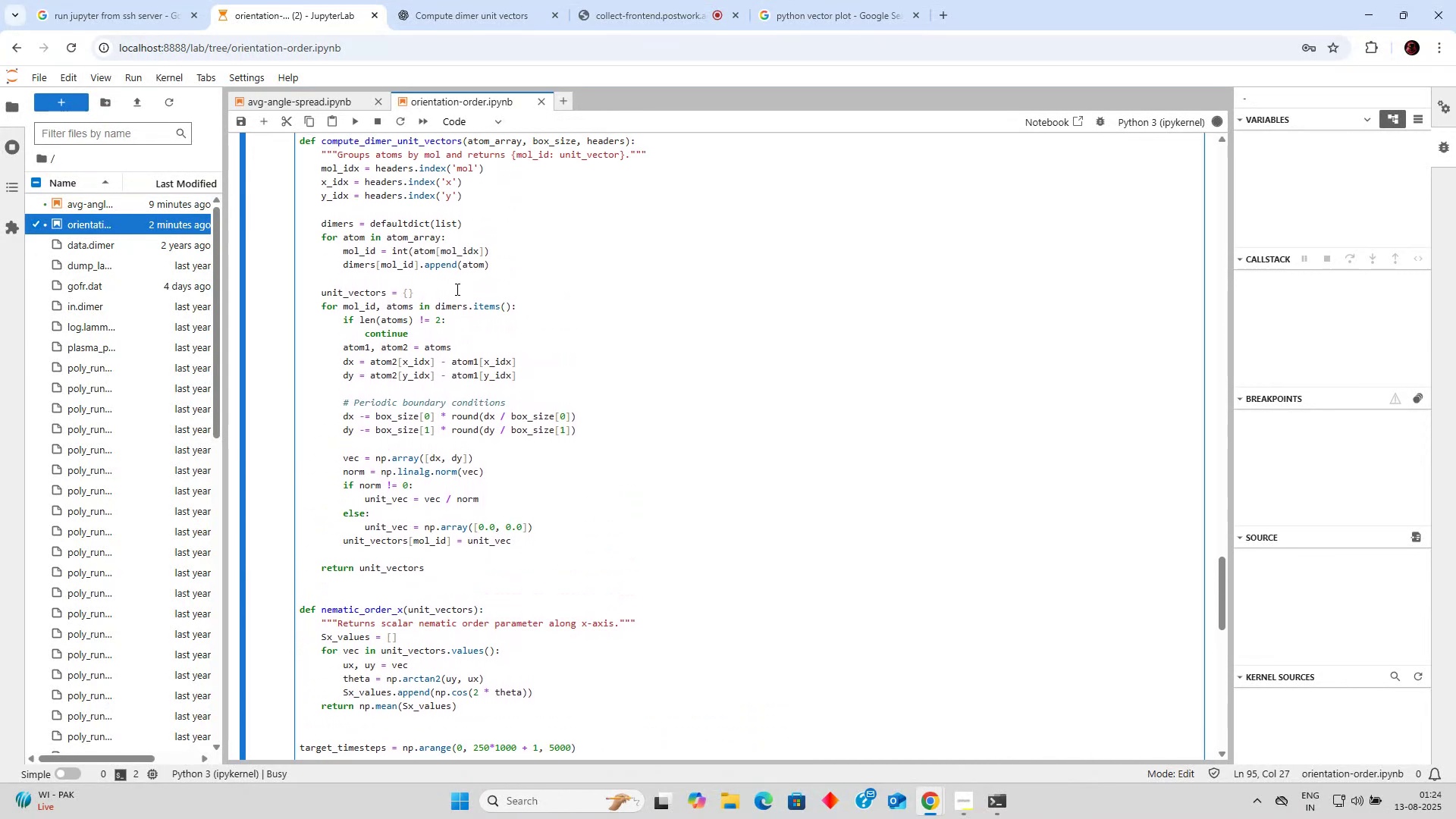 
scroll: coordinate [456, 289], scroll_direction: down, amount: 1.0
 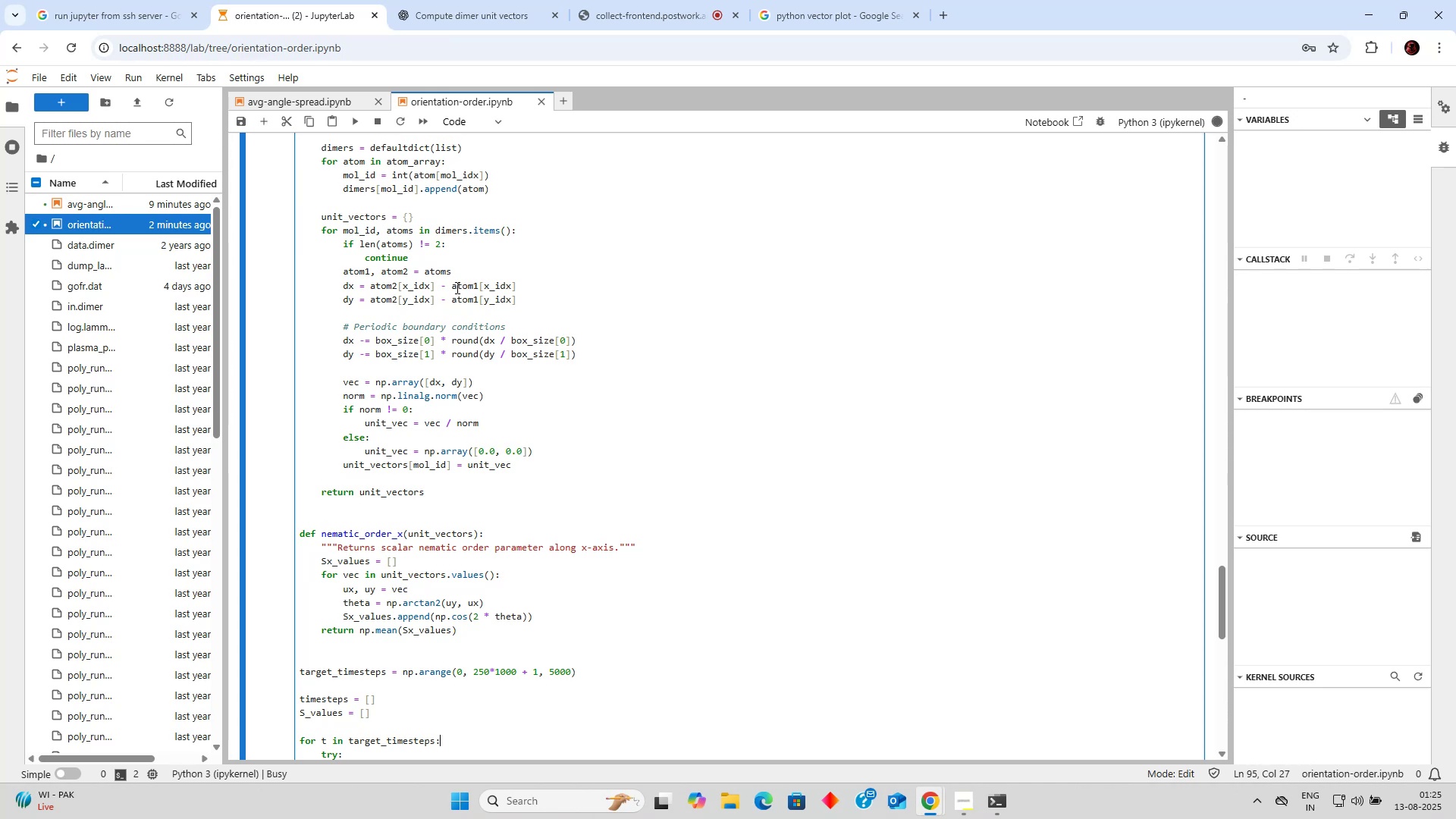 
wait(19.75)
 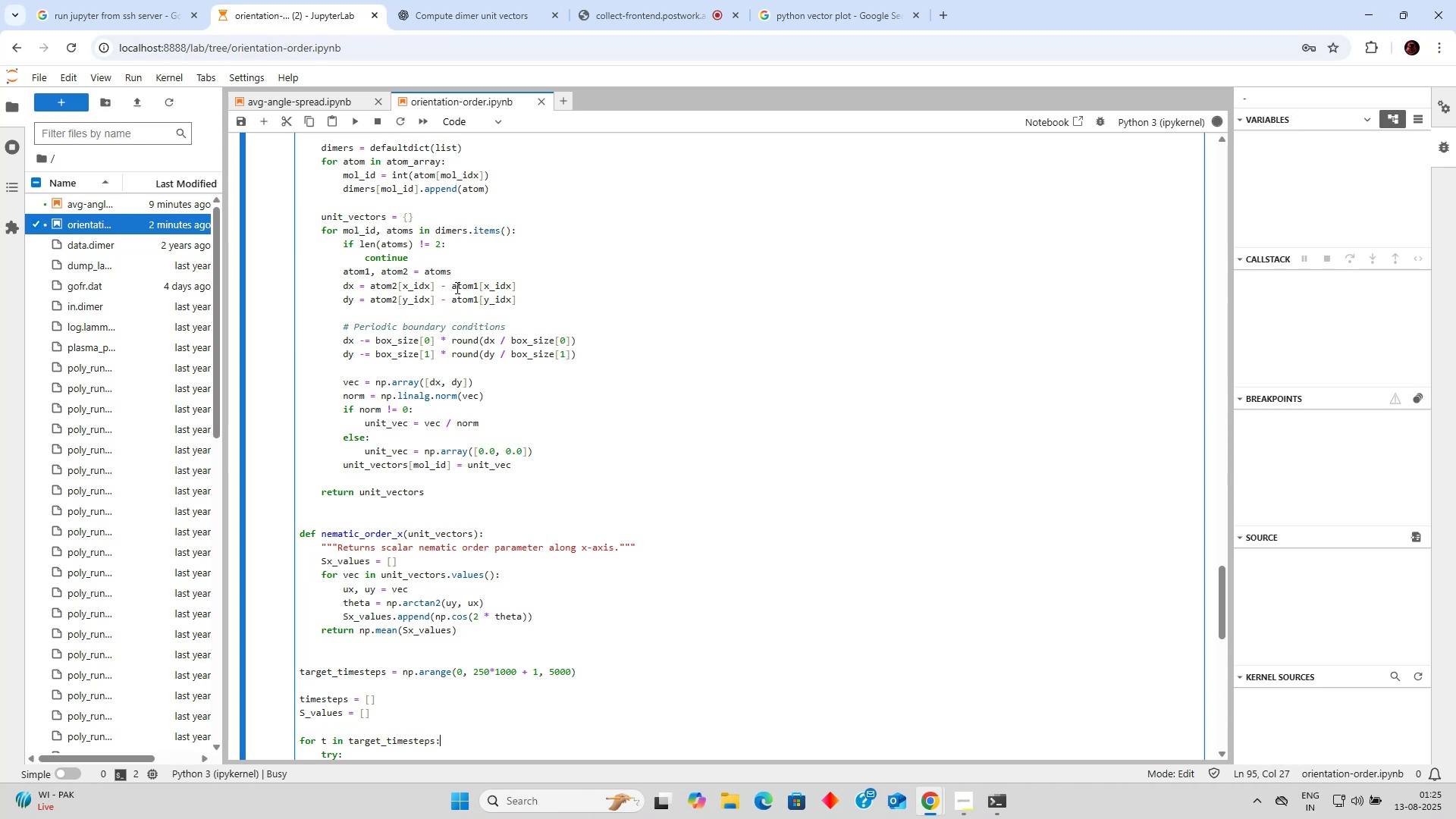 
scroll: coordinate [456, 287], scroll_direction: up, amount: 2.0
 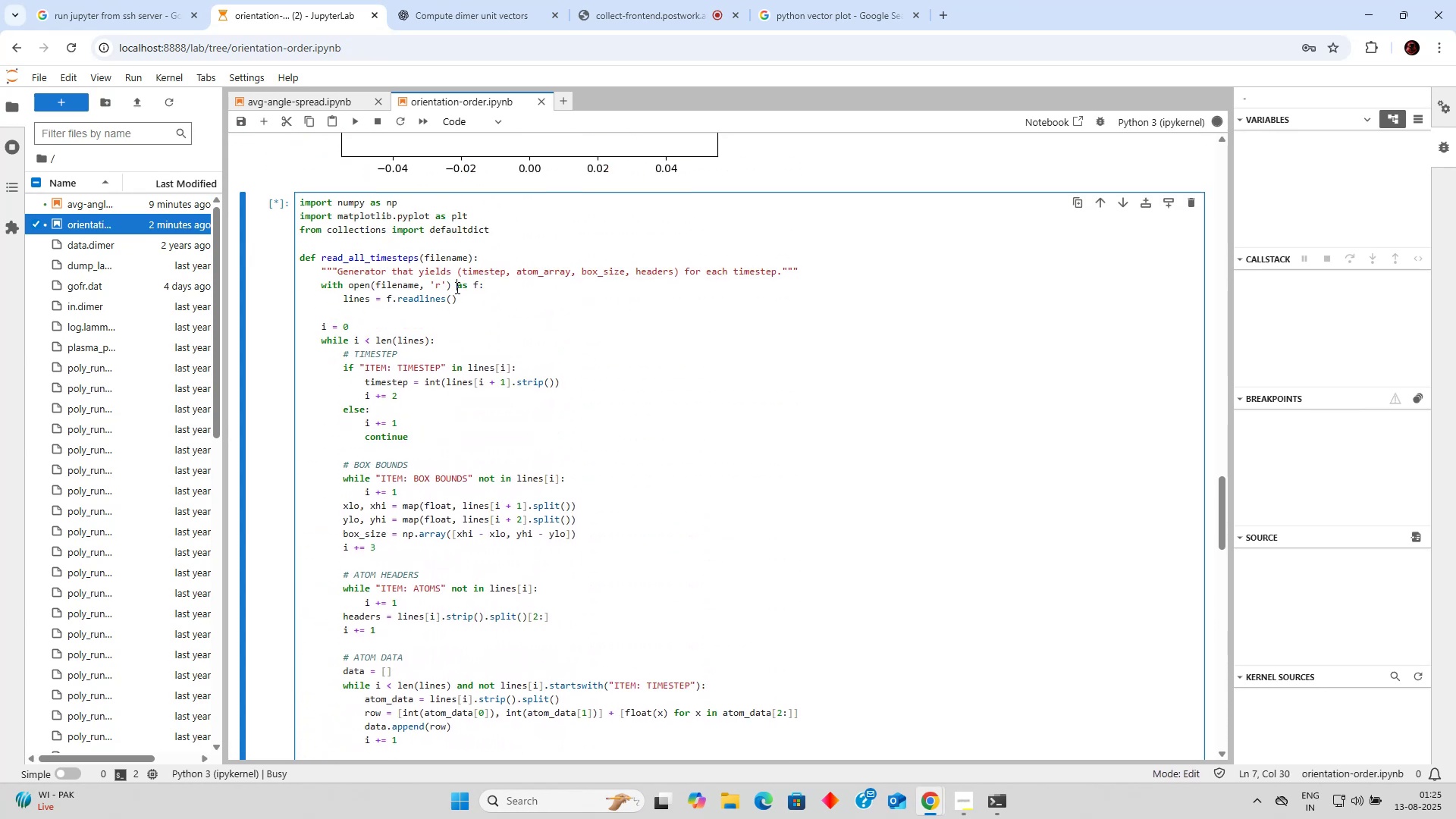 
left_click([456, 287])
 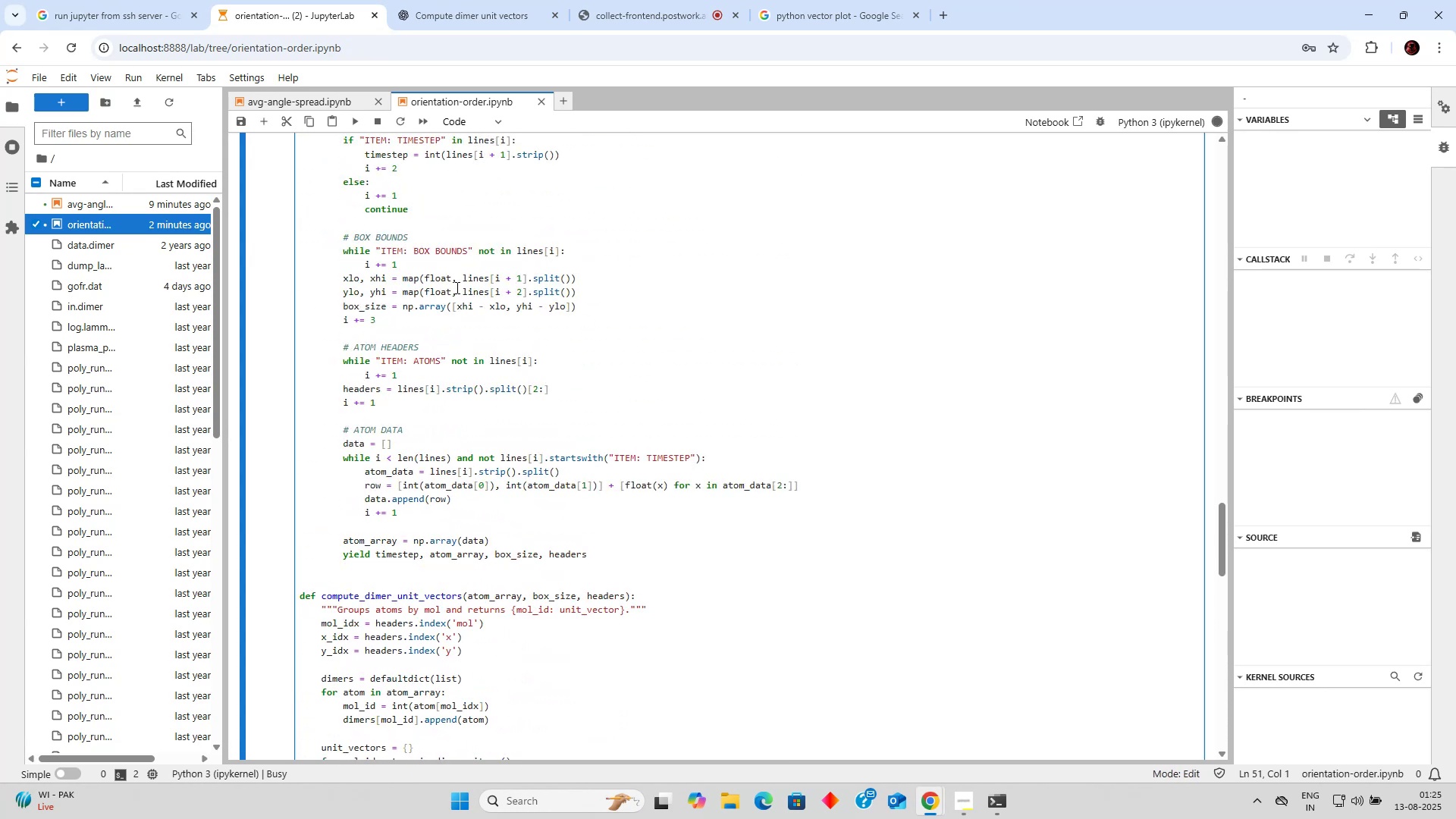 
left_click([456, 287])
 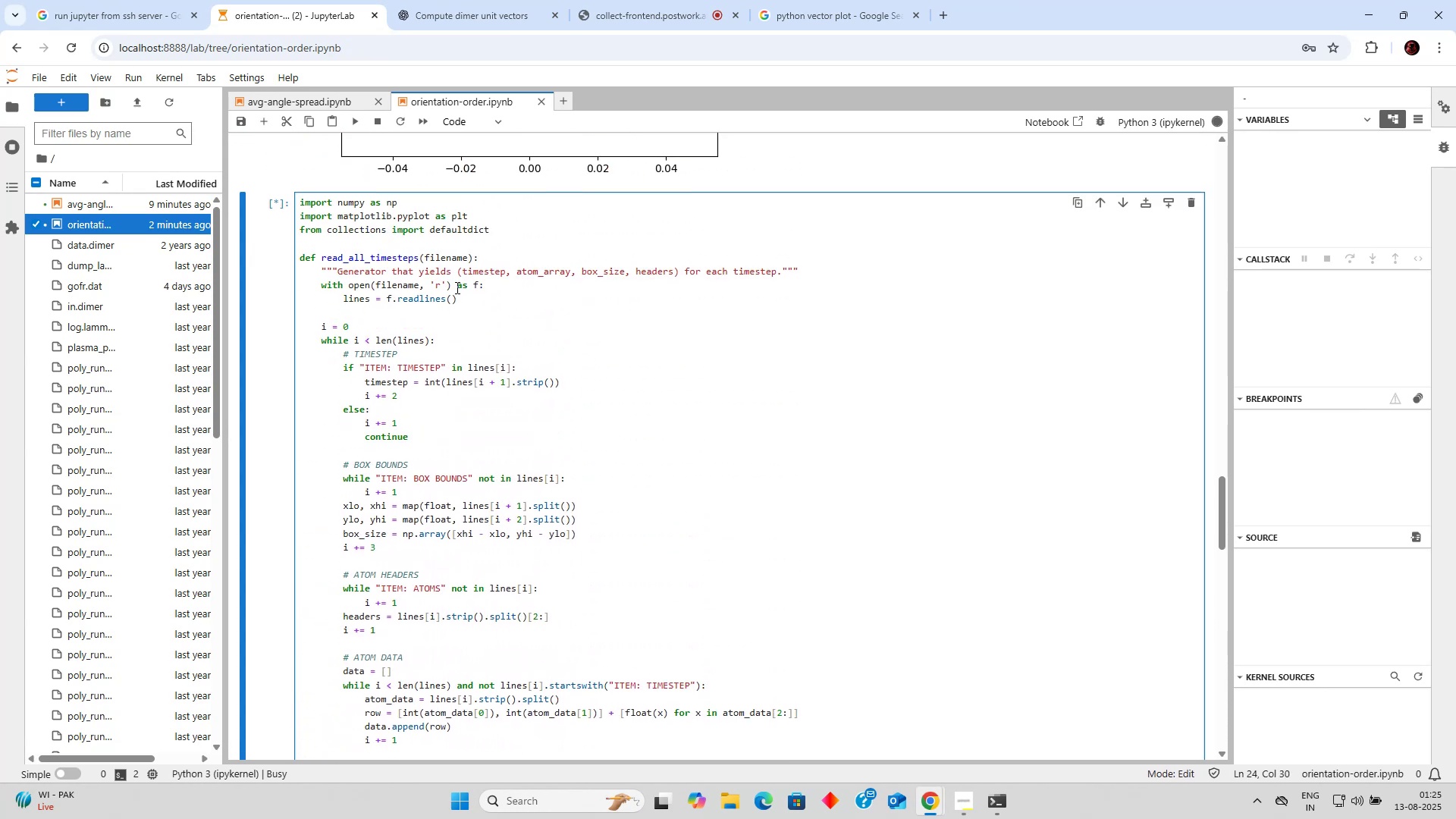 
left_click([456, 287])
 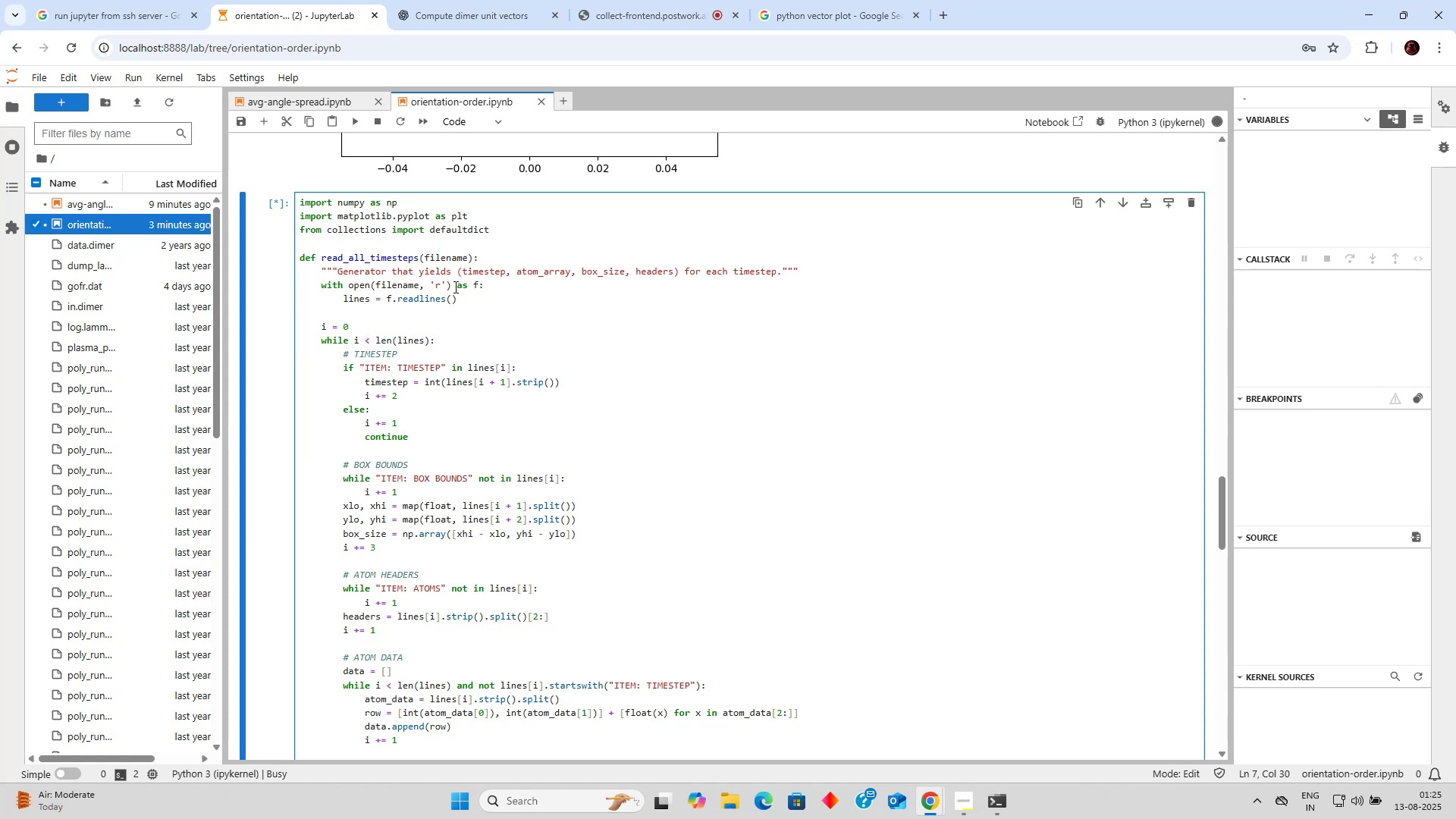 
wait(8.49)
 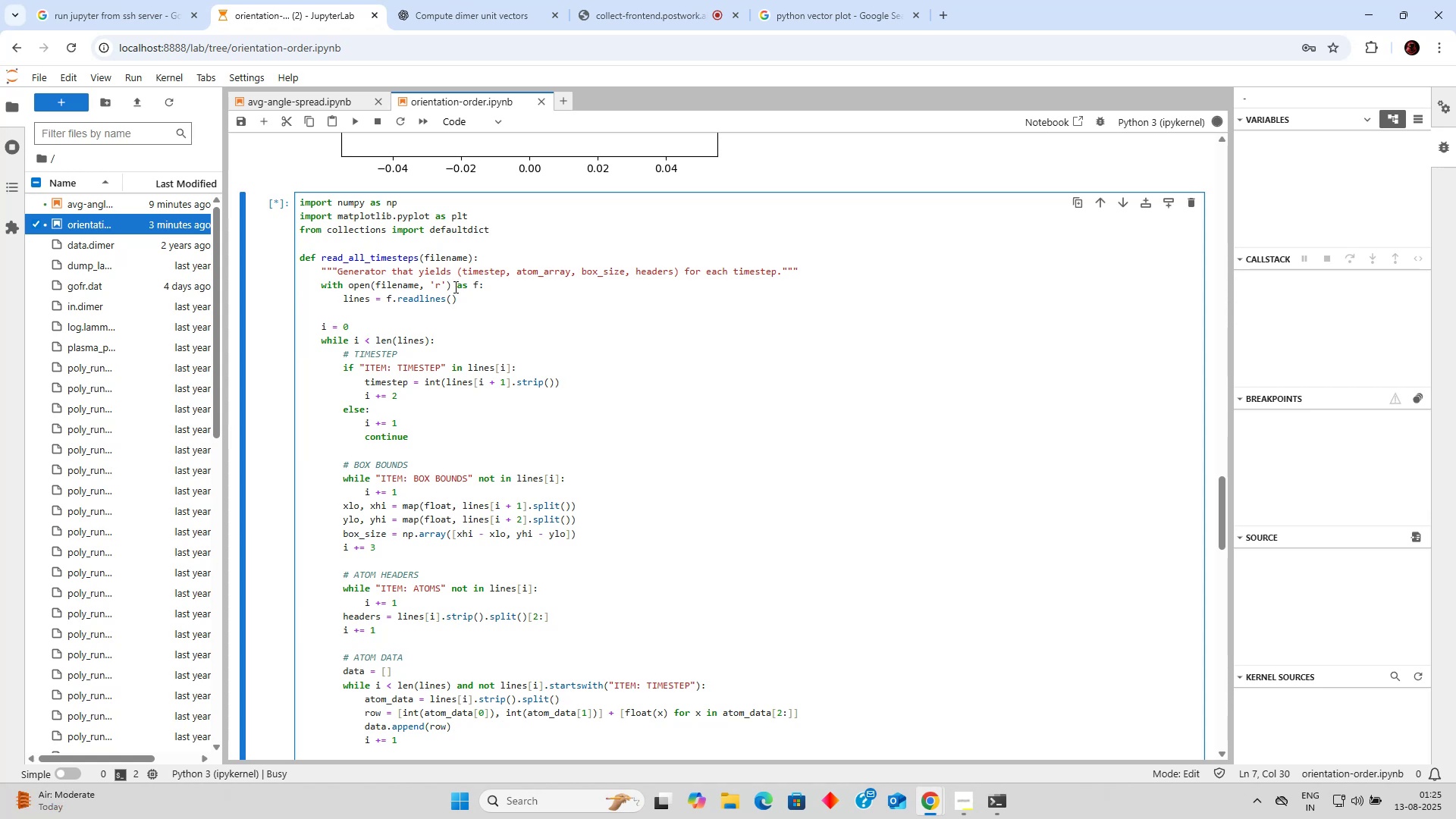 
scroll: coordinate [450, 286], scroll_direction: up, amount: 34.0
 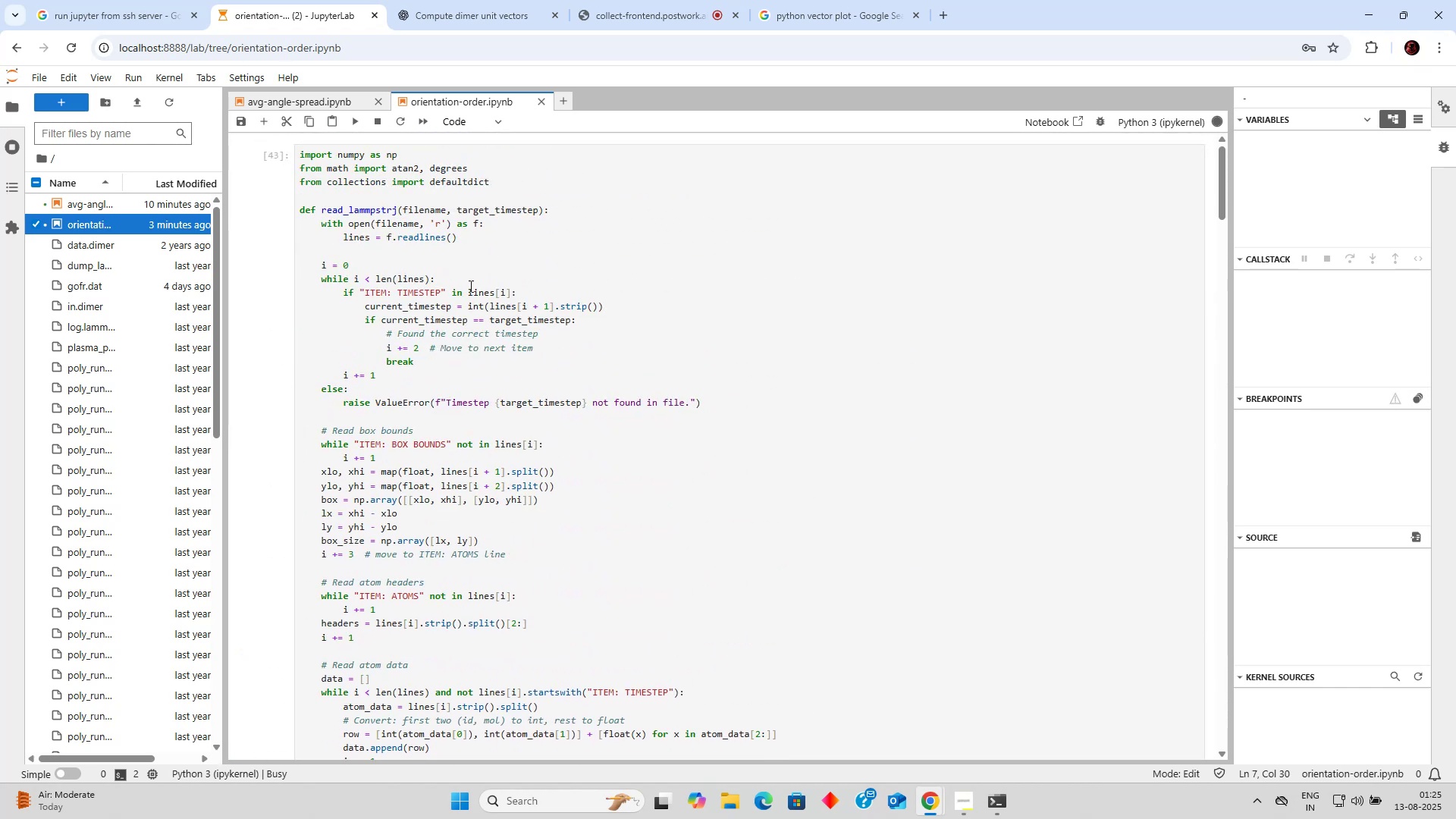 
scroll: coordinate [479, 287], scroll_direction: down, amount: 57.0
 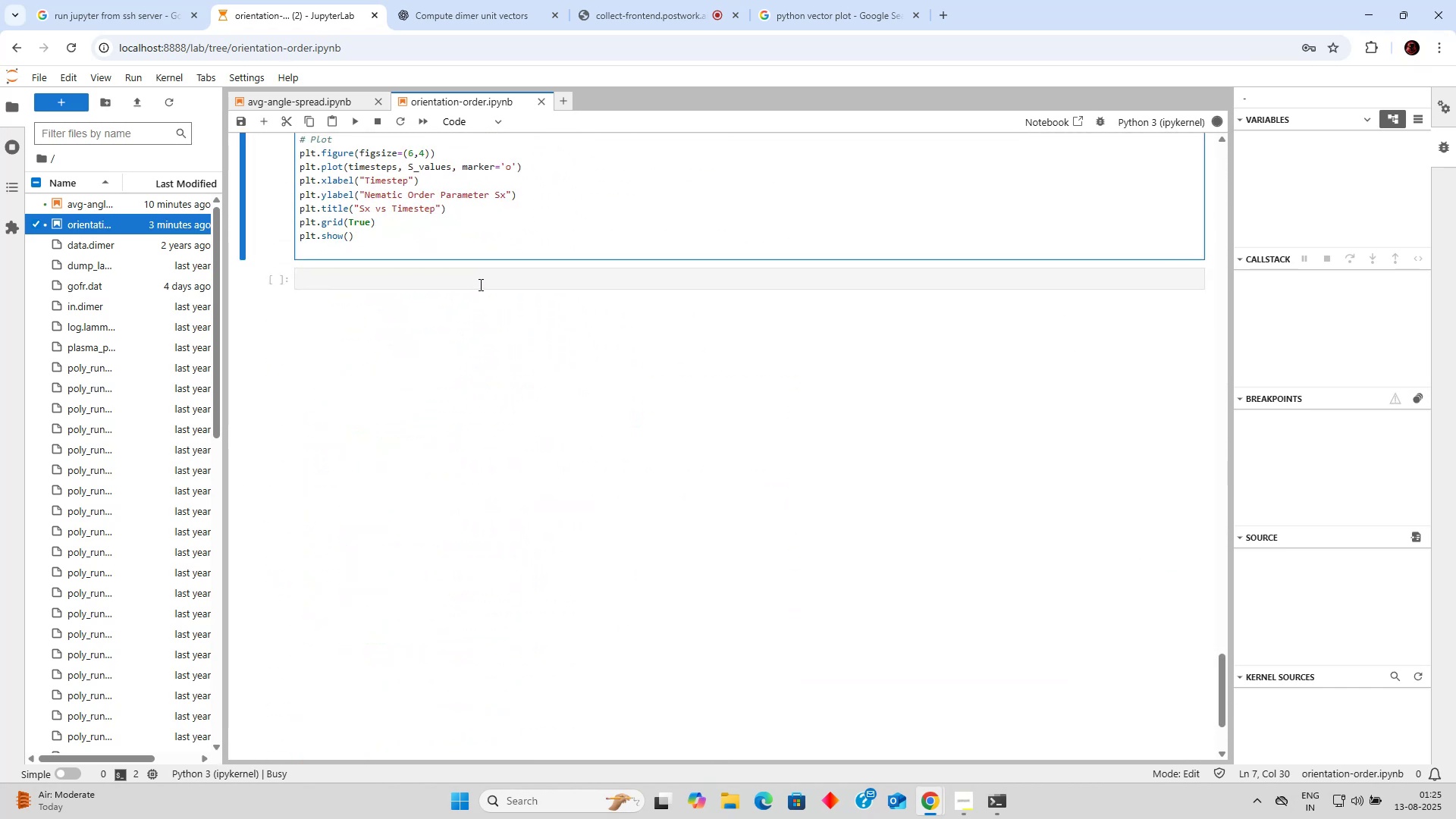 
left_click([440, 222])
 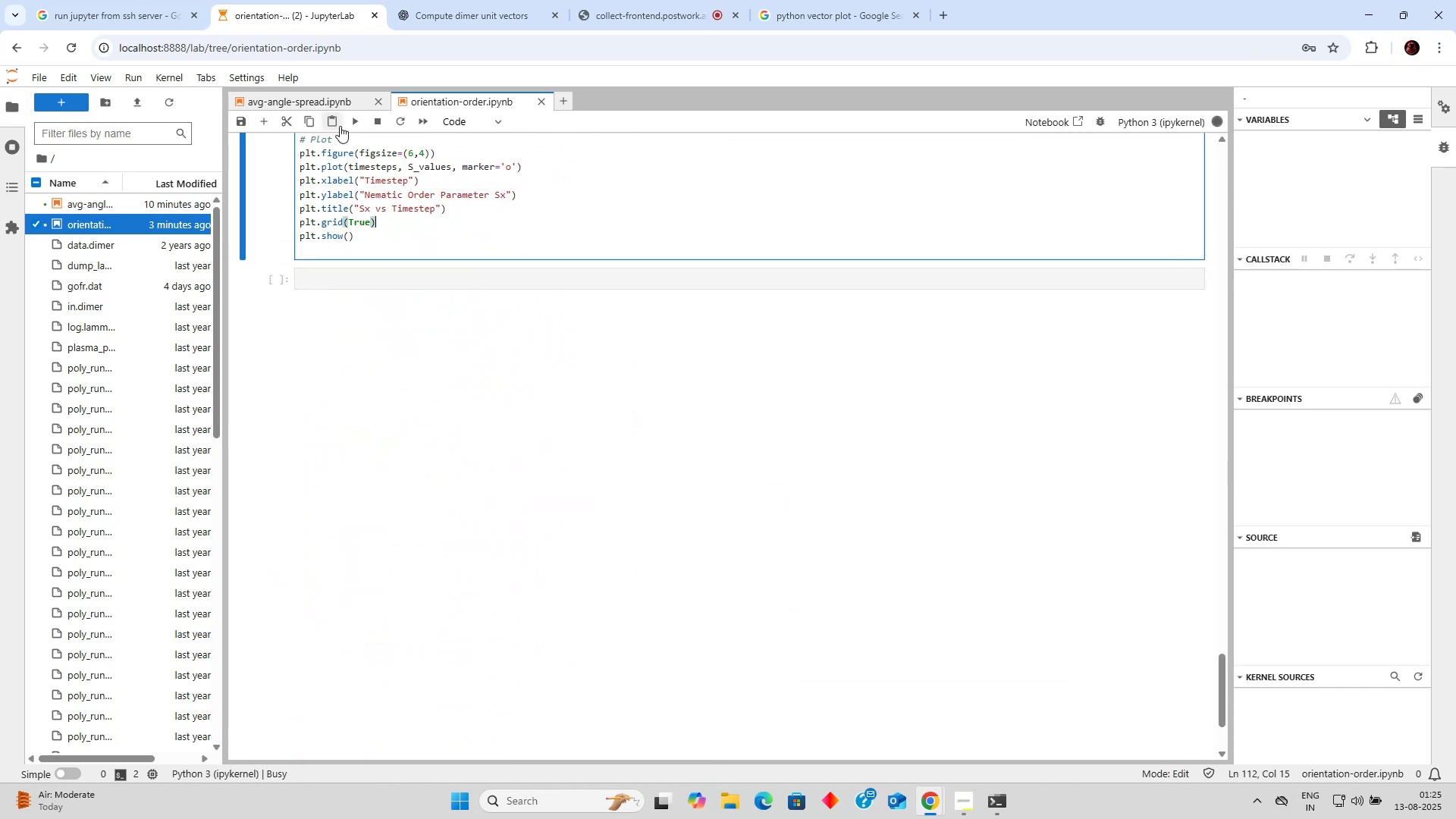 
left_click([327, 107])
 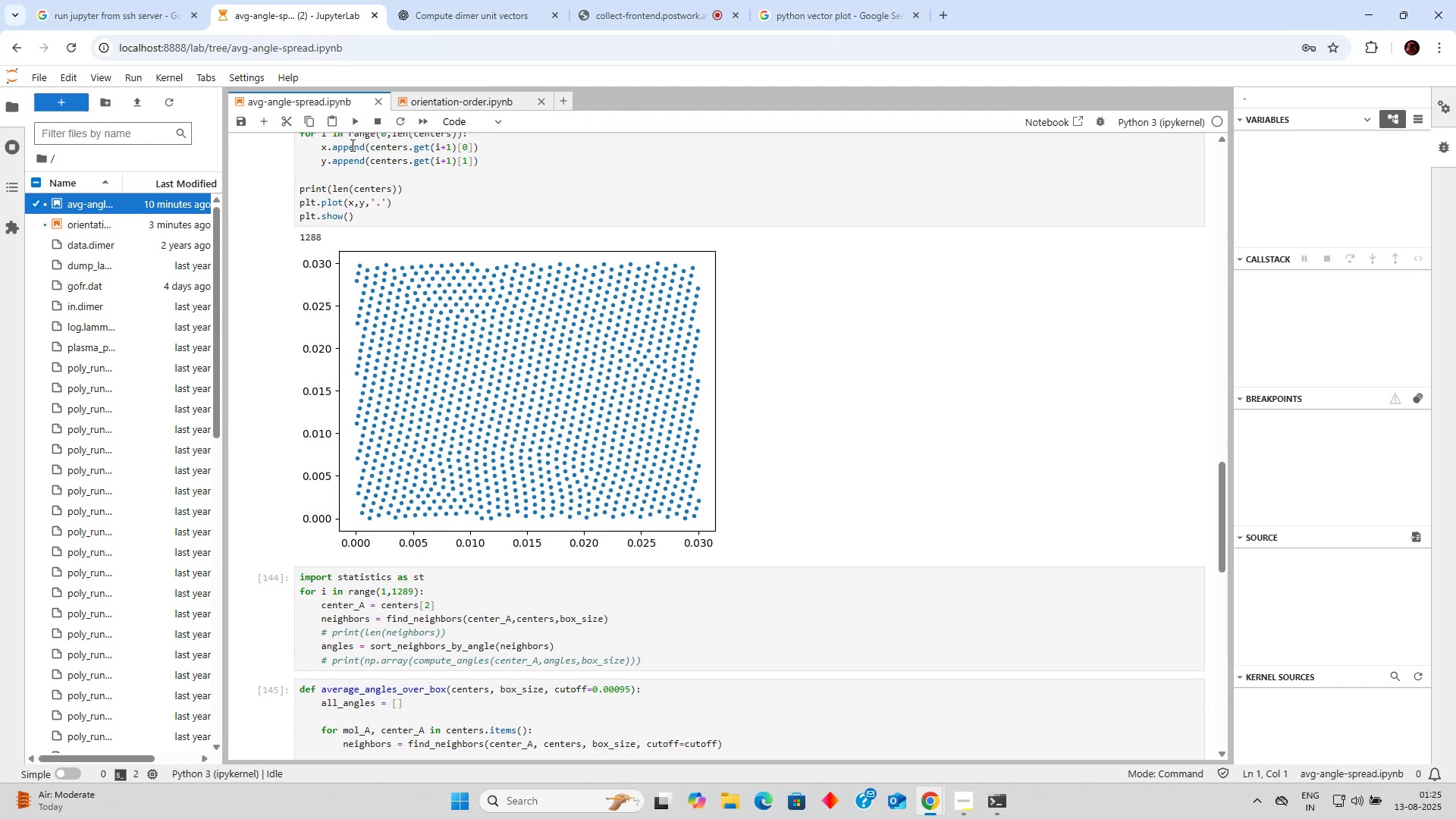 
scroll: coordinate [421, 202], scroll_direction: down, amount: 5.0
 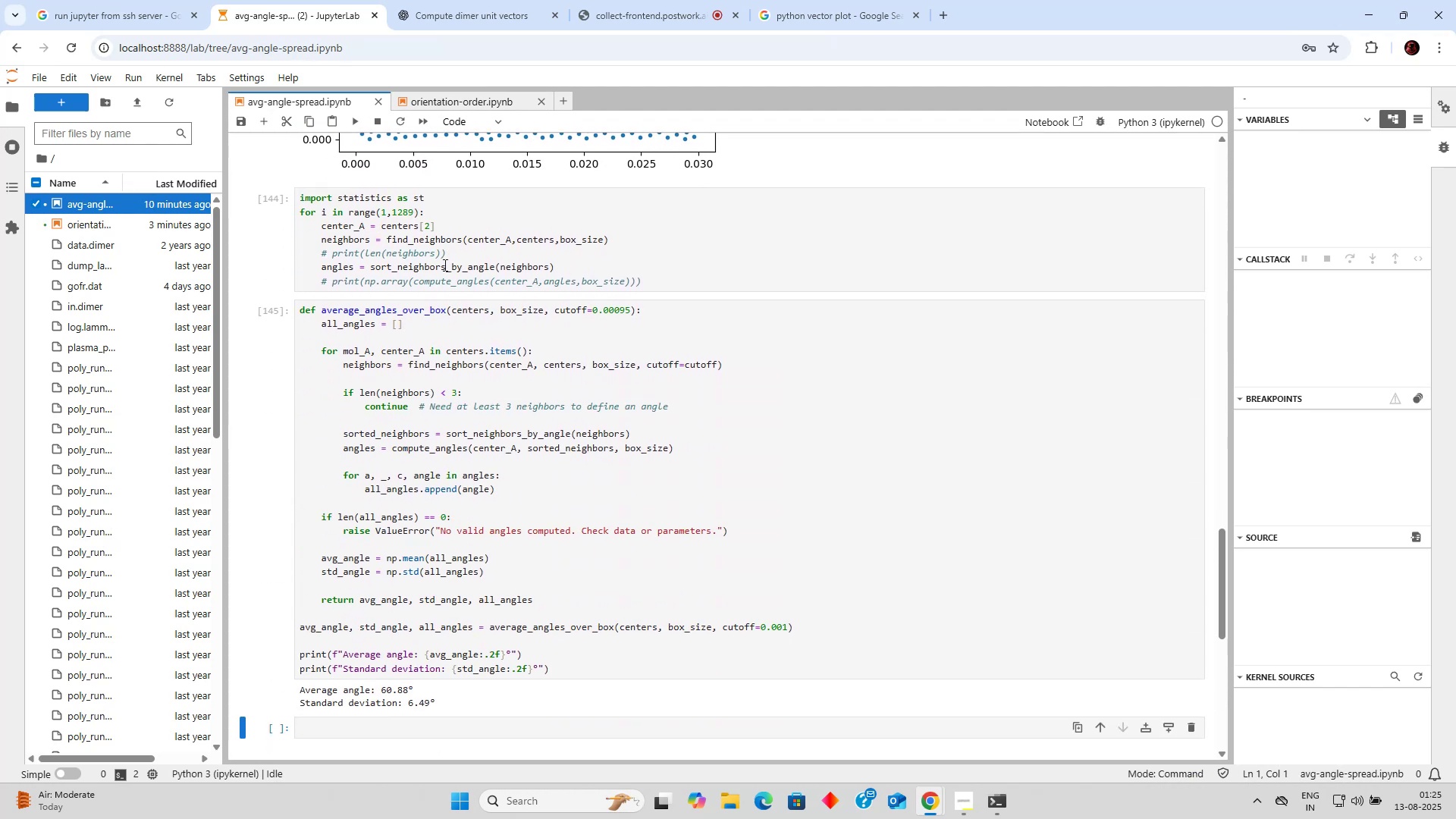 
left_click([455, 312])
 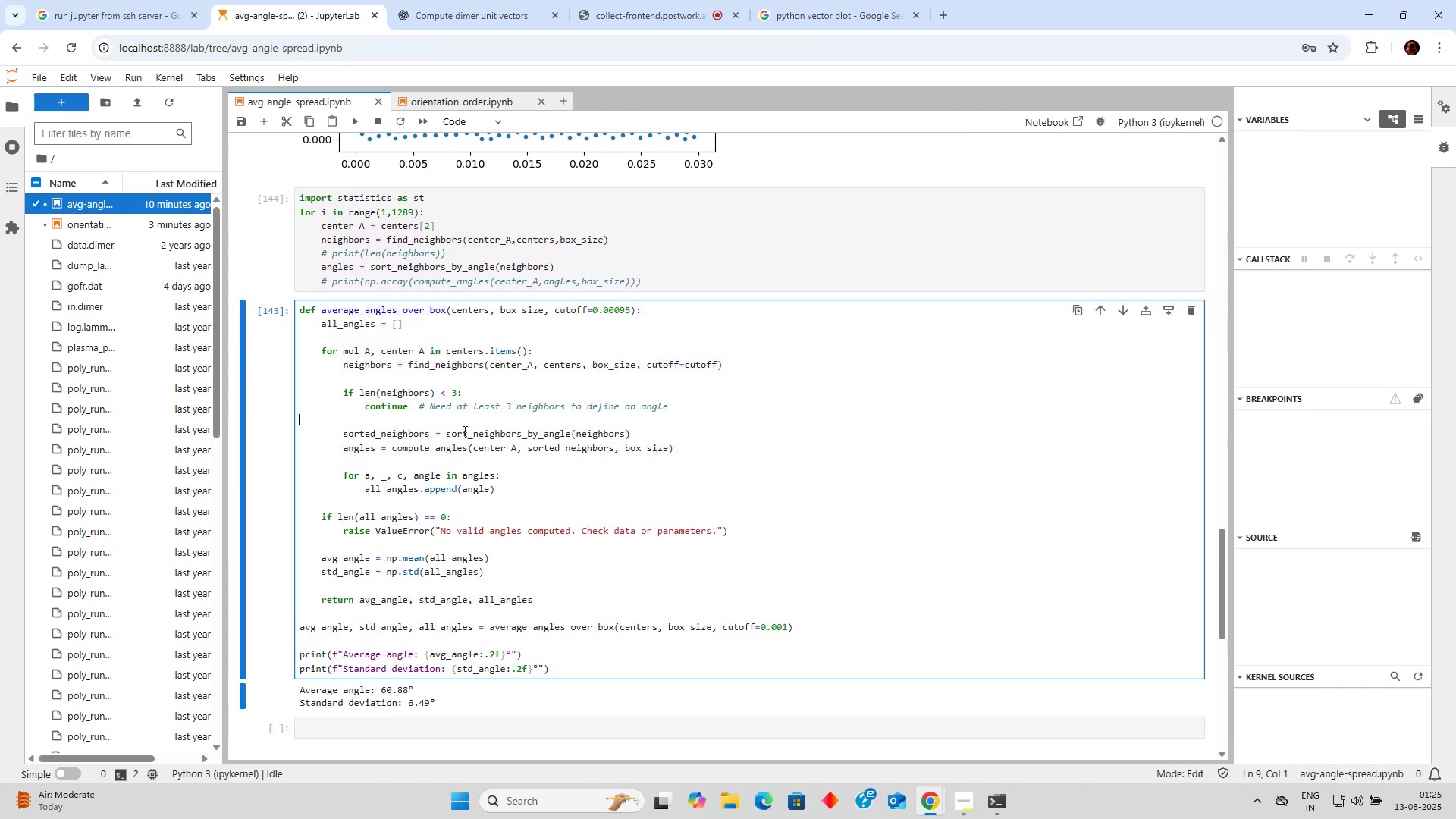 
double_click([518, 427])
 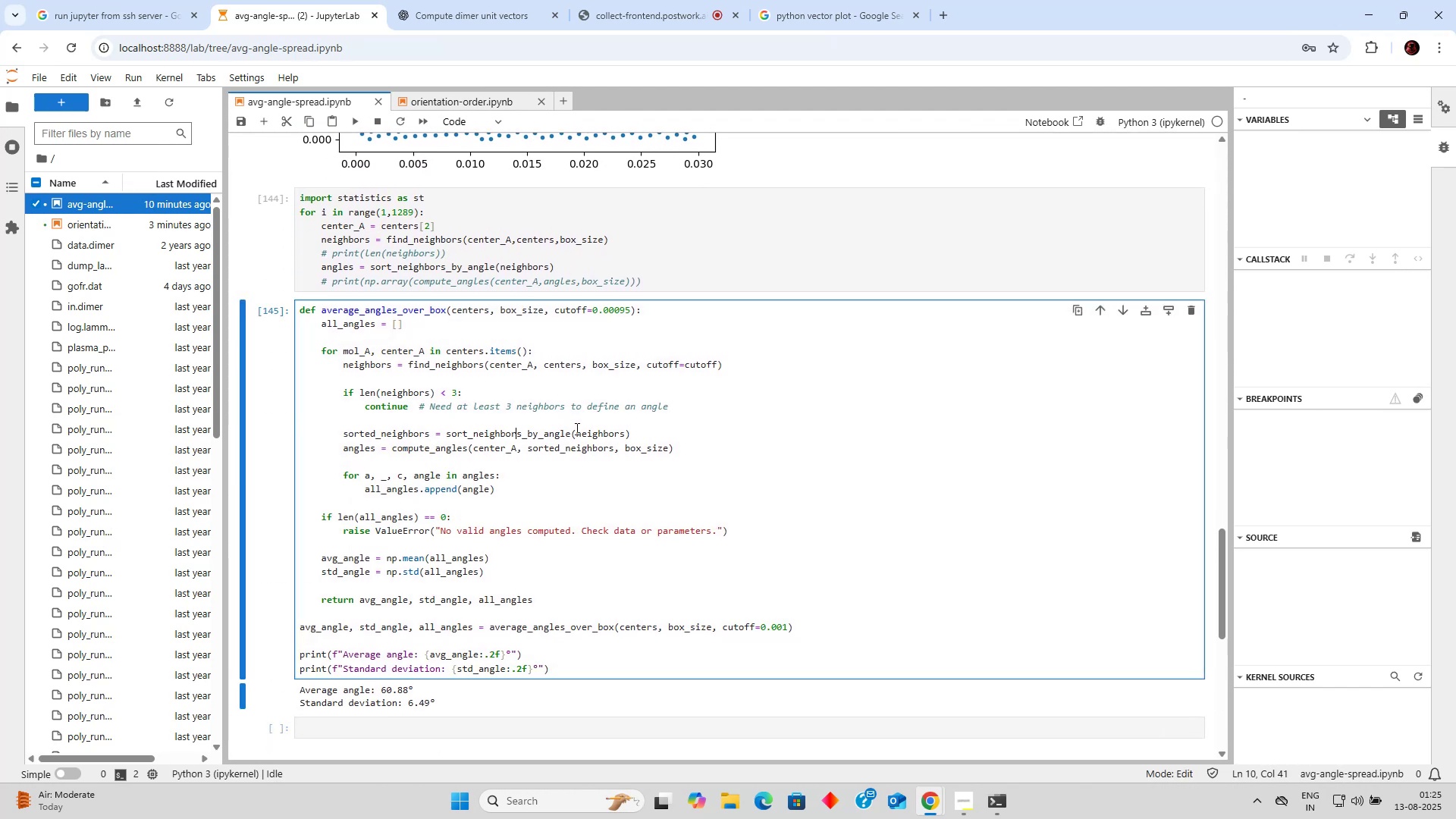 
triple_click([591, 429])
 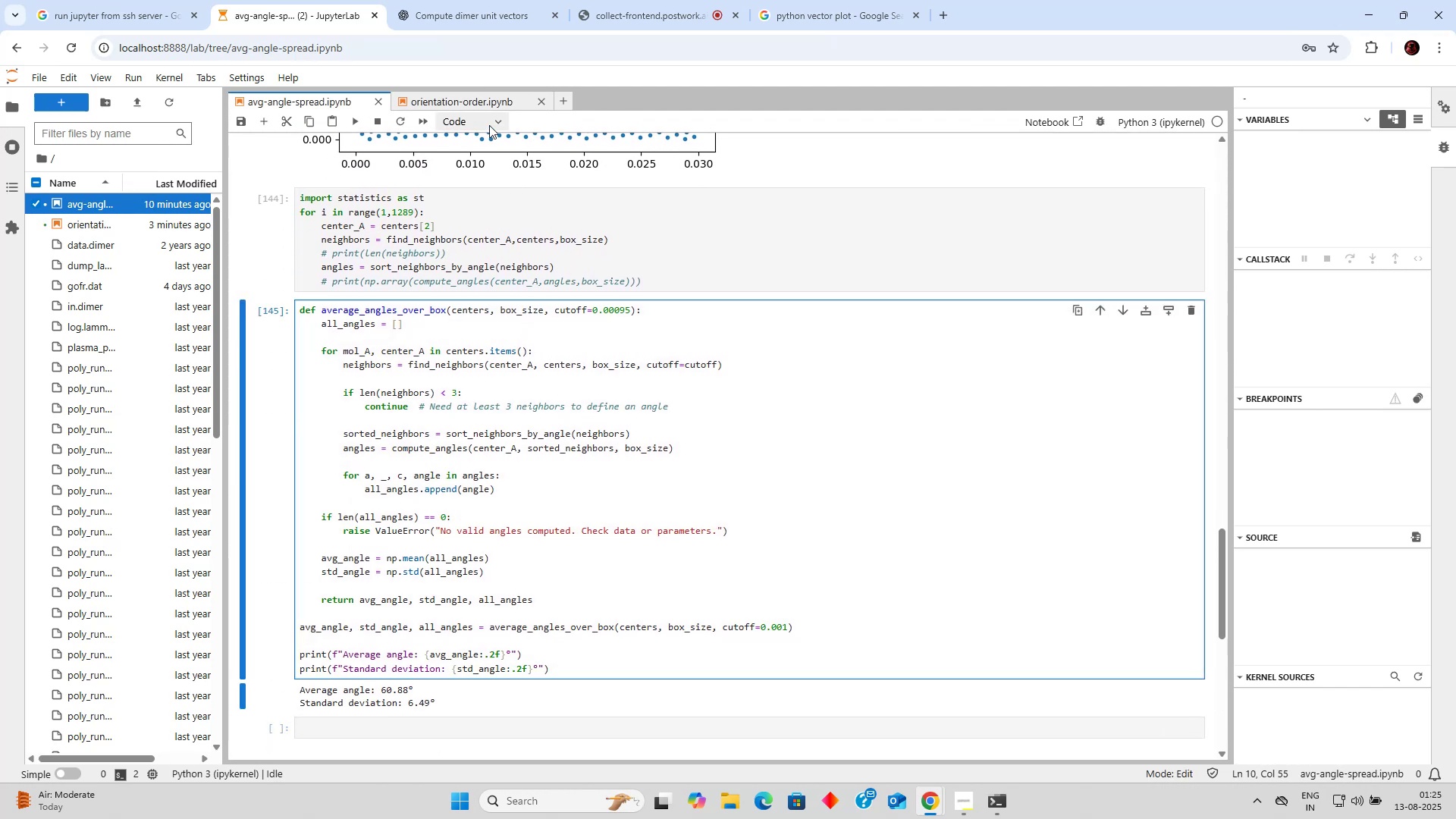 
left_click([478, 95])
 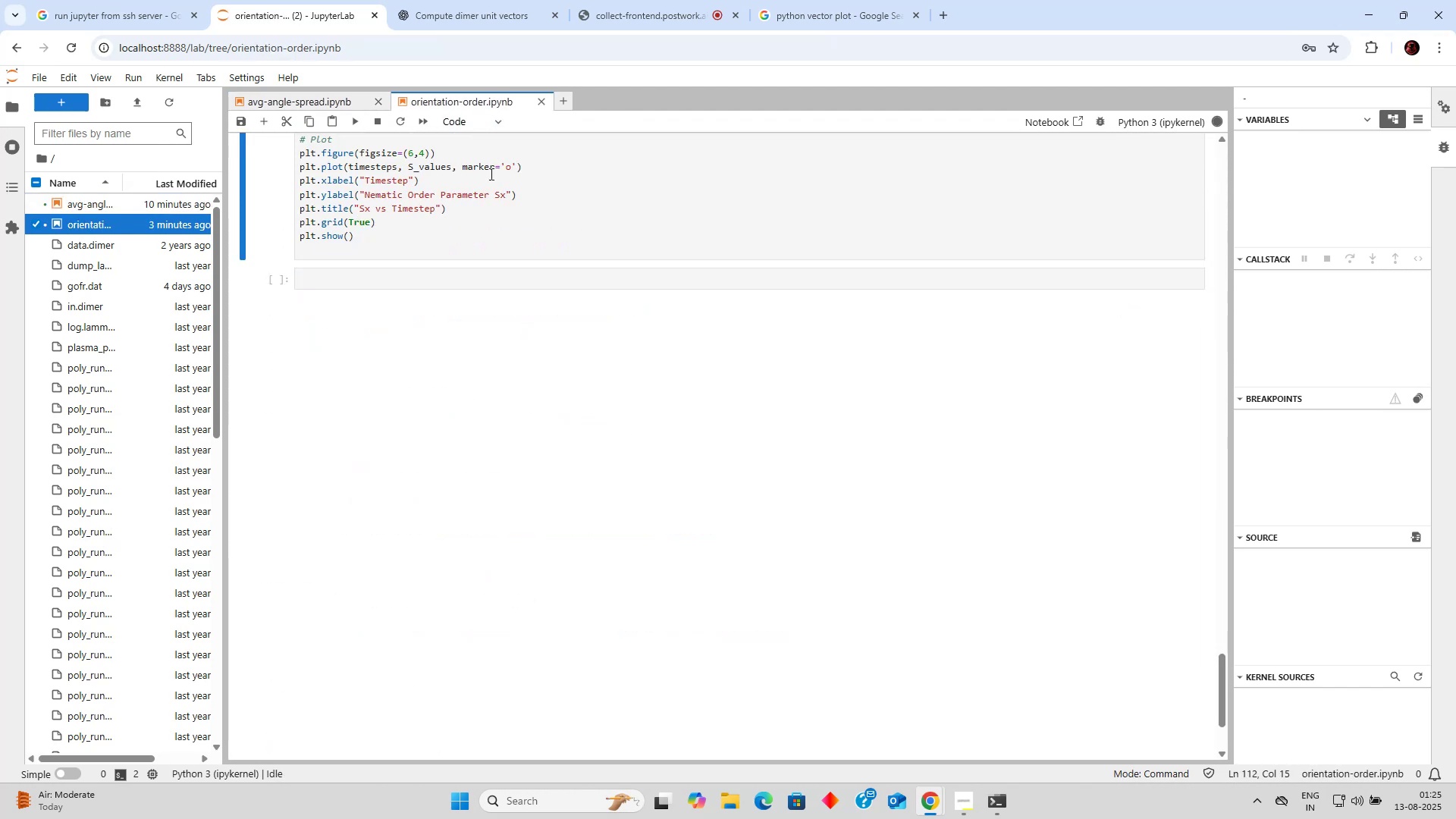 
scroll: coordinate [466, 288], scroll_direction: up, amount: 5.0
 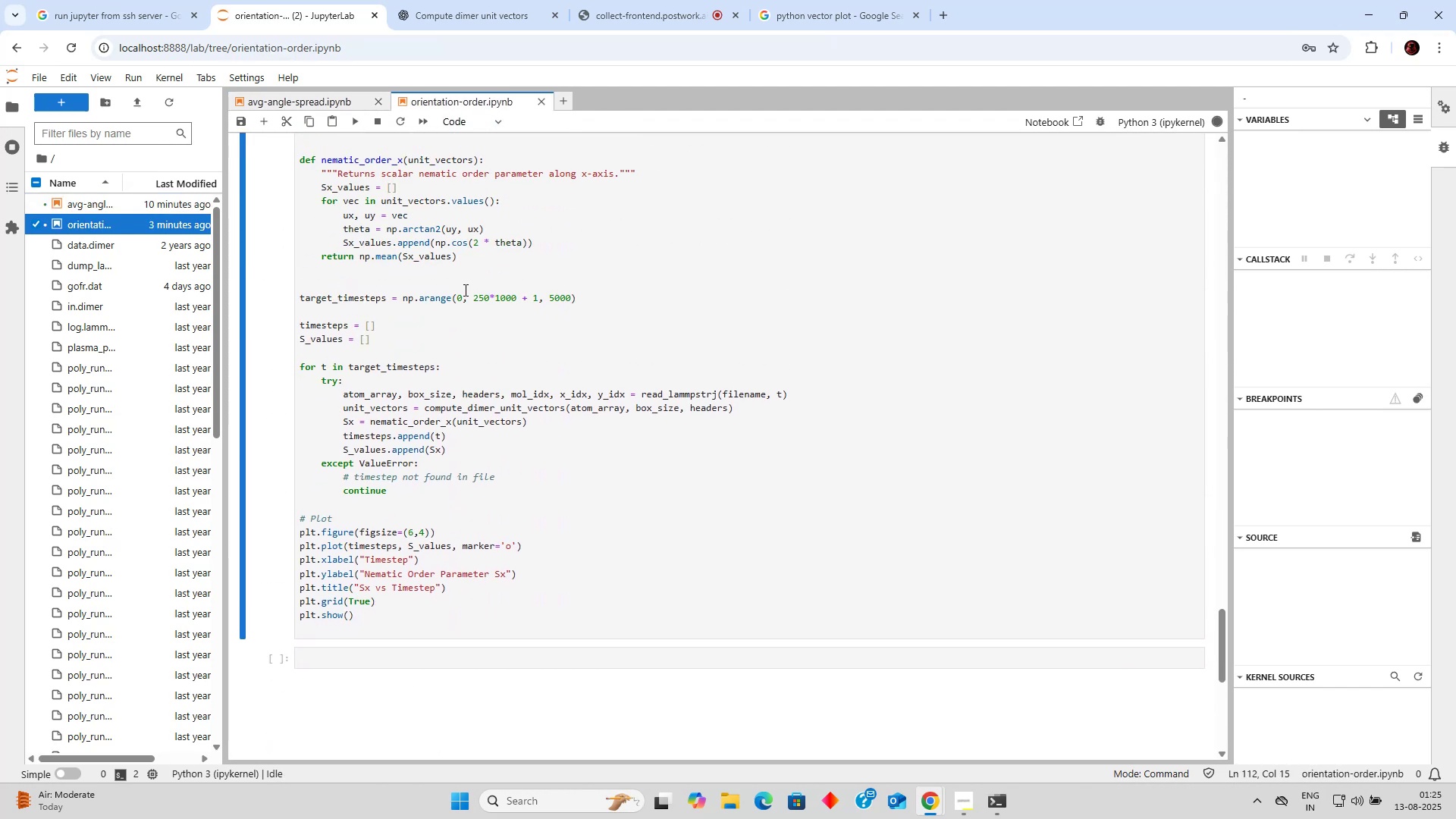 
left_click([464, 290])
 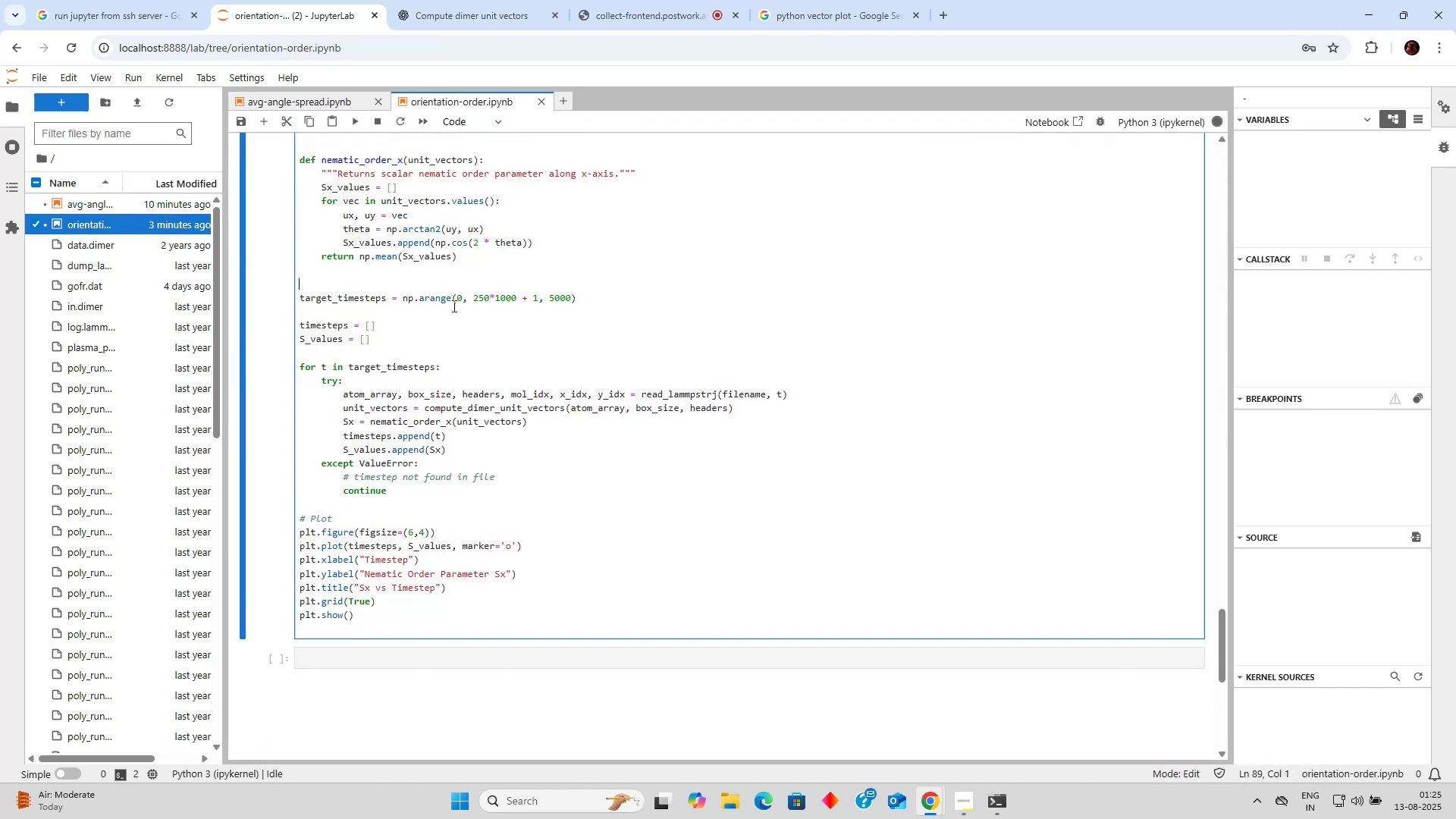 
scroll: coordinate [423, 328], scroll_direction: up, amount: 15.0
 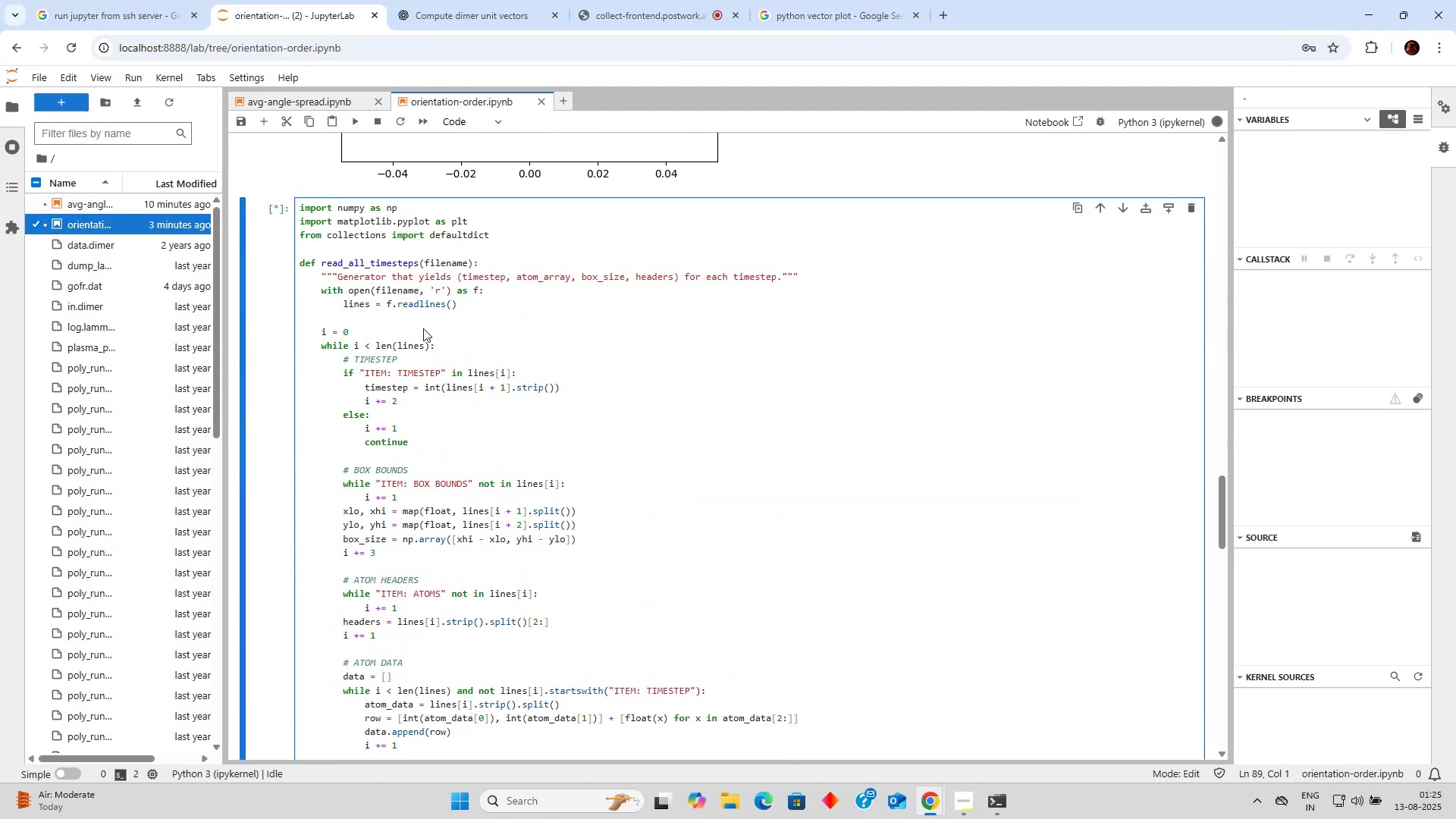 
left_click([423, 328])
 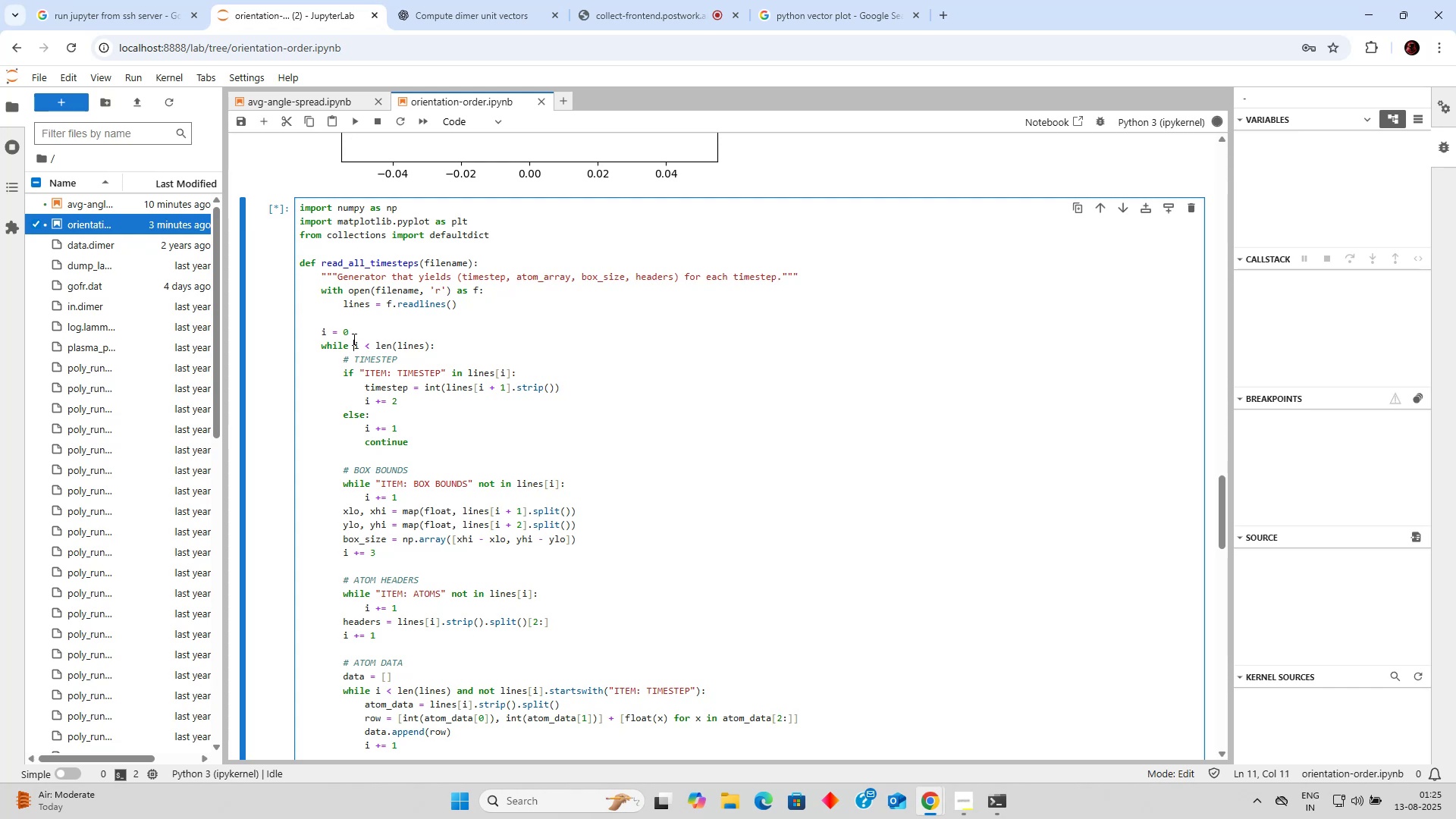 
double_click([353, 354])
 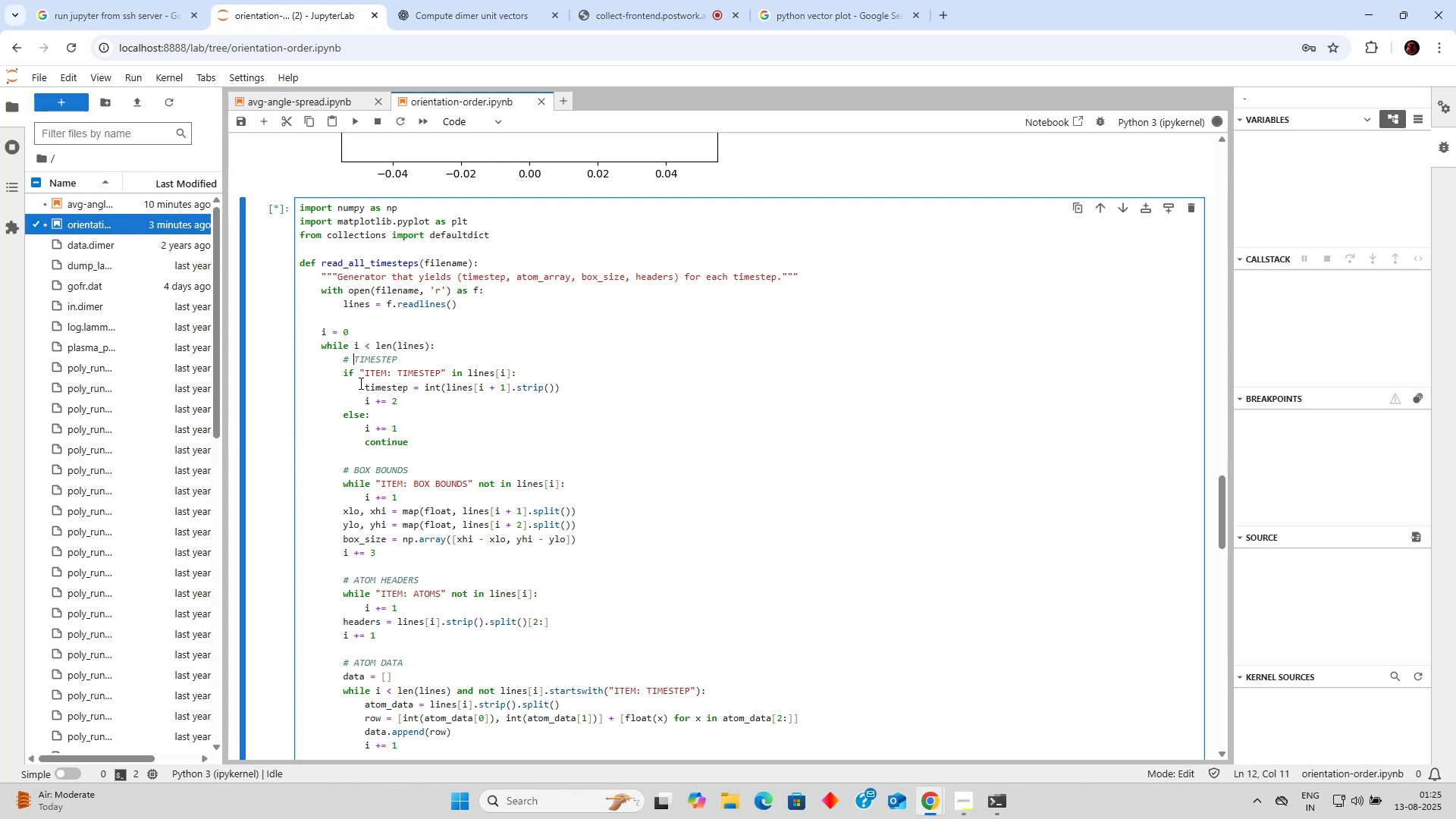 
triple_click([359, 383])
 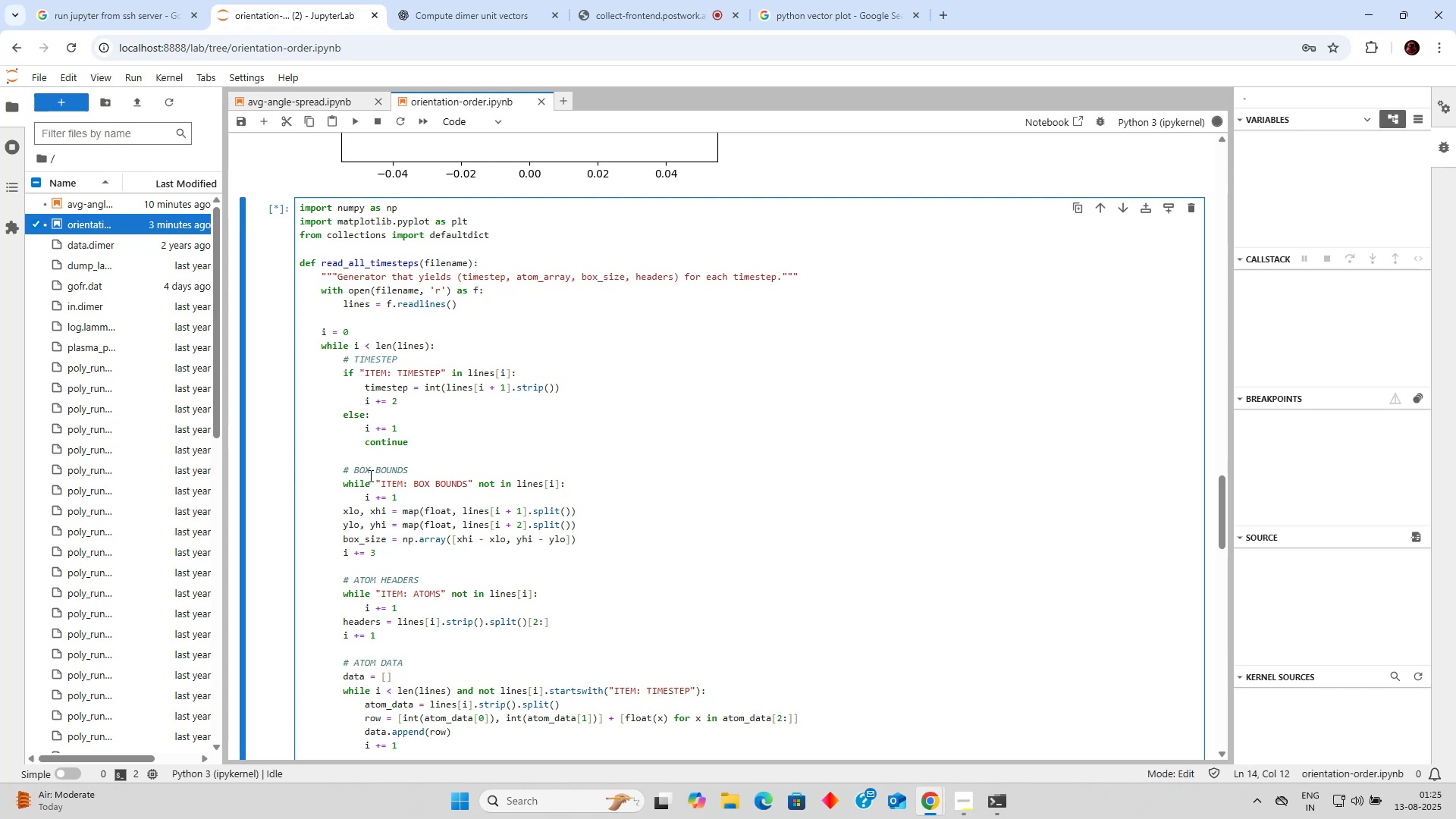 
left_click([372, 488])
 